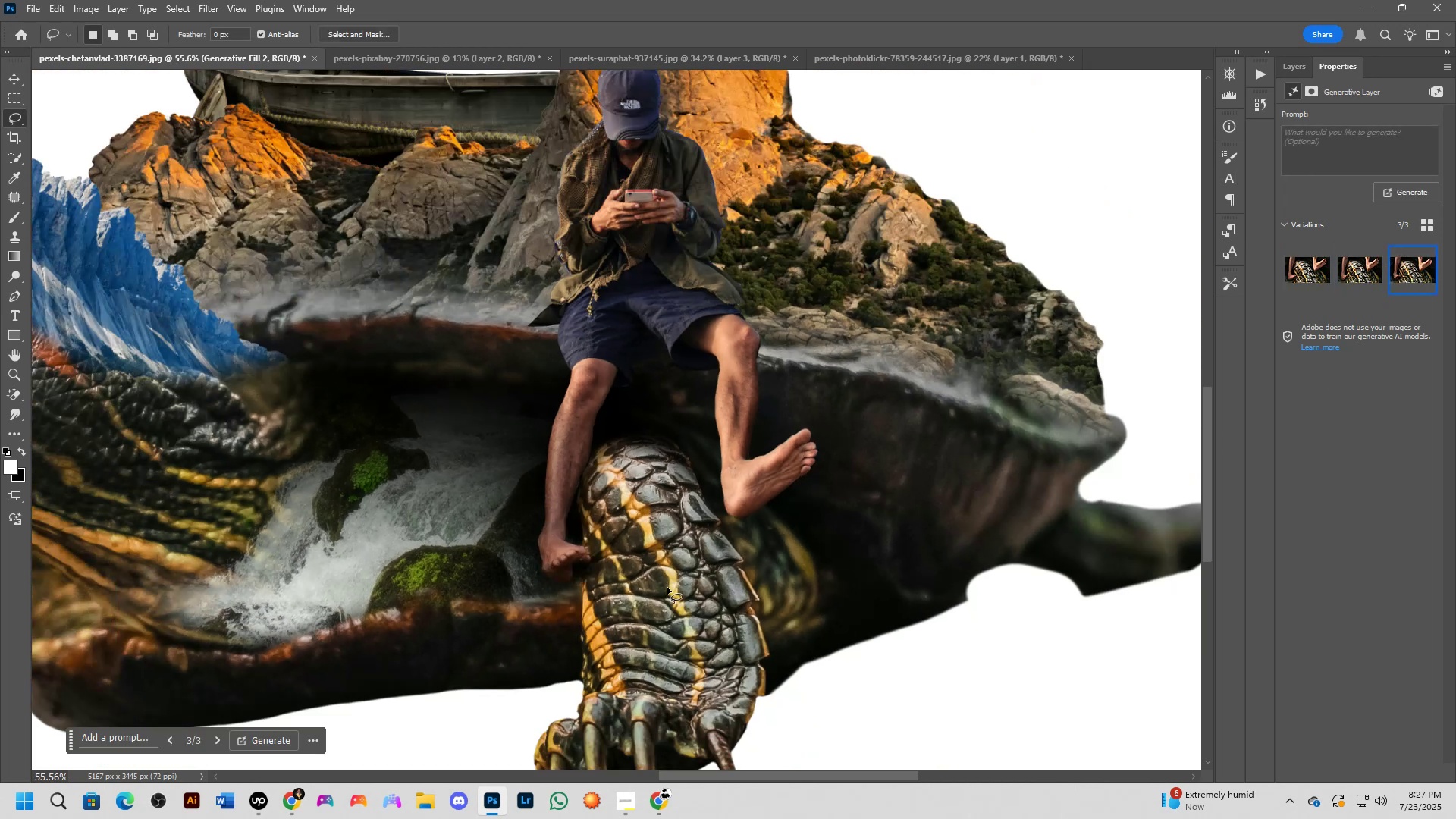 
key(Shift+ShiftLeft)
 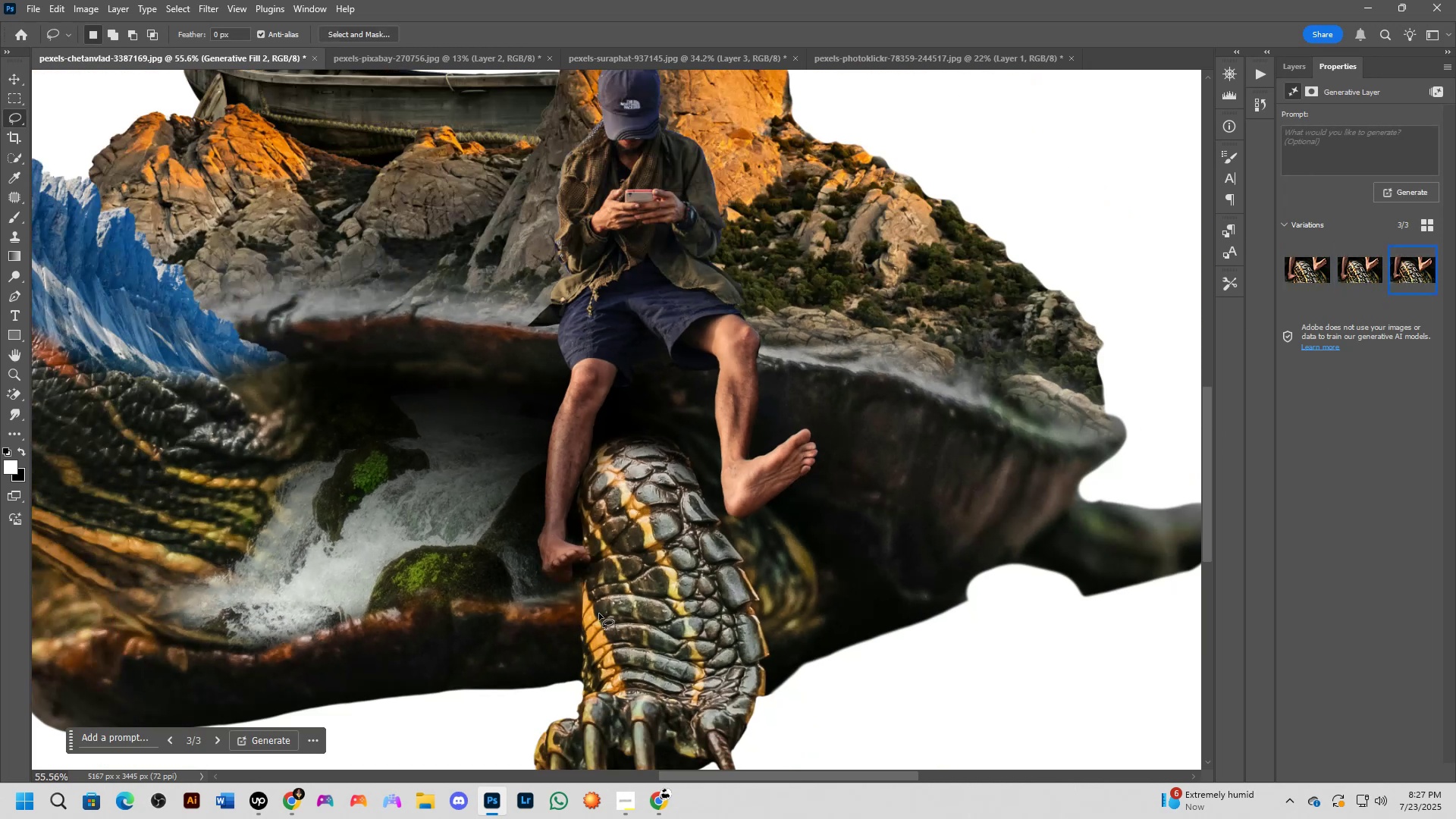 
scroll: coordinate [599, 613], scroll_direction: down, amount: 3.0
 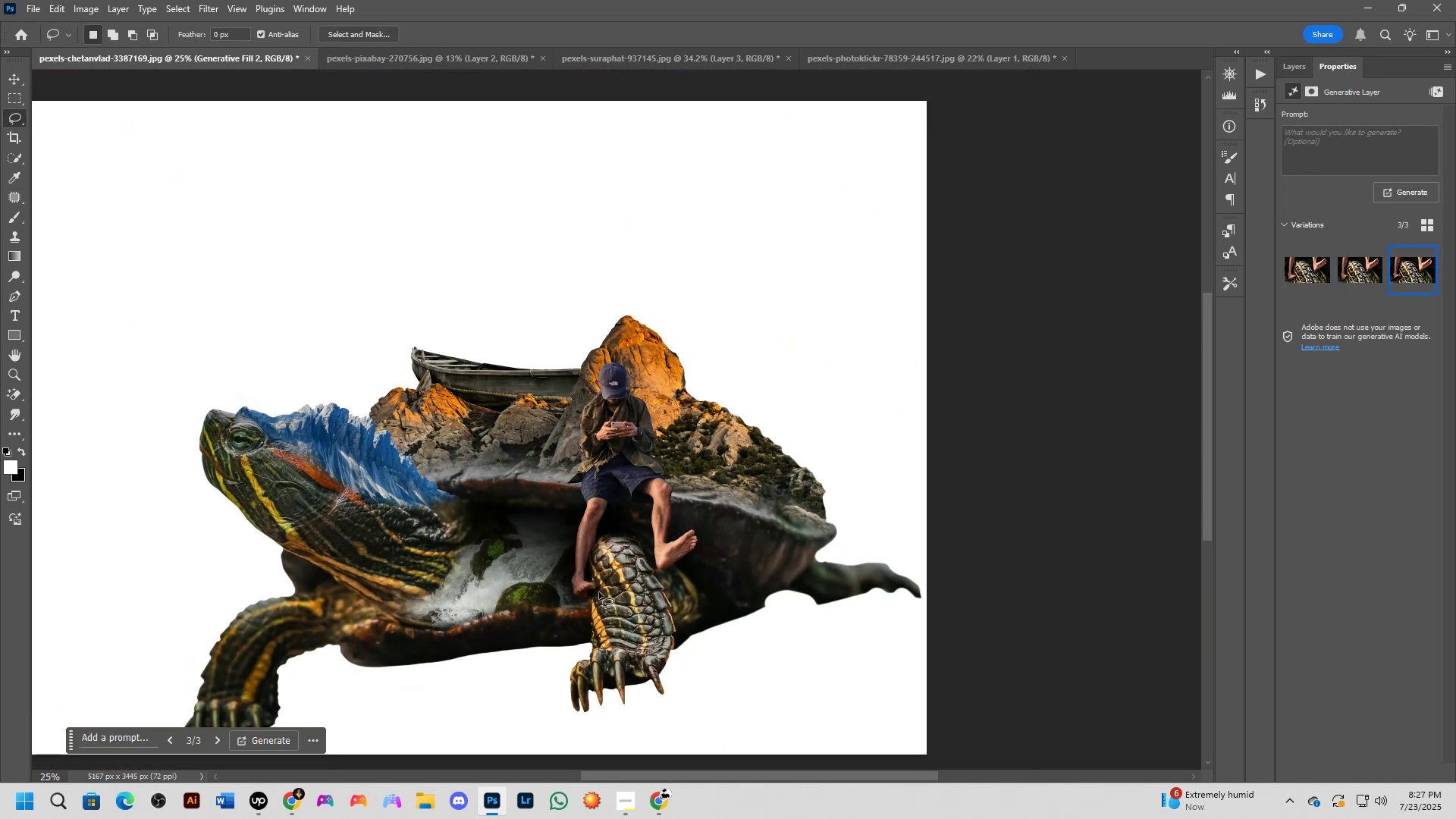 
scroll: coordinate [627, 556], scroll_direction: up, amount: 9.0
 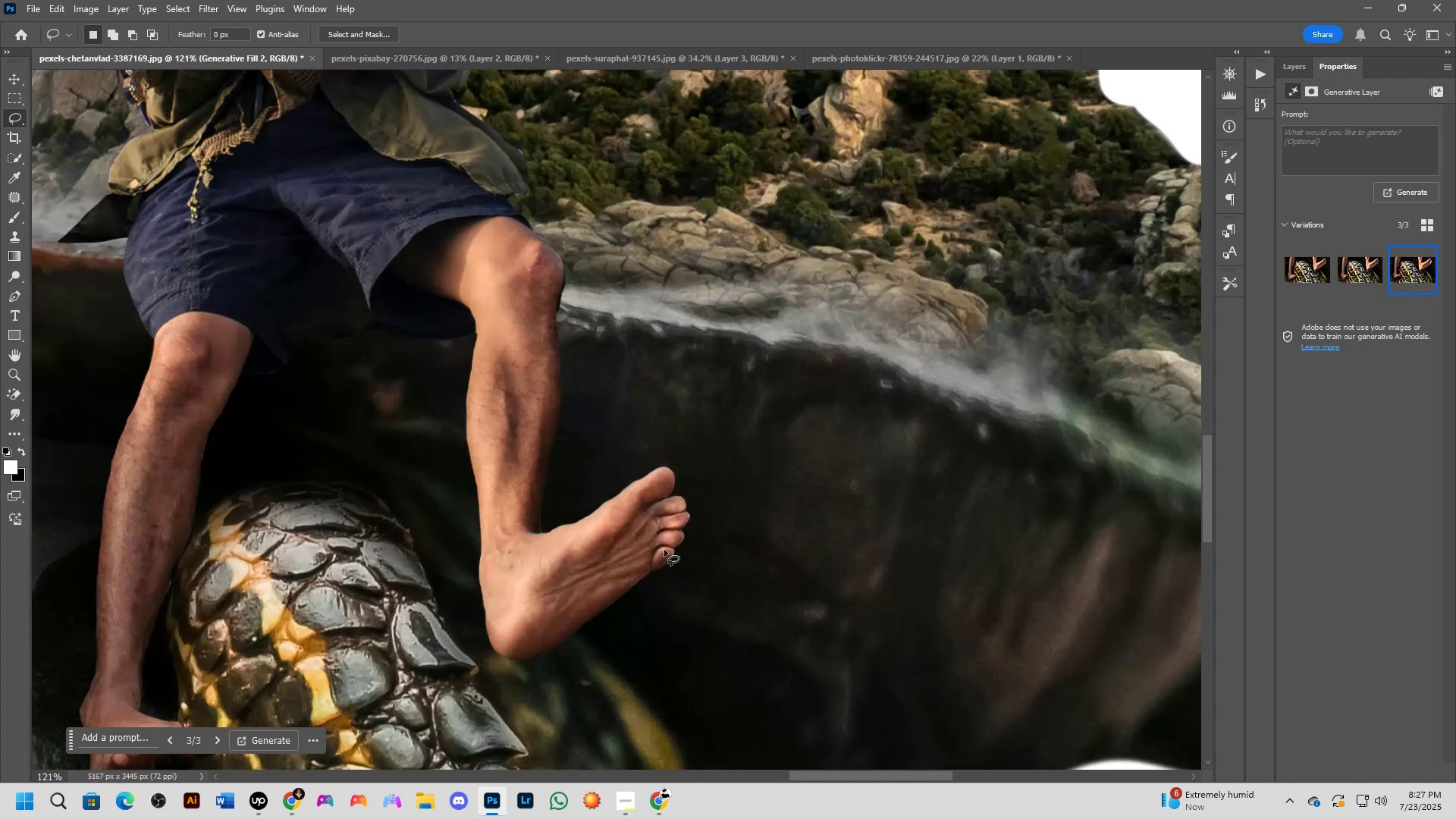 
key(Shift+ShiftLeft)
 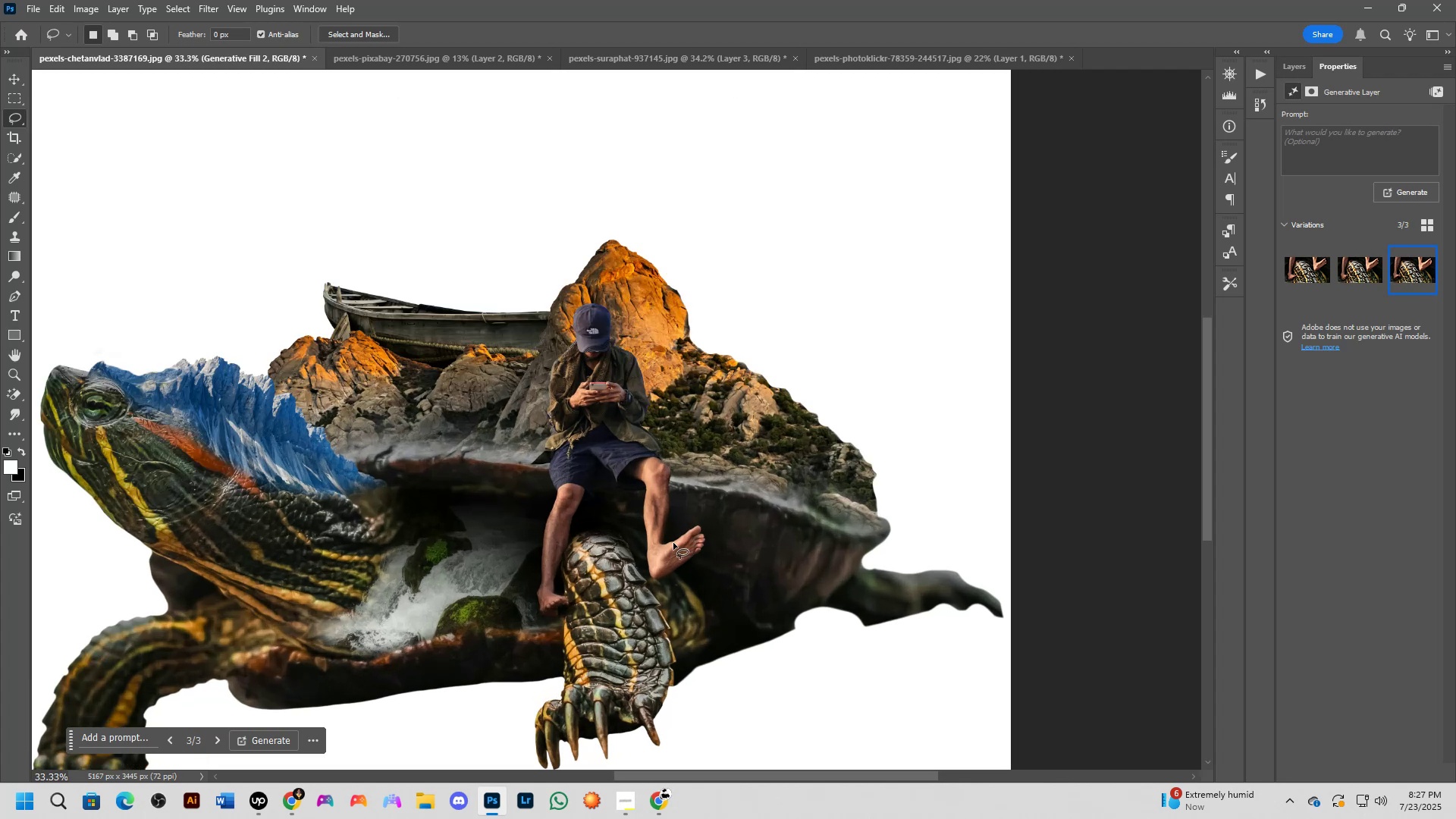 
key(Shift+ShiftLeft)
 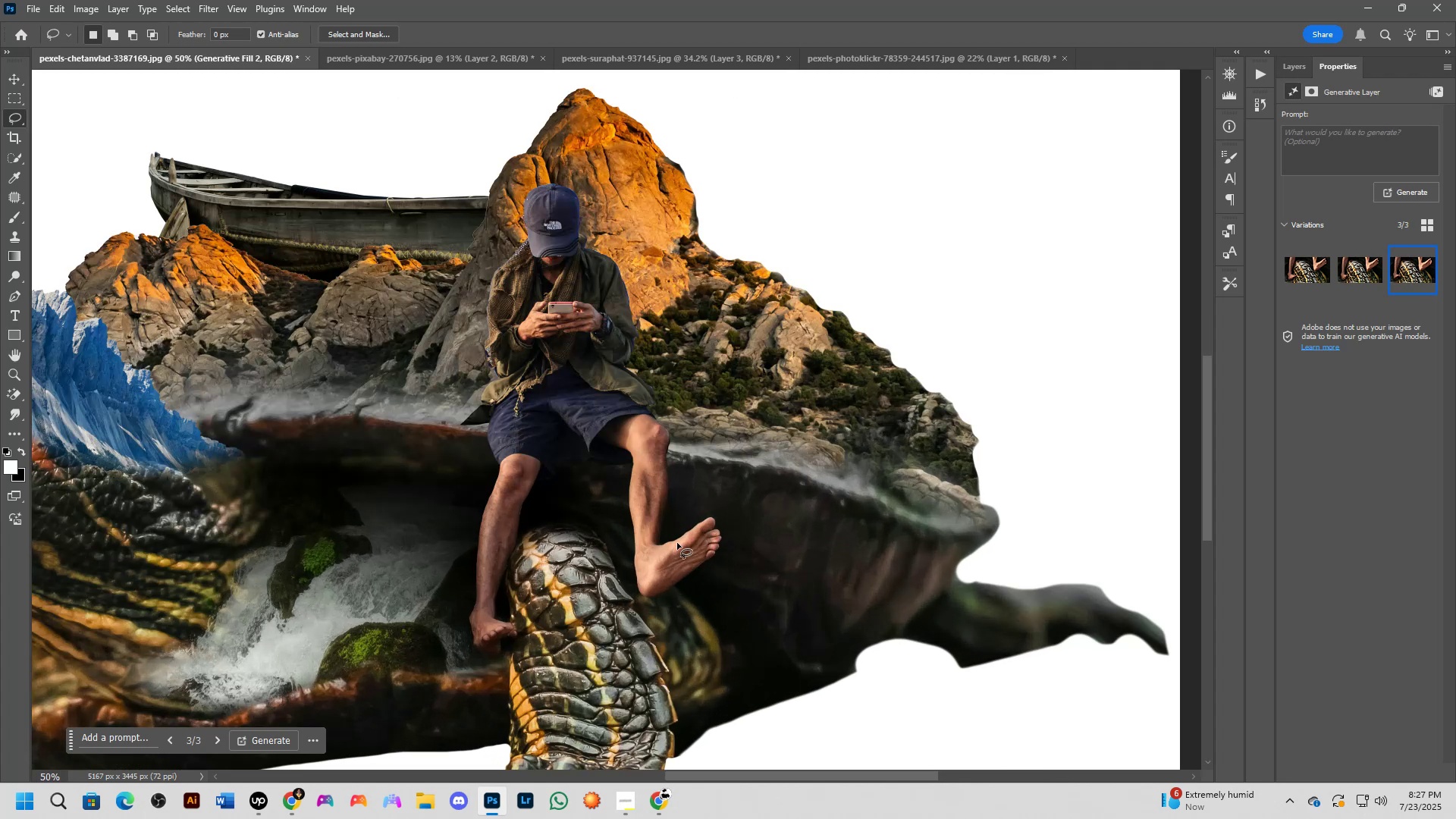 
key(Shift+ShiftLeft)
 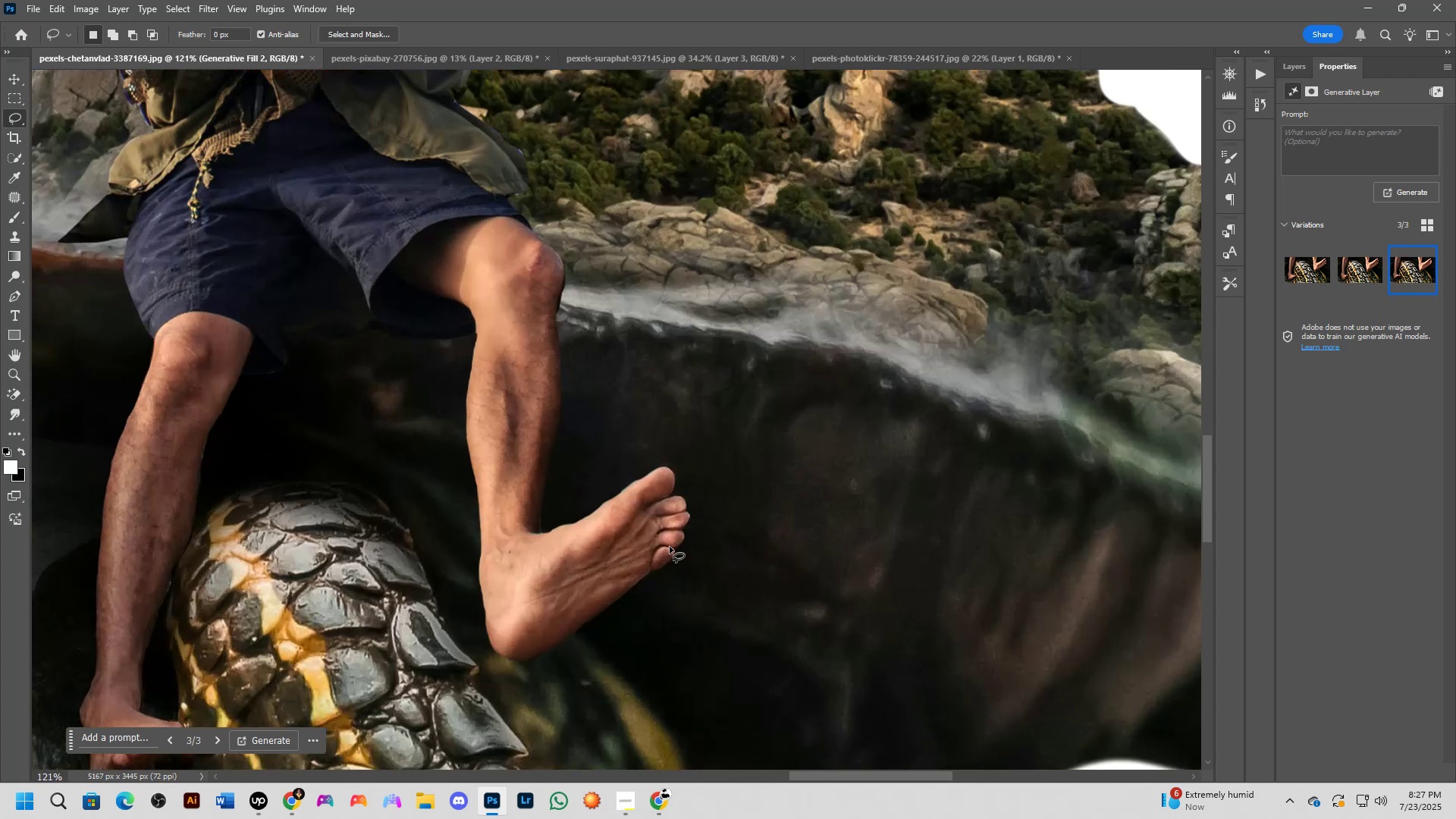 
scroll: coordinate [670, 535], scroll_direction: down, amount: 6.0
 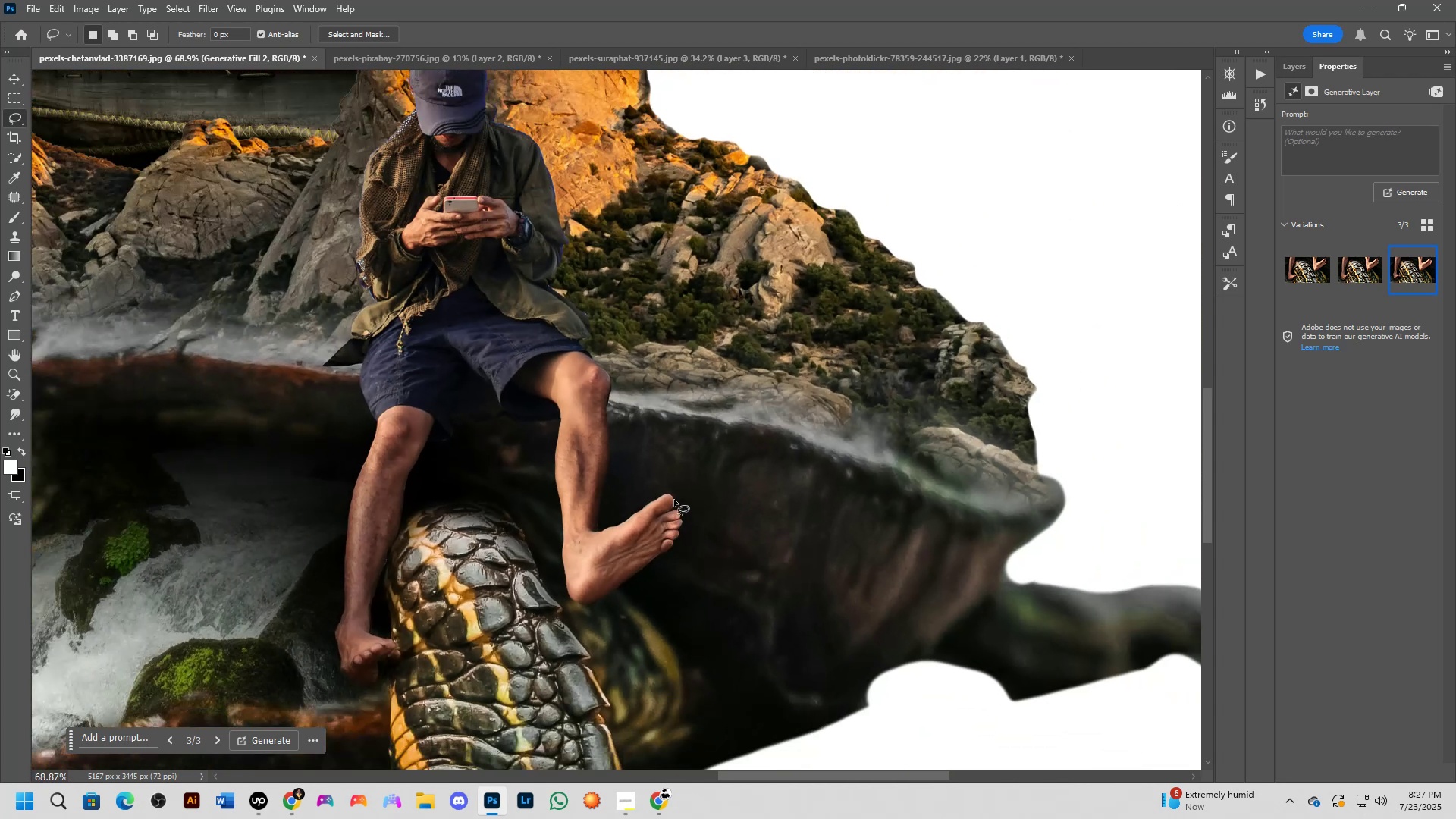 
left_click_drag(start_coordinate=[673, 487], to_coordinate=[704, 507])
 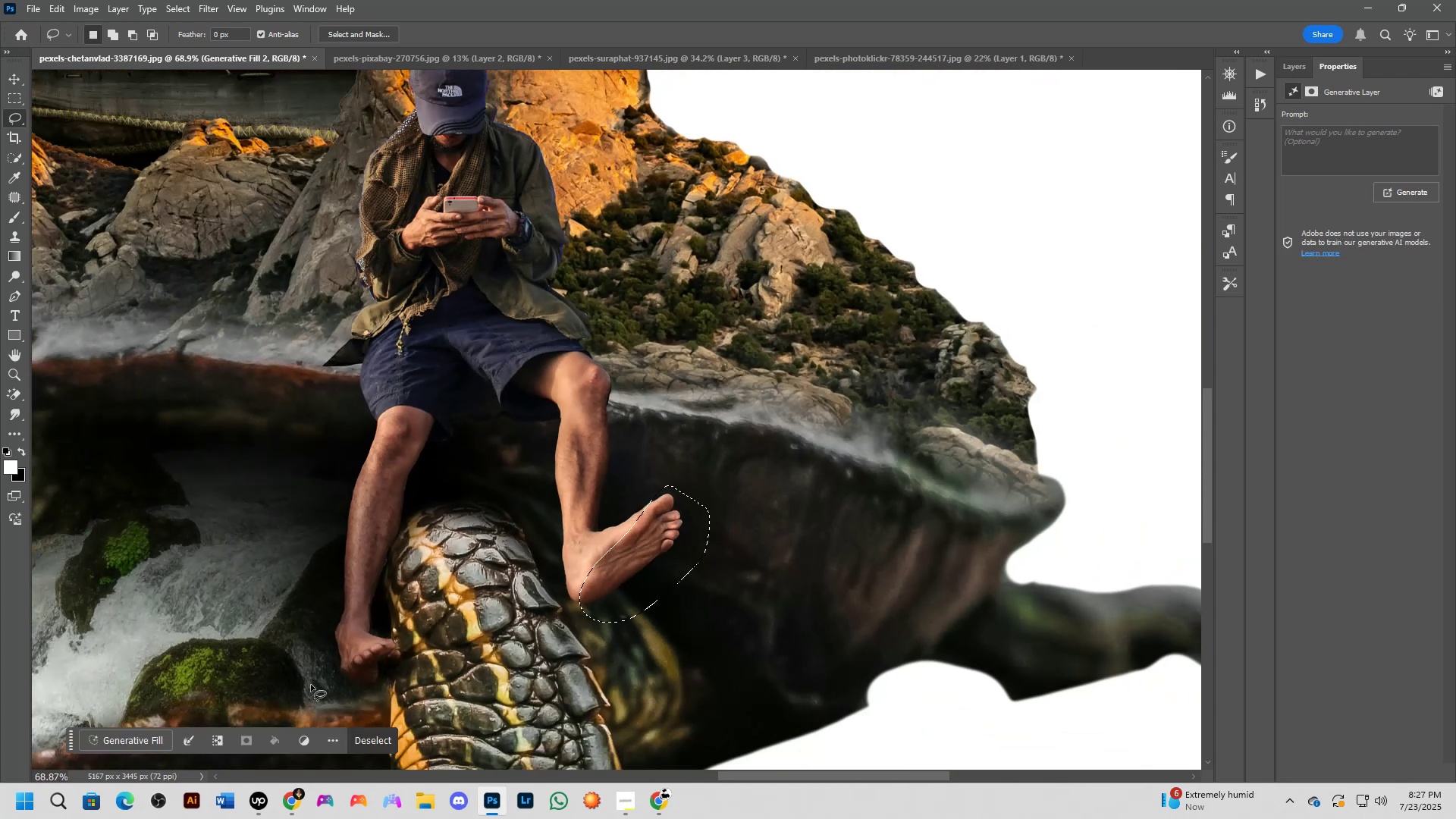 
hold_key(key=ShiftLeft, duration=1.5)
left_click_drag(start_coordinate=[378, 637], to_coordinate=[407, 622])
 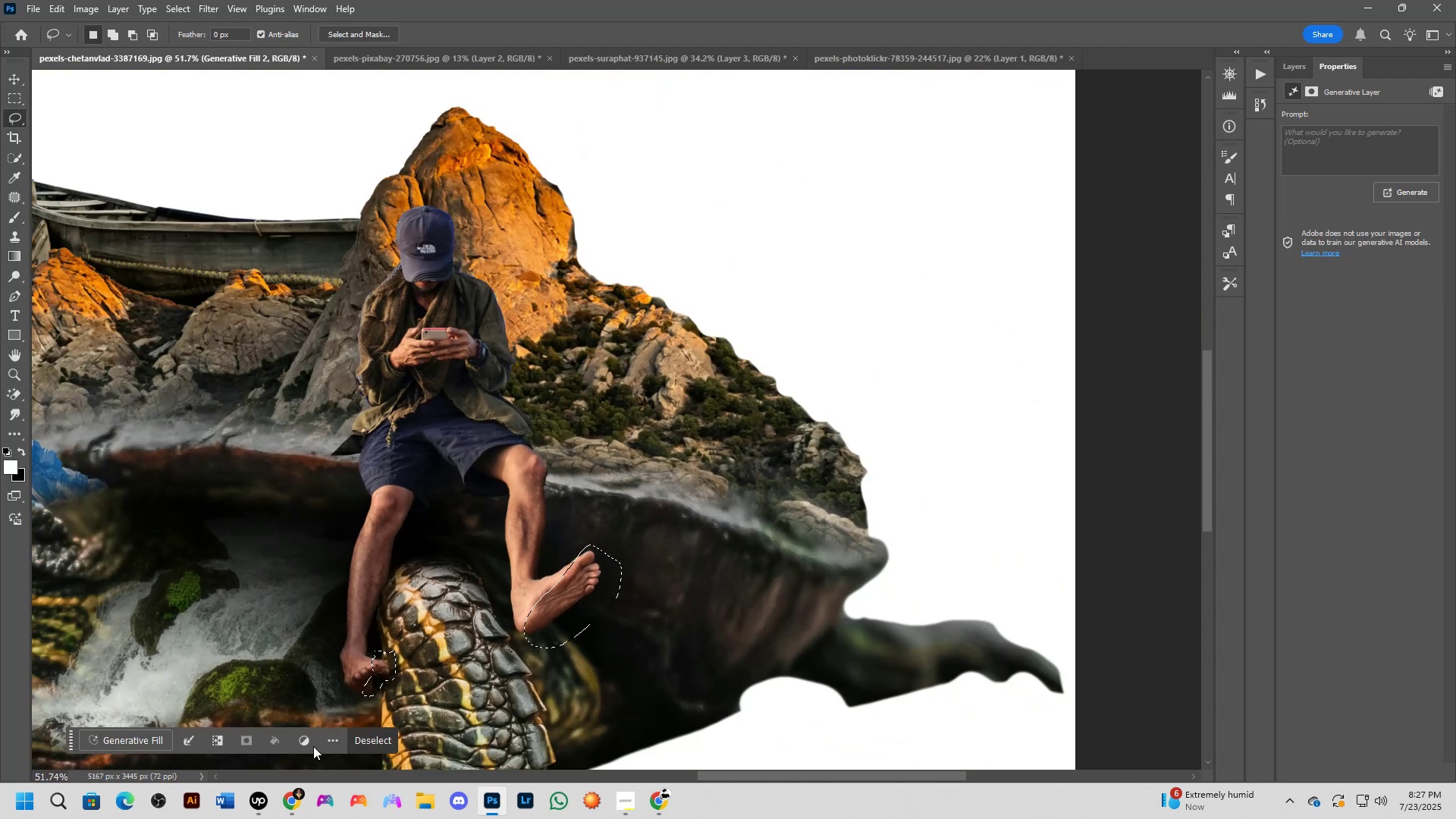 
hold_key(key=ShiftLeft, duration=1.51)
 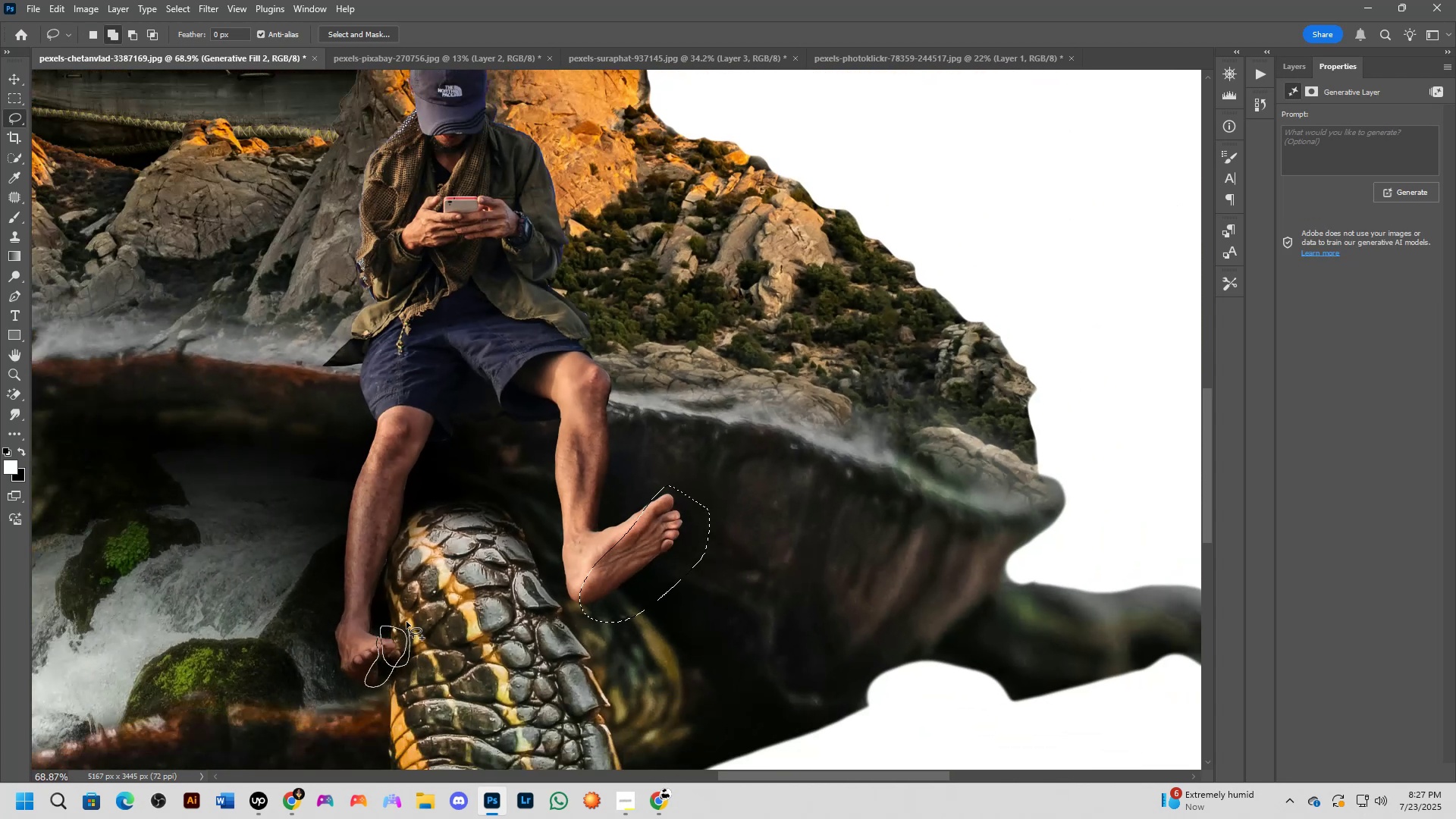 
key(Shift+ShiftLeft)
 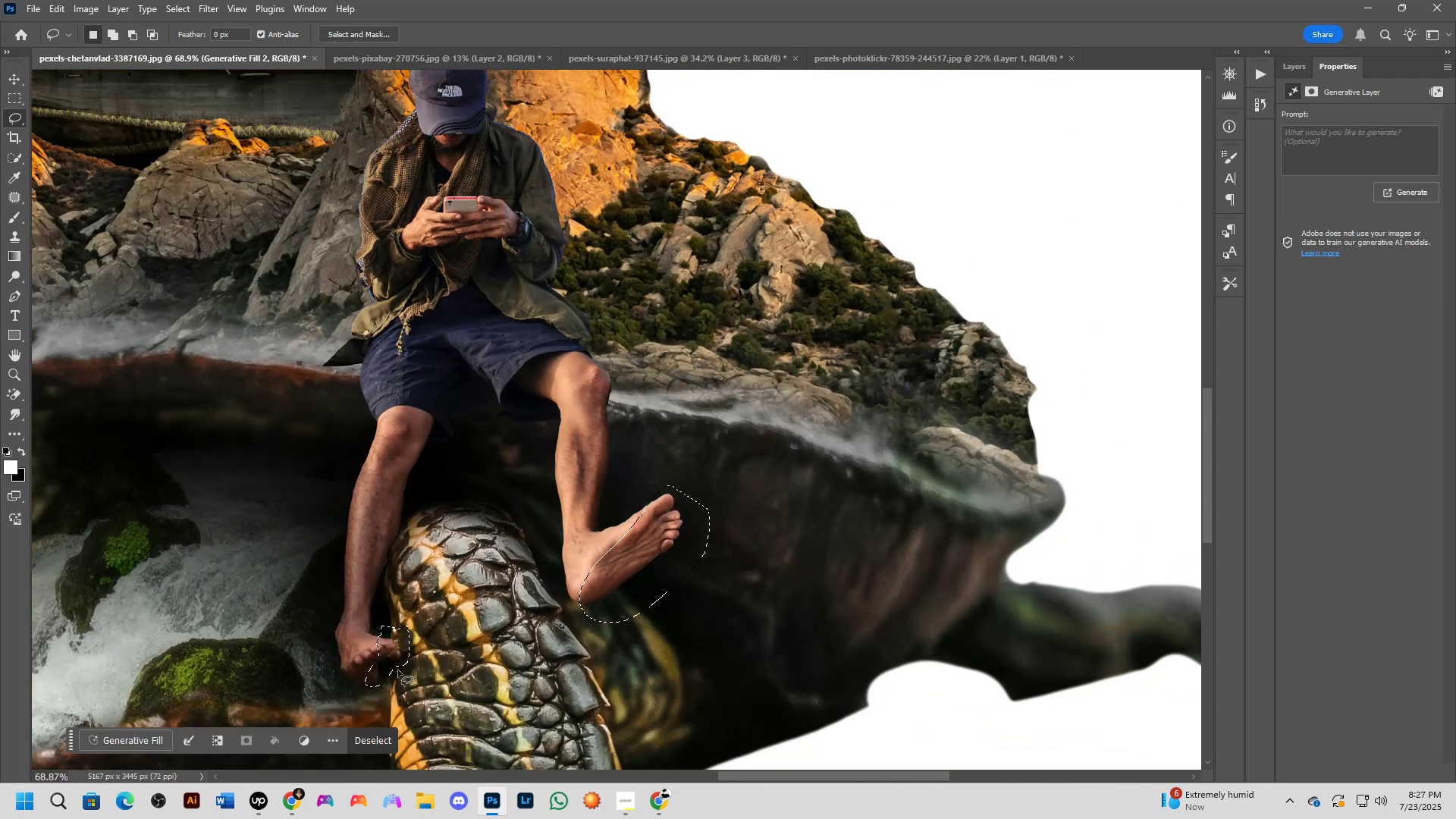 
scroll: coordinate [342, 733], scroll_direction: down, amount: 4.0
 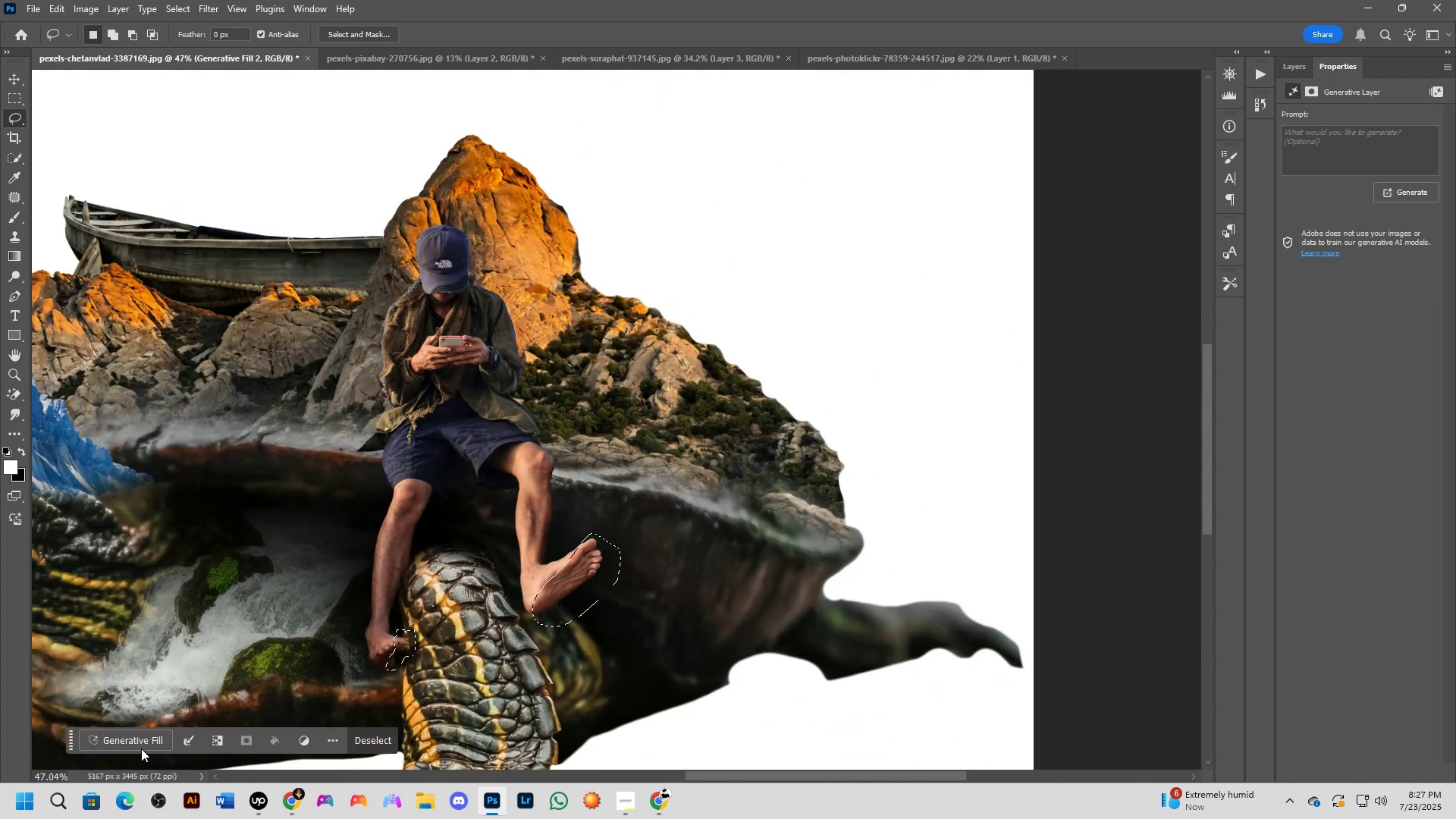 
left_click([141, 739])
 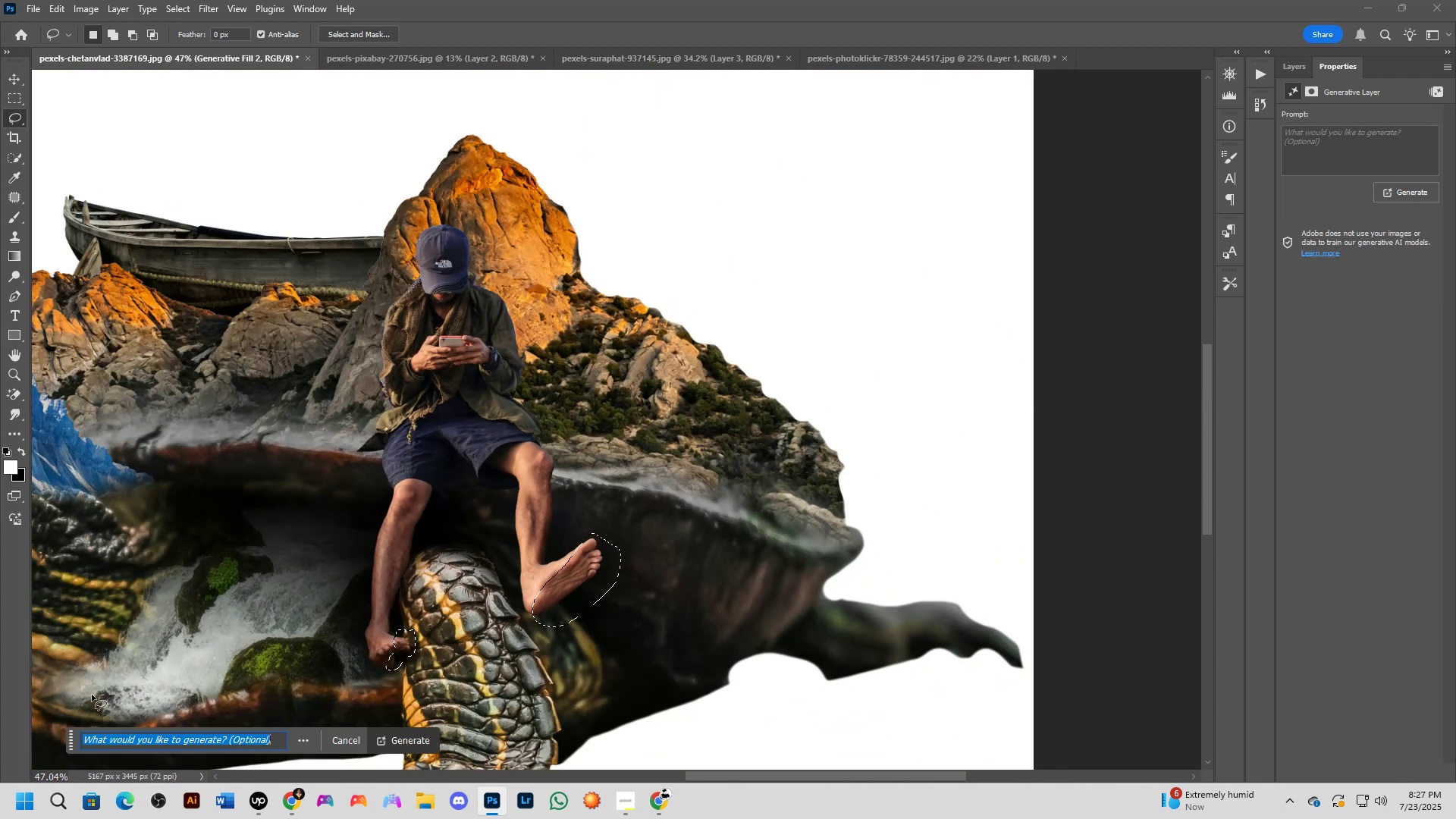 
key(NumpadEnter)
 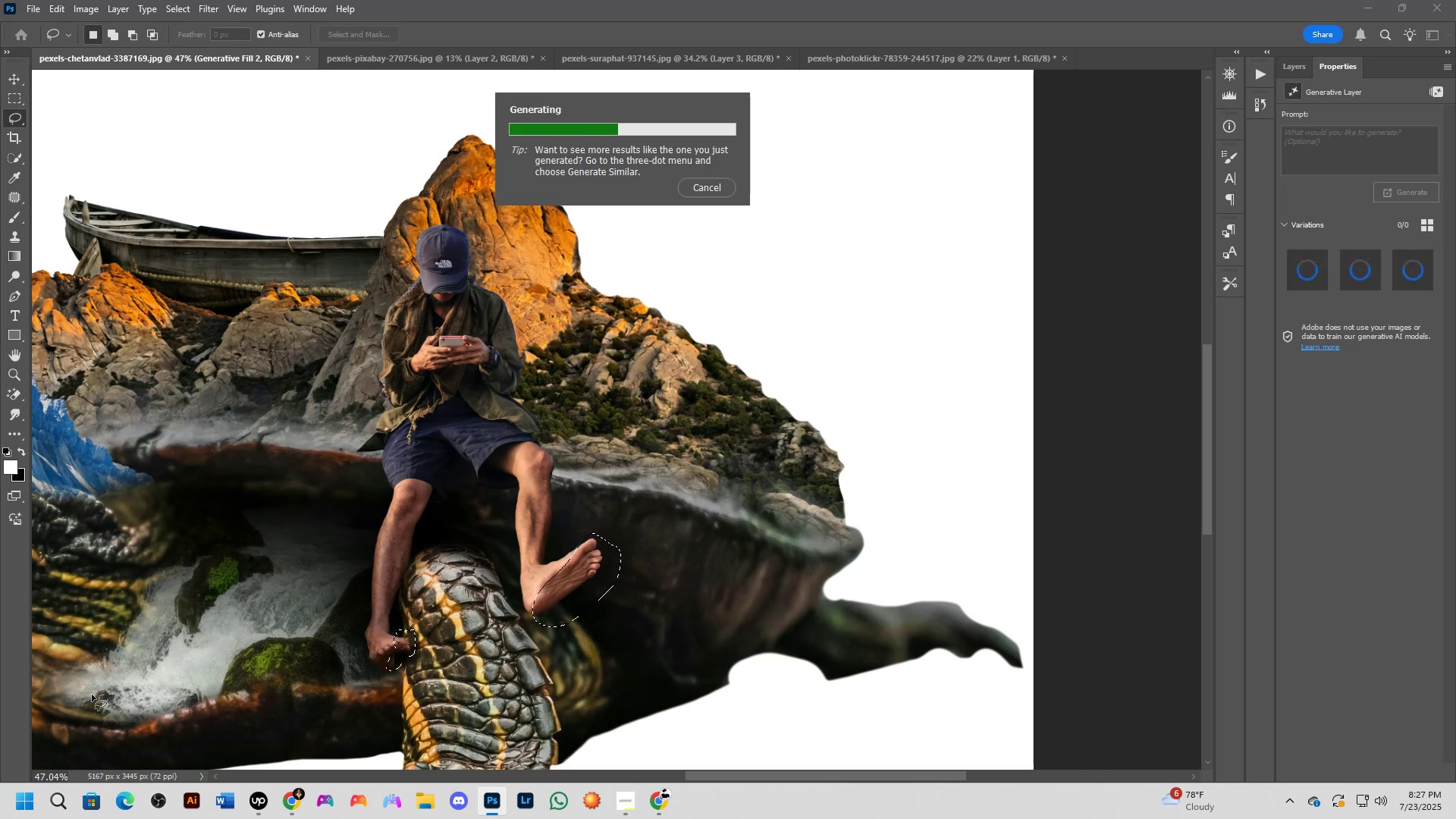 
wait(7.29)
 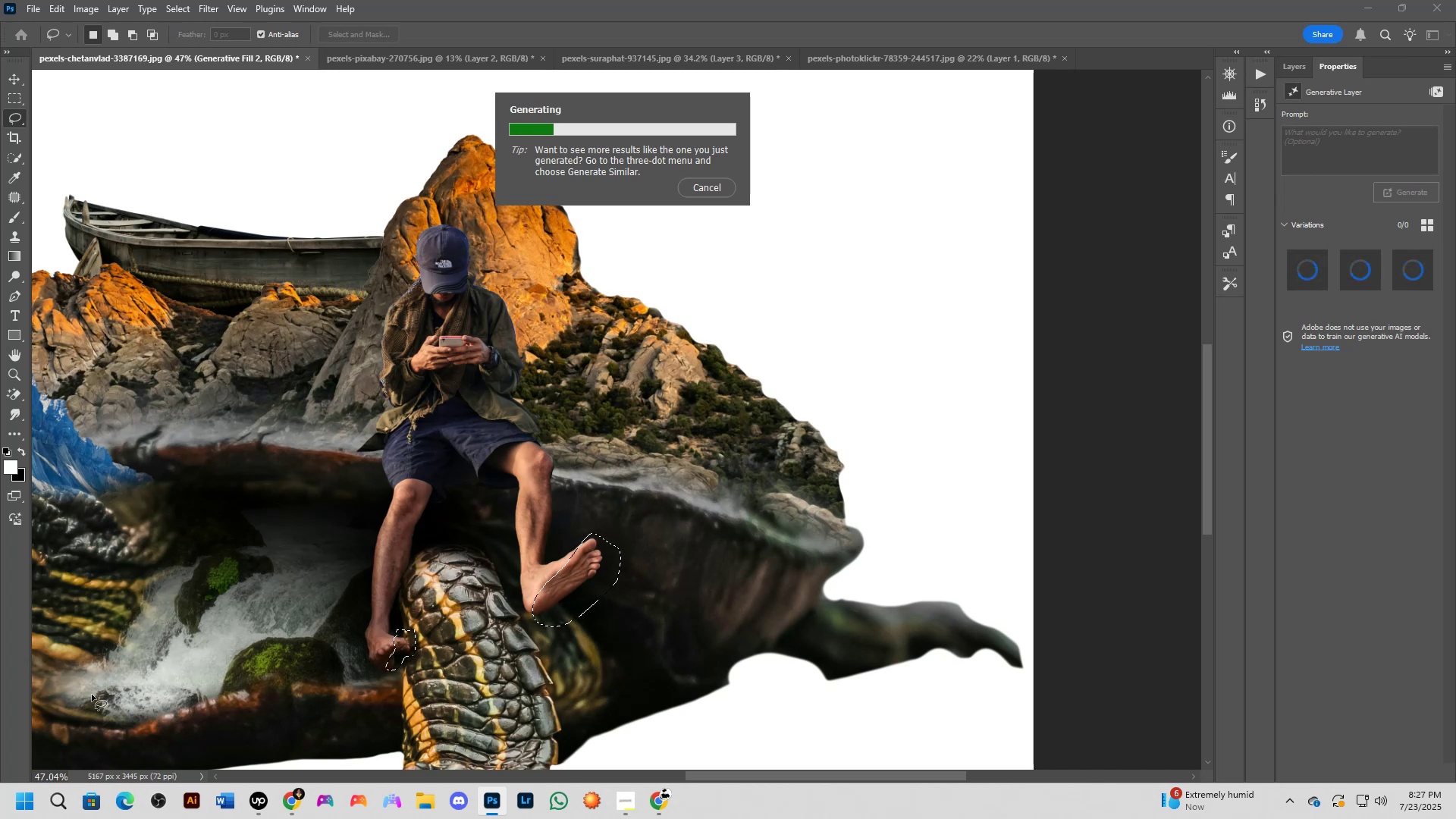 
key(Shift+ShiftLeft)
 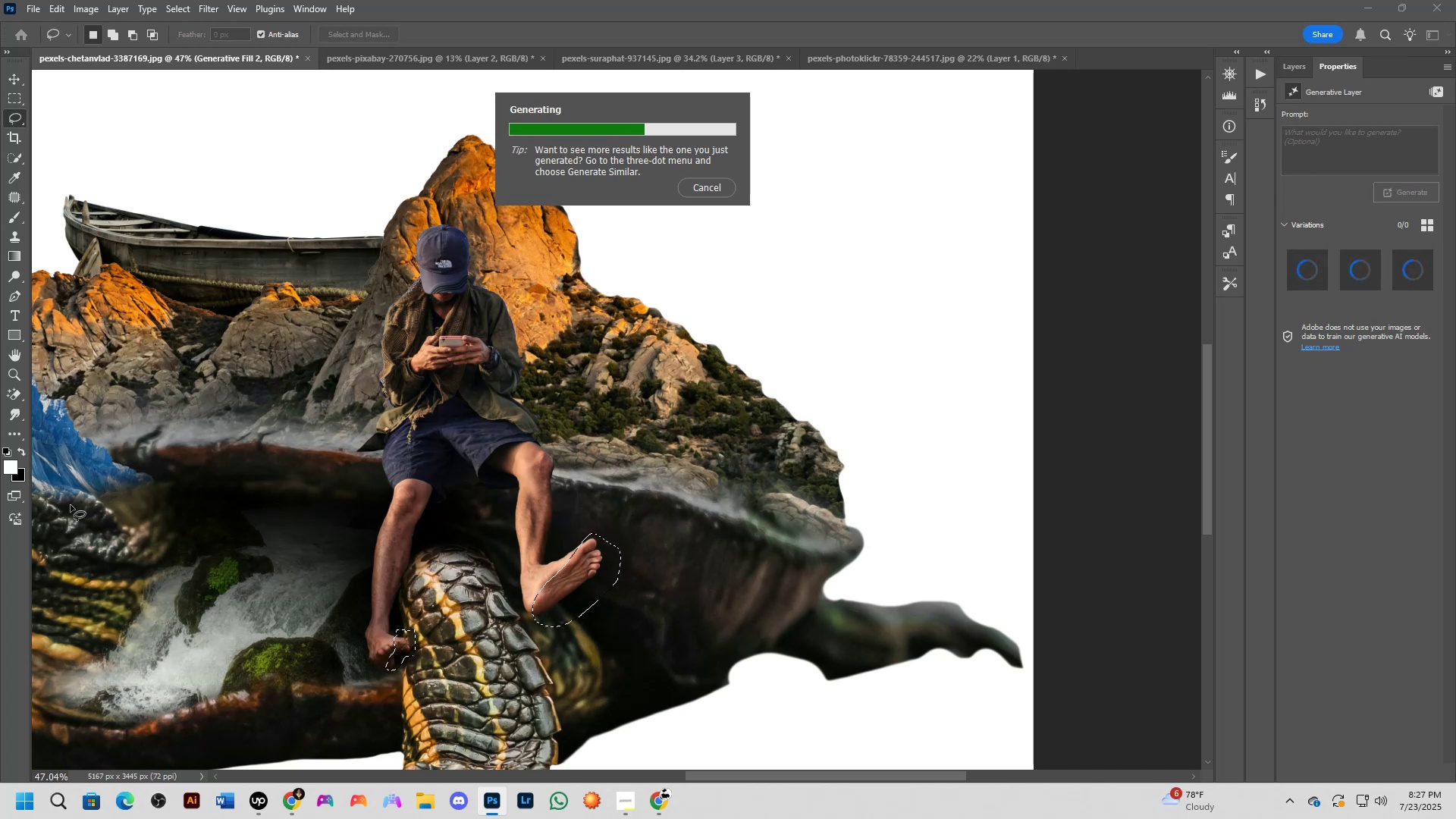 
scroll: coordinate [82, 507], scroll_direction: down, amount: 2.0
 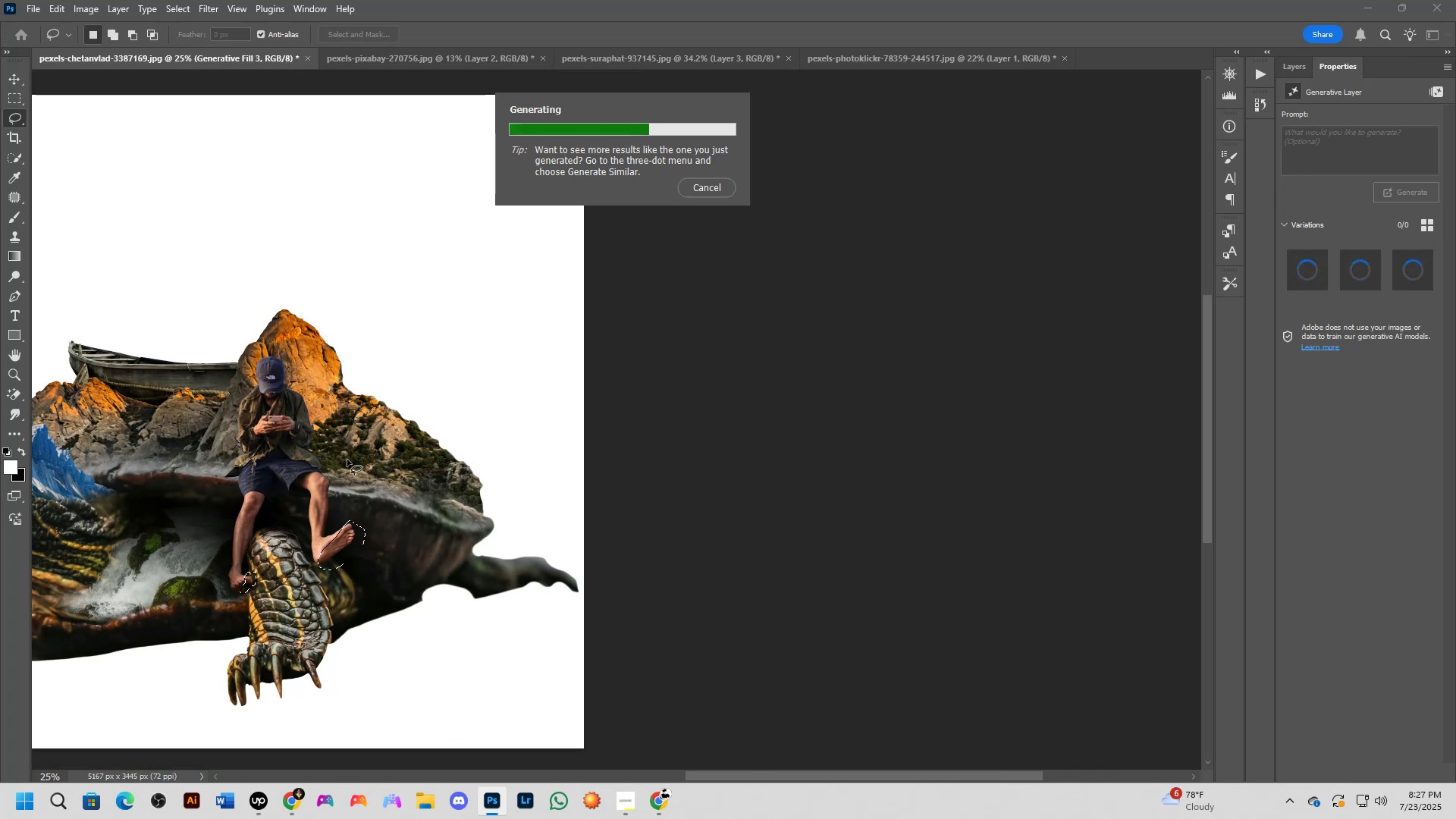 
hold_key(key=Space, duration=0.55)
 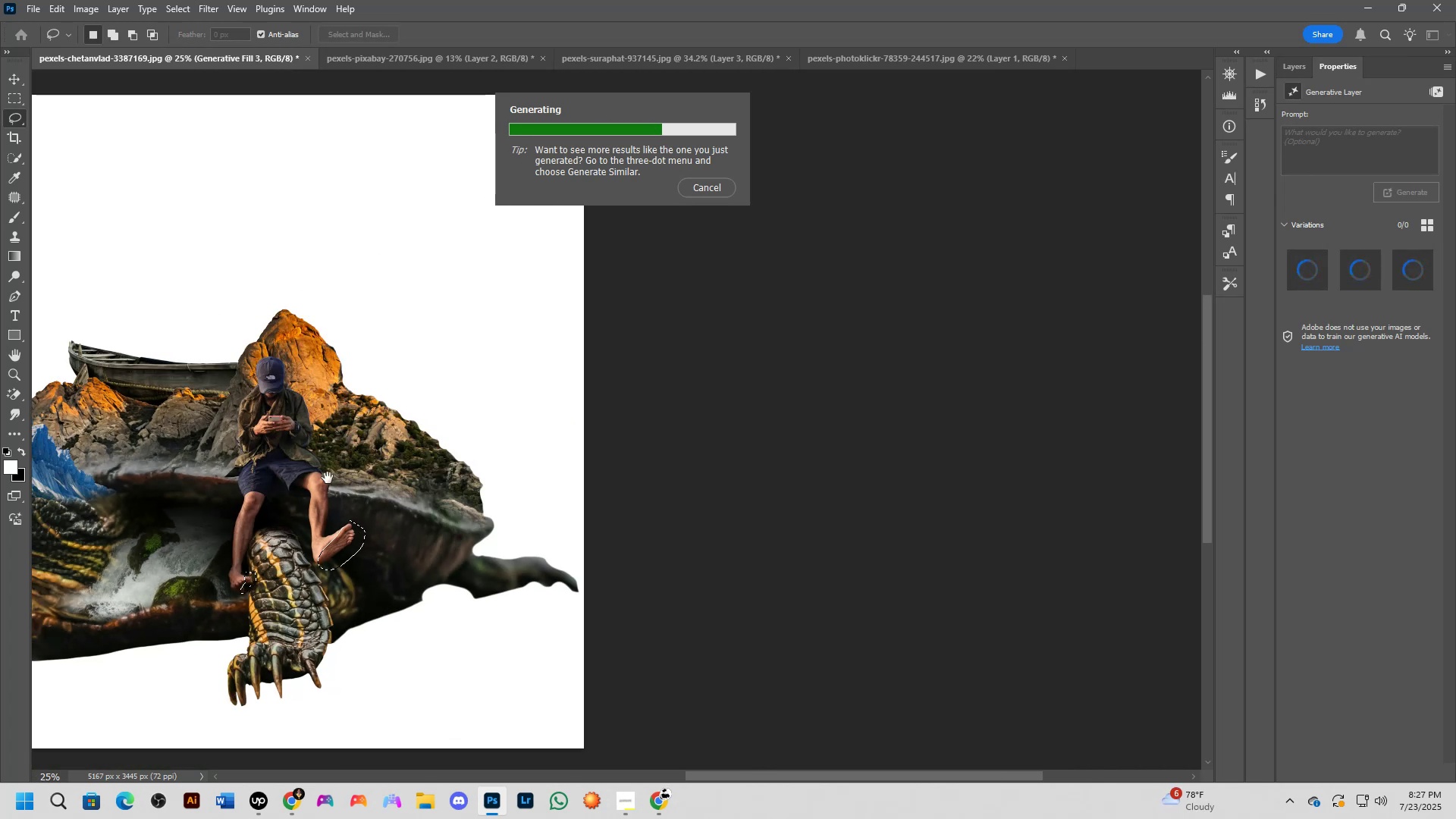 
left_click_drag(start_coordinate=[332, 425], to_coordinate=[545, 378])
 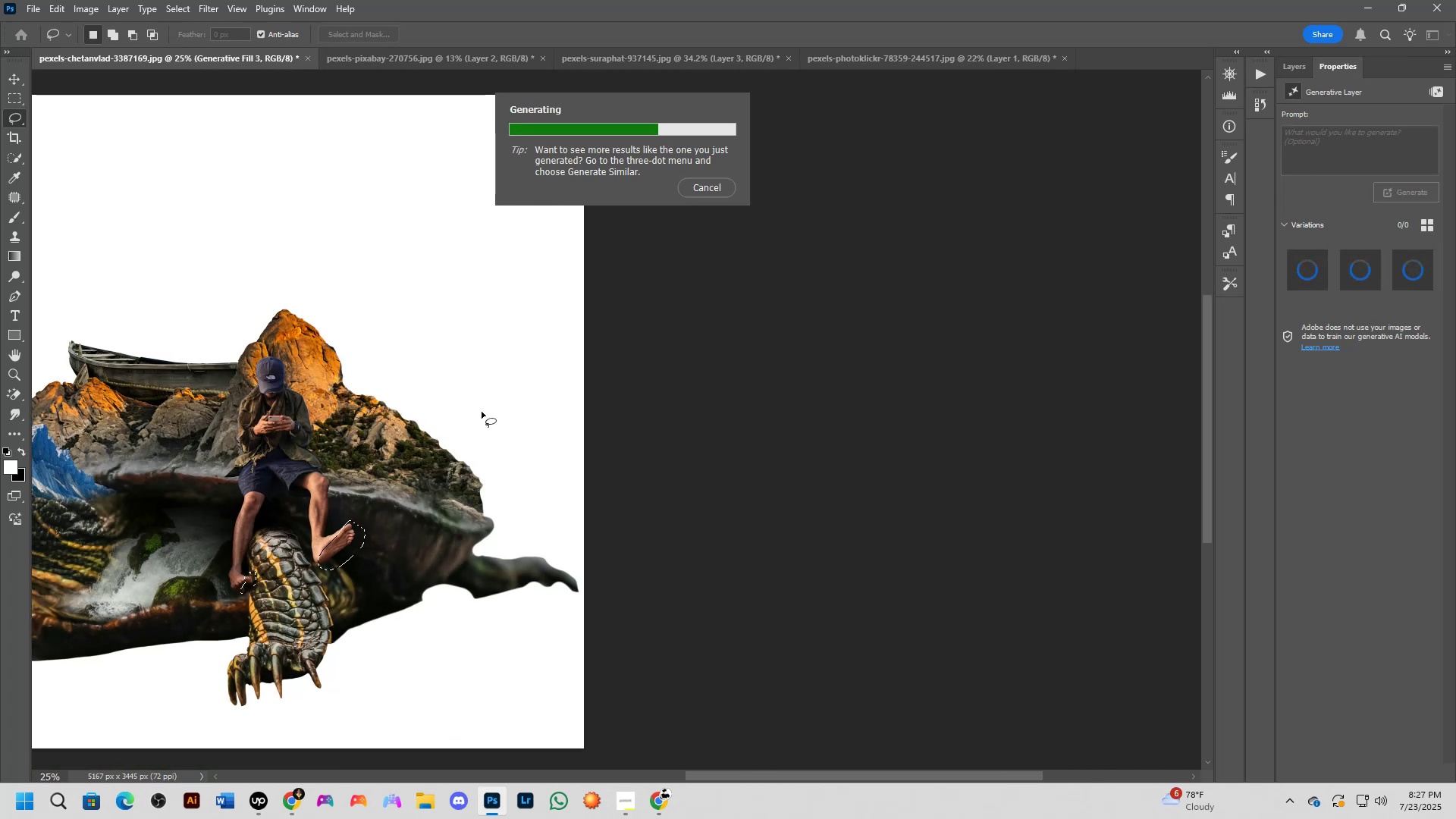 
hold_key(key=Space, duration=0.34)
 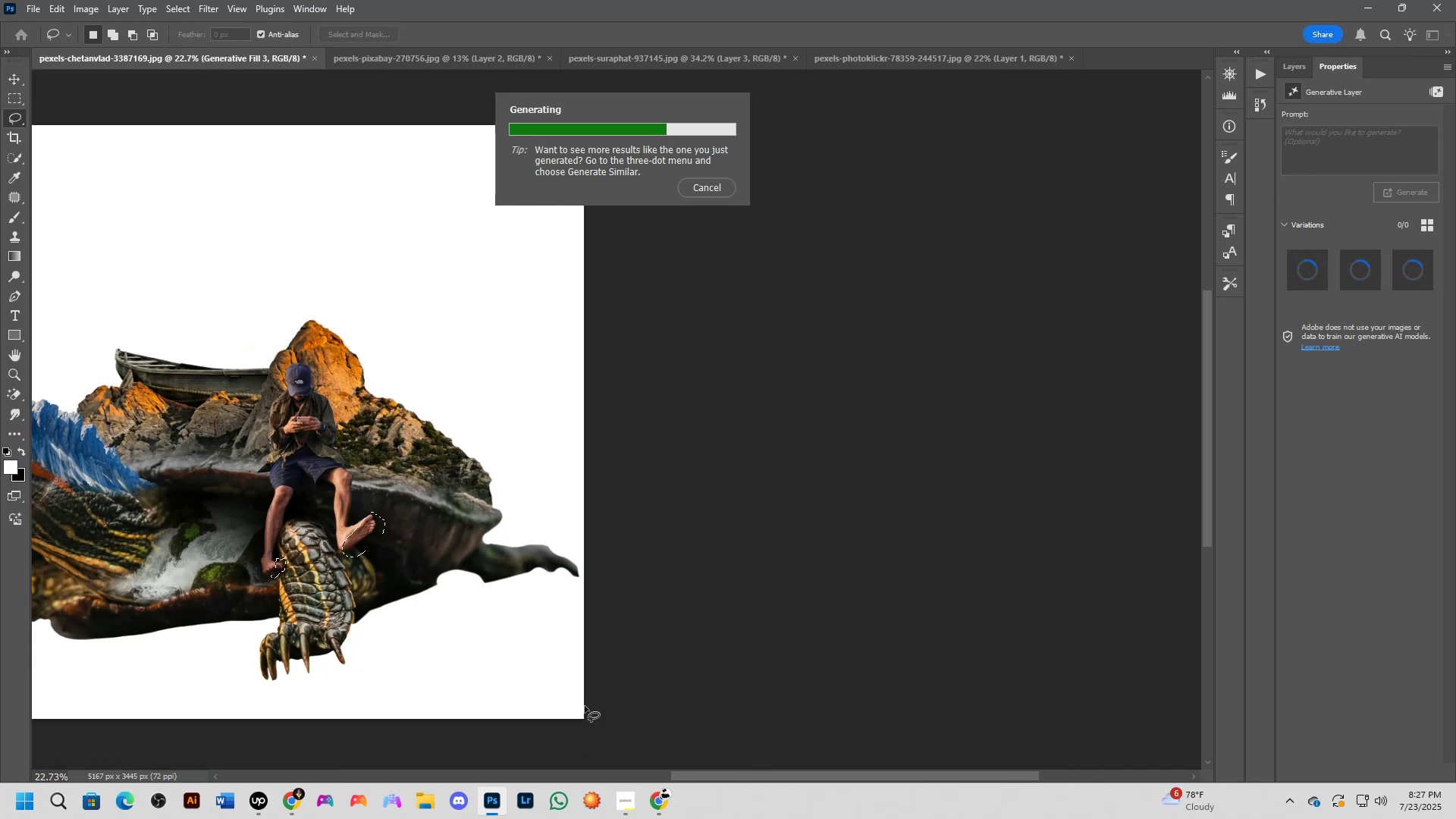 
left_click_drag(start_coordinate=[245, 482], to_coordinate=[328, 478])
 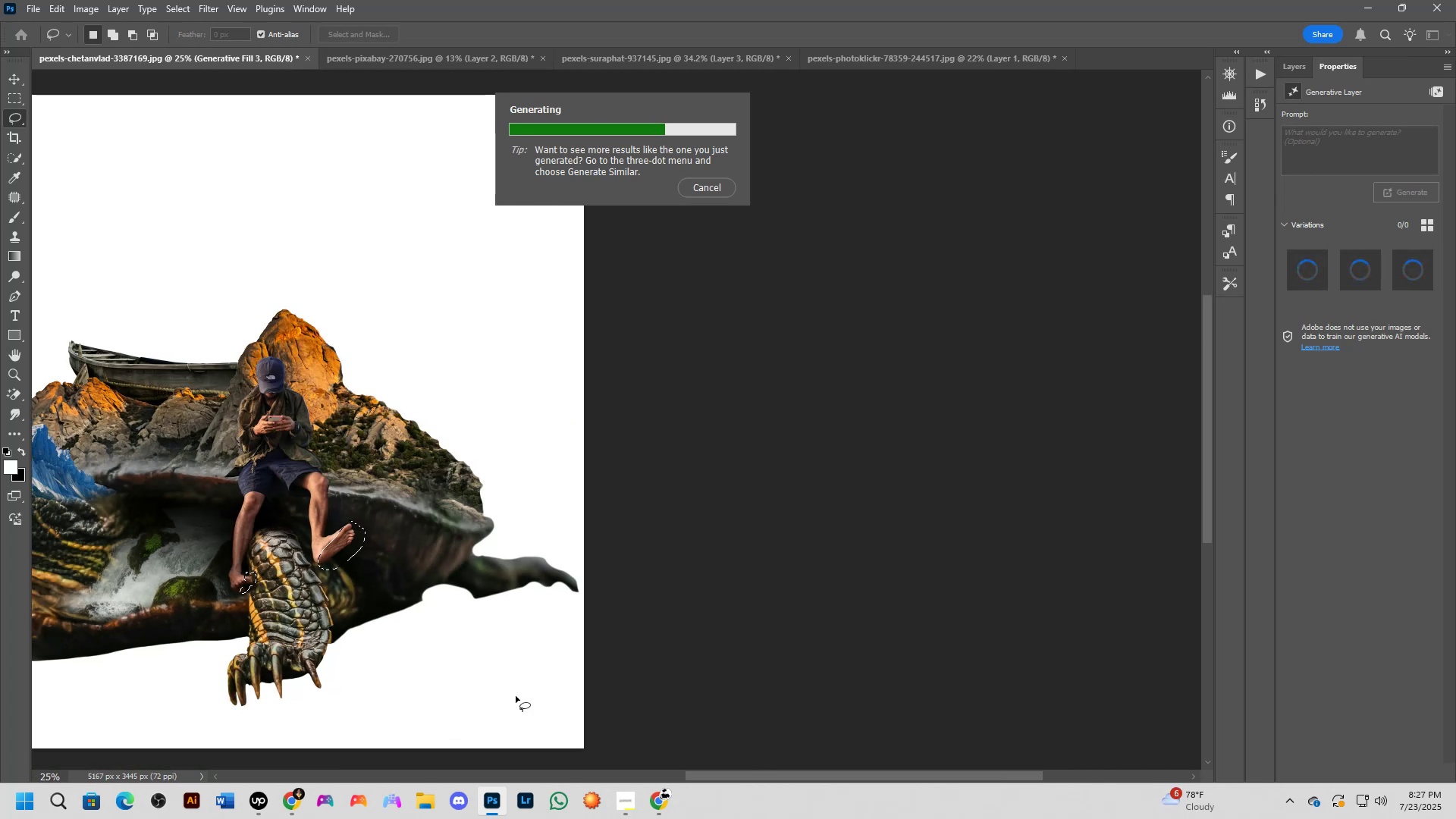 
scroll: coordinate [318, 334], scroll_direction: down, amount: 5.0
 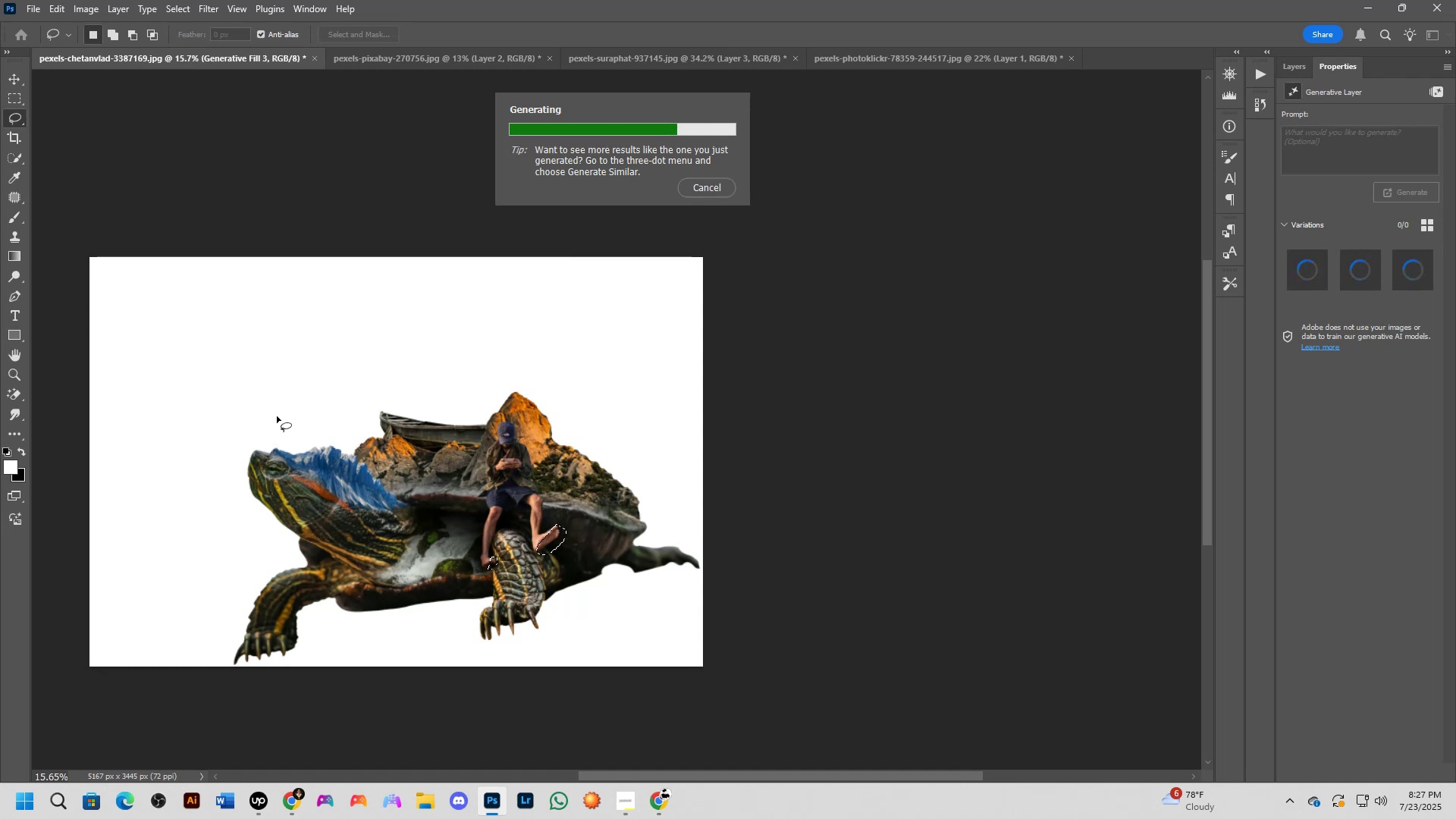 
scroll: coordinate [432, 638], scroll_direction: up, amount: 3.0
 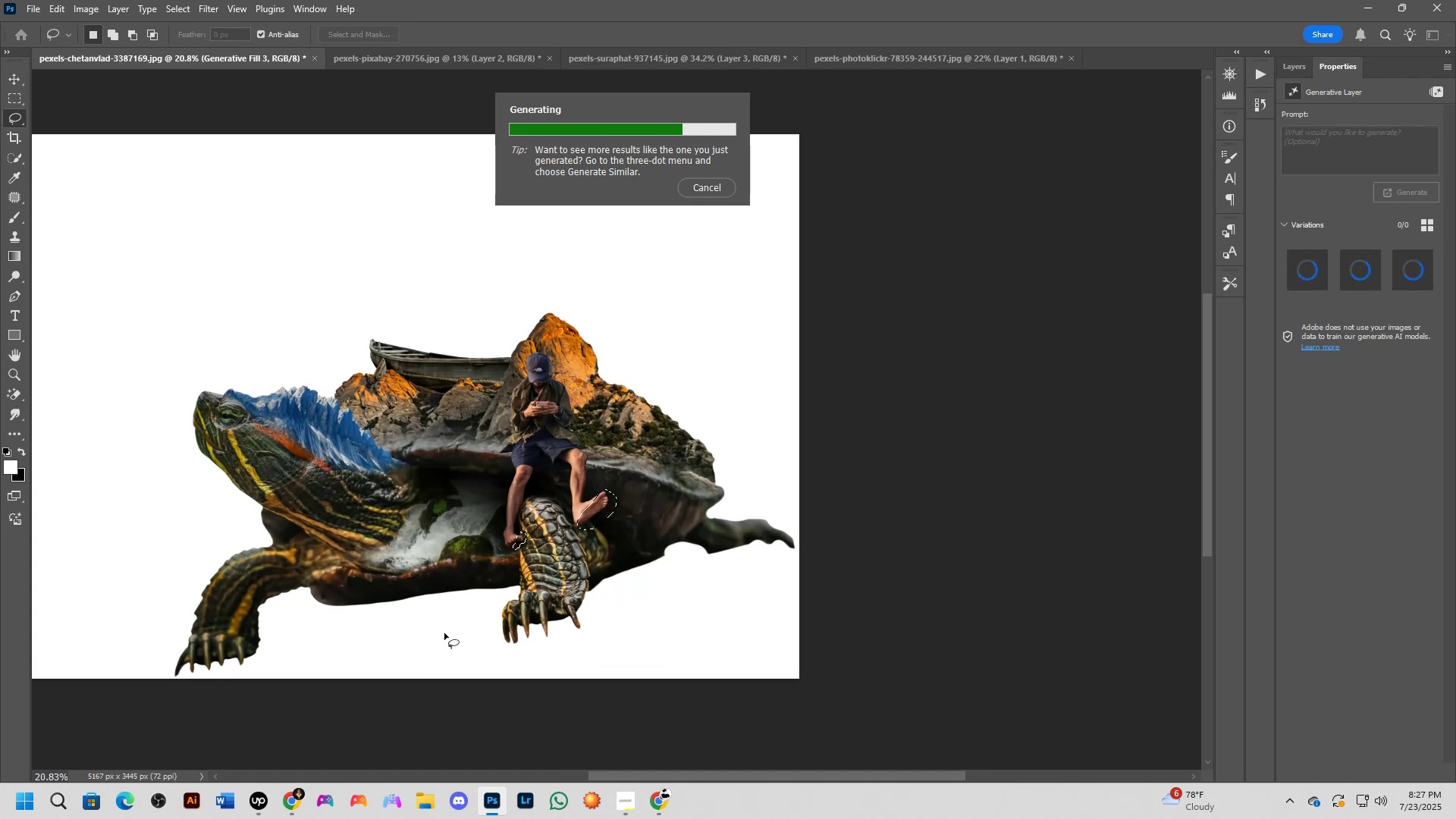 
scroll: coordinate [452, 596], scroll_direction: down, amount: 1.0
 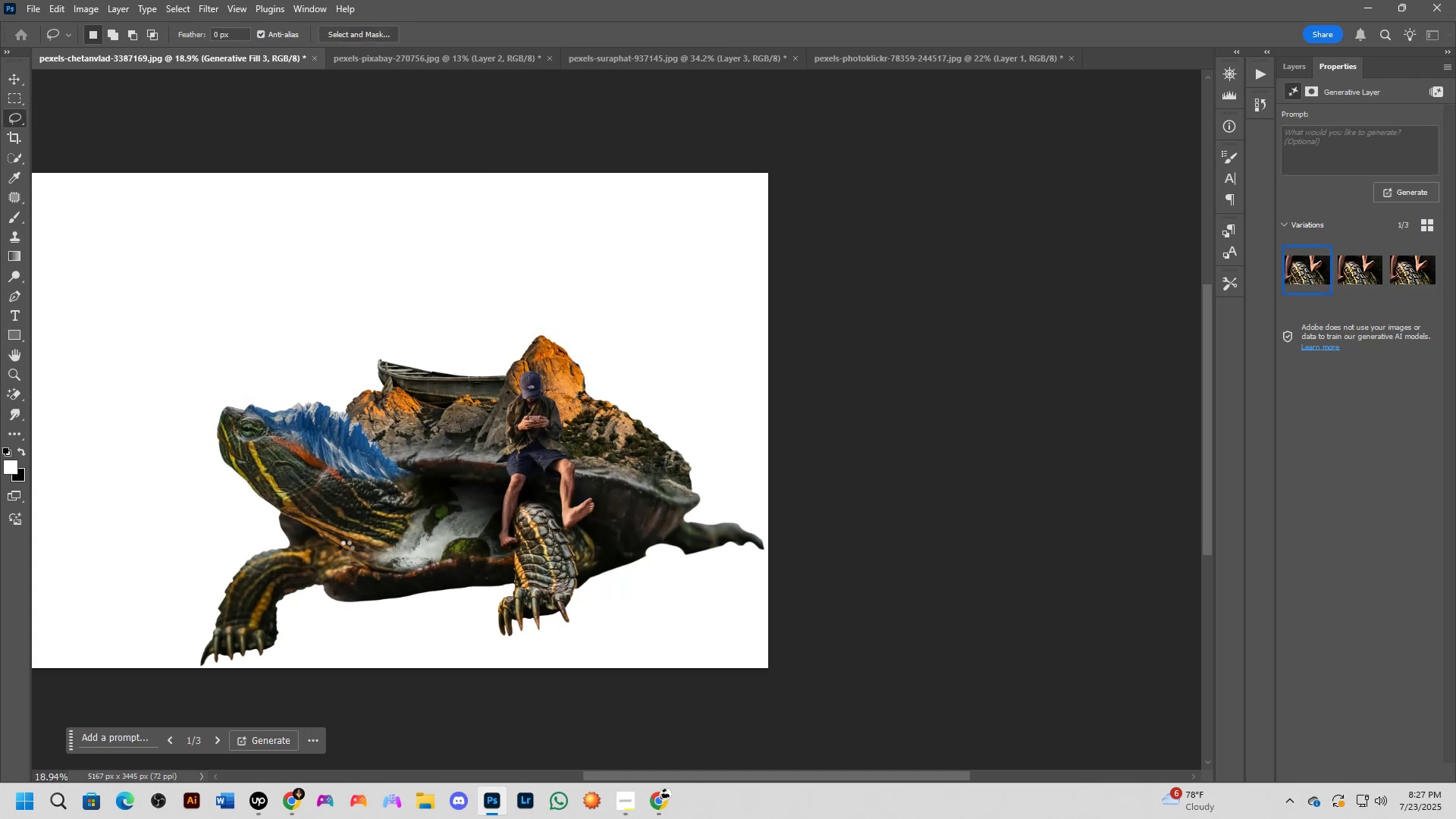 
wait(5.94)
 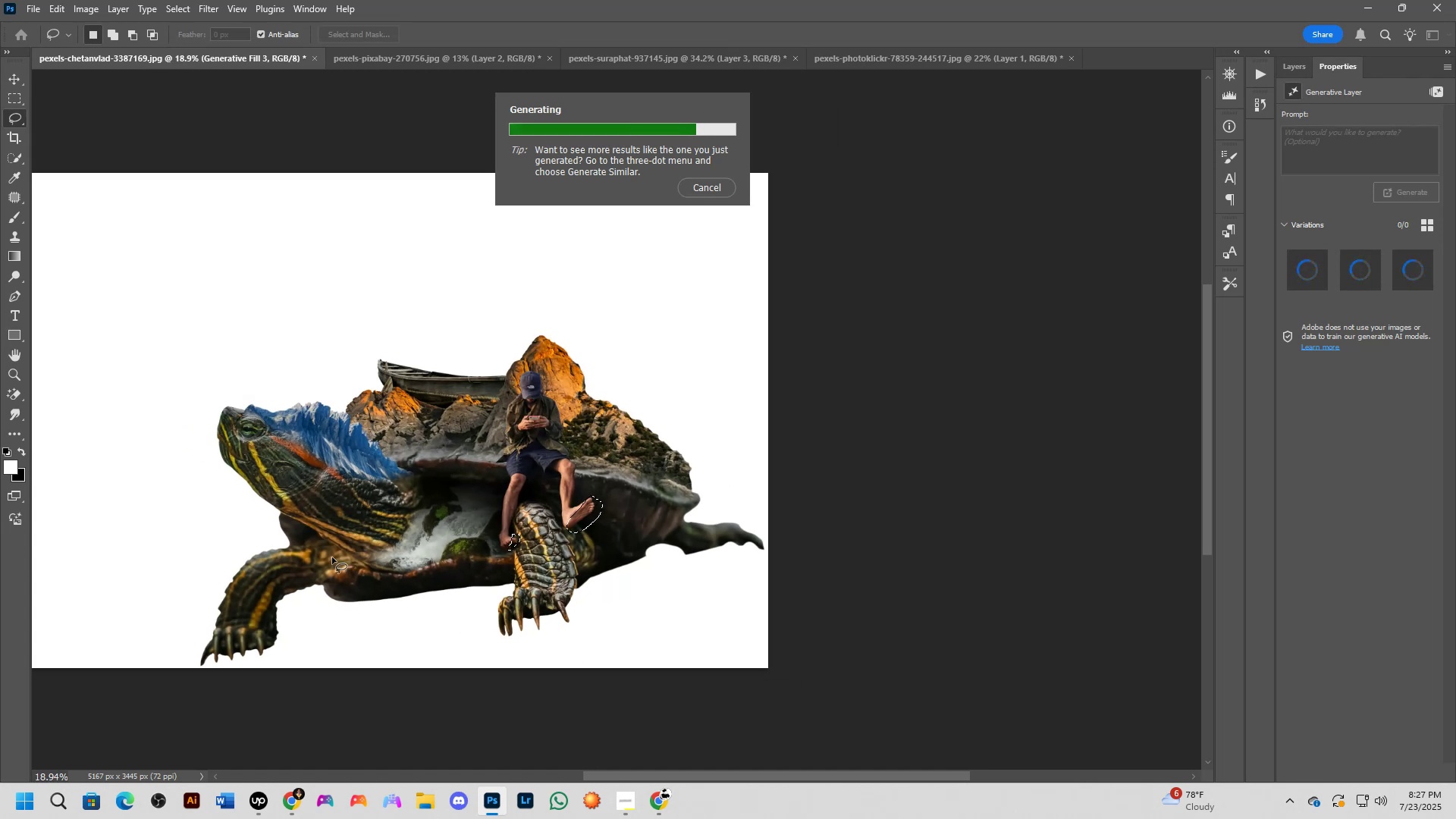 
scroll: coordinate [695, 572], scroll_direction: up, amount: 11.0
 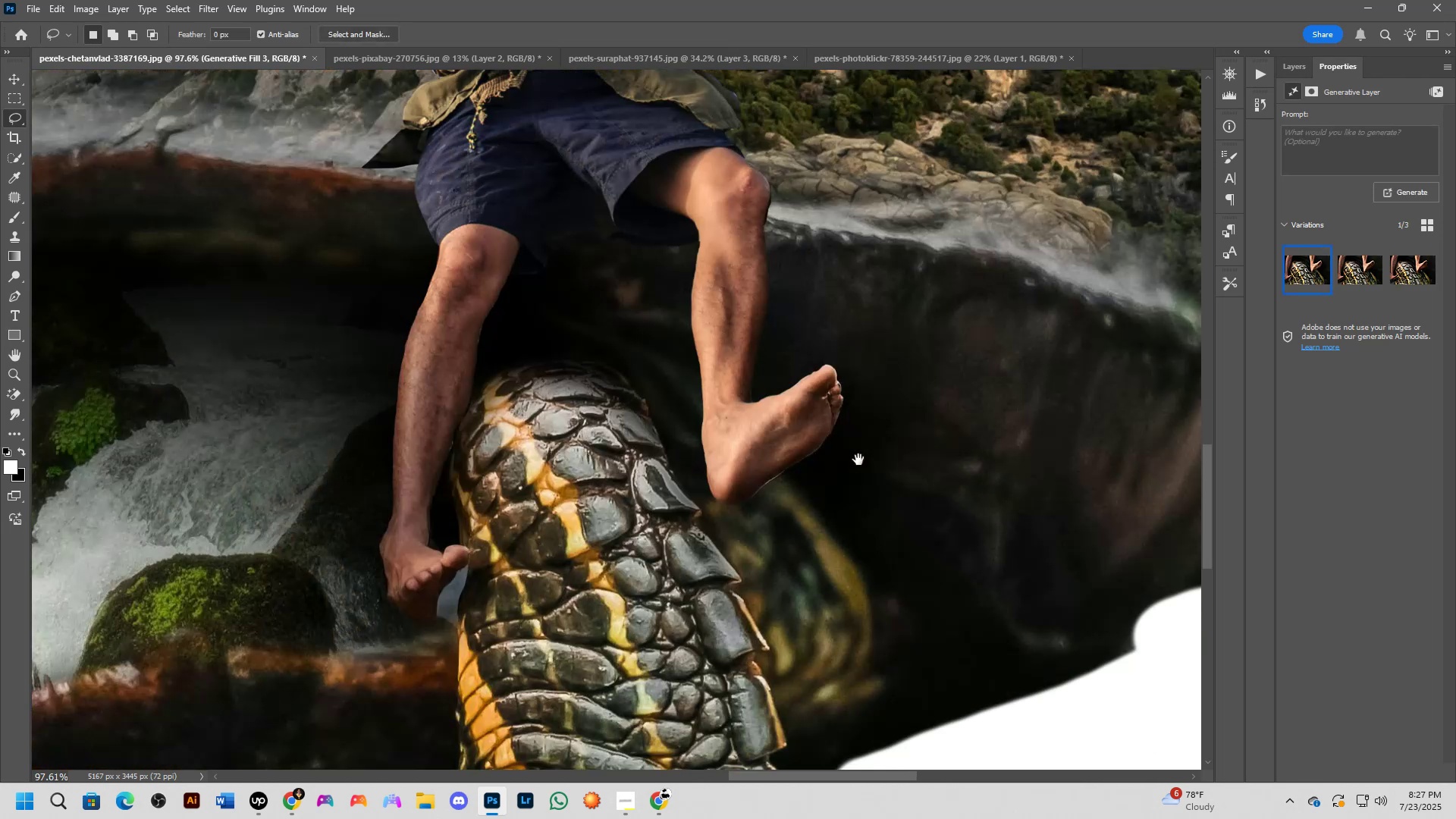 
key(Shift+ShiftLeft)
 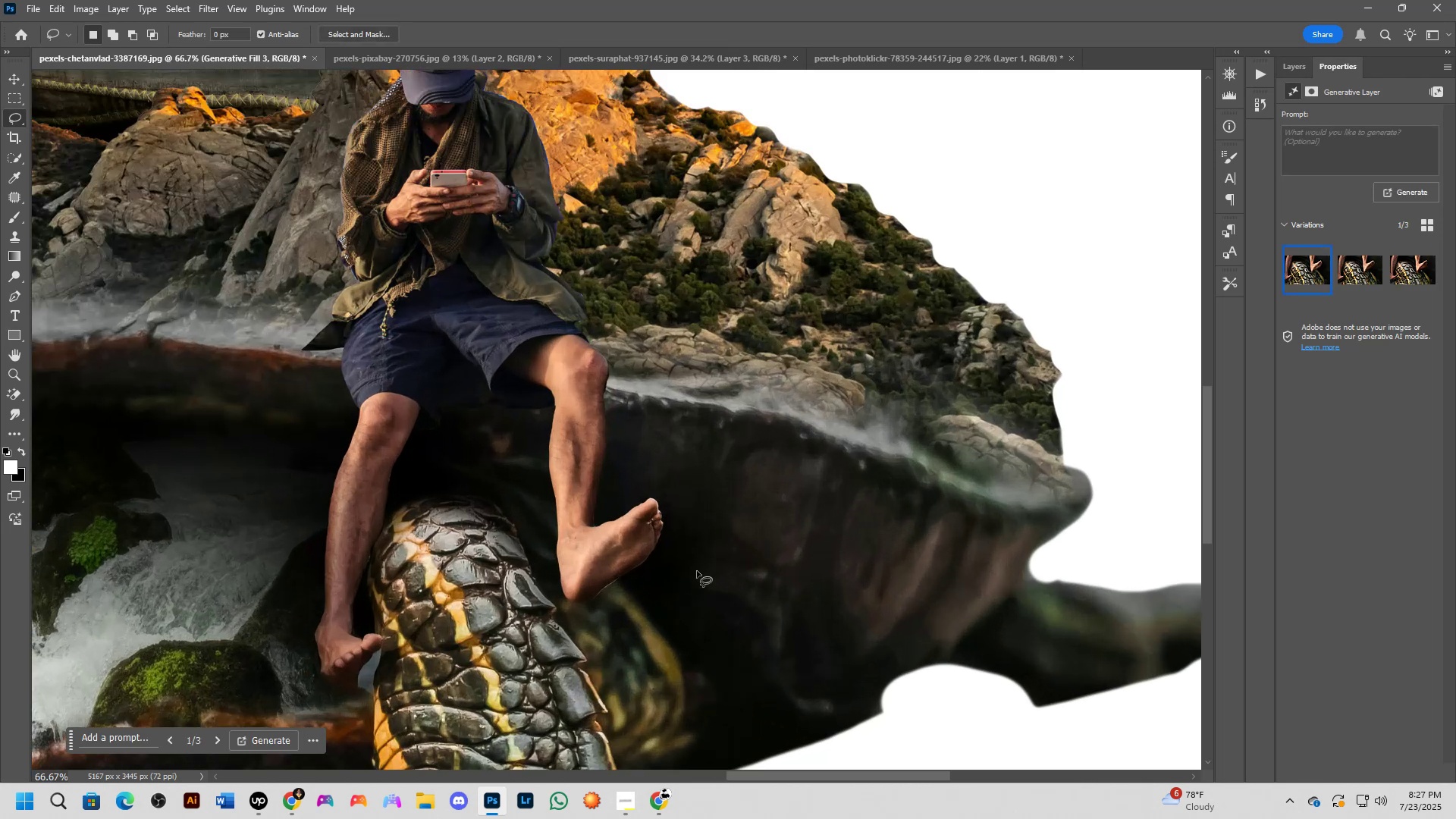 
hold_key(key=Space, duration=0.48)
 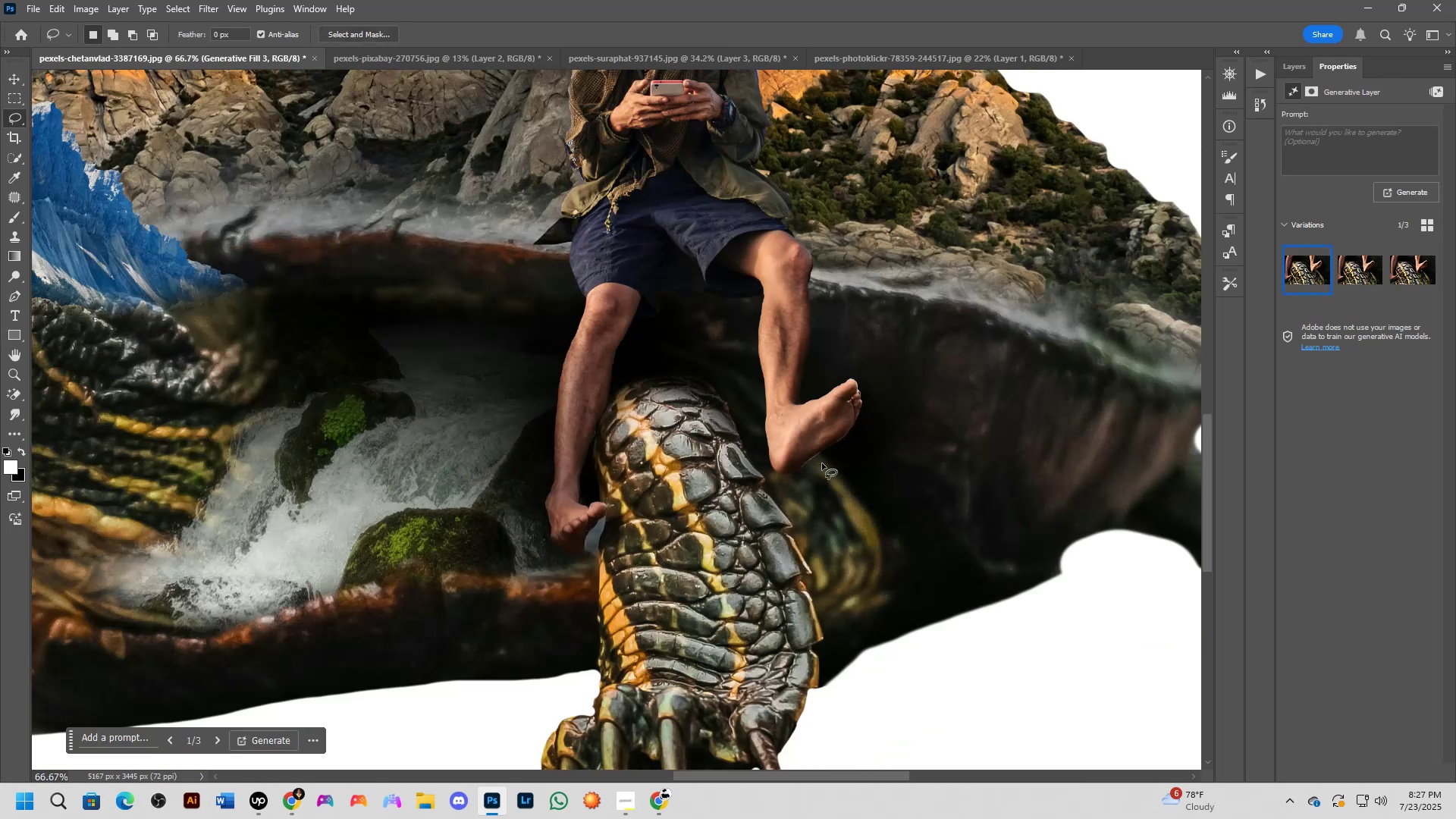 
left_click_drag(start_coordinate=[629, 595], to_coordinate=[858, 460])
 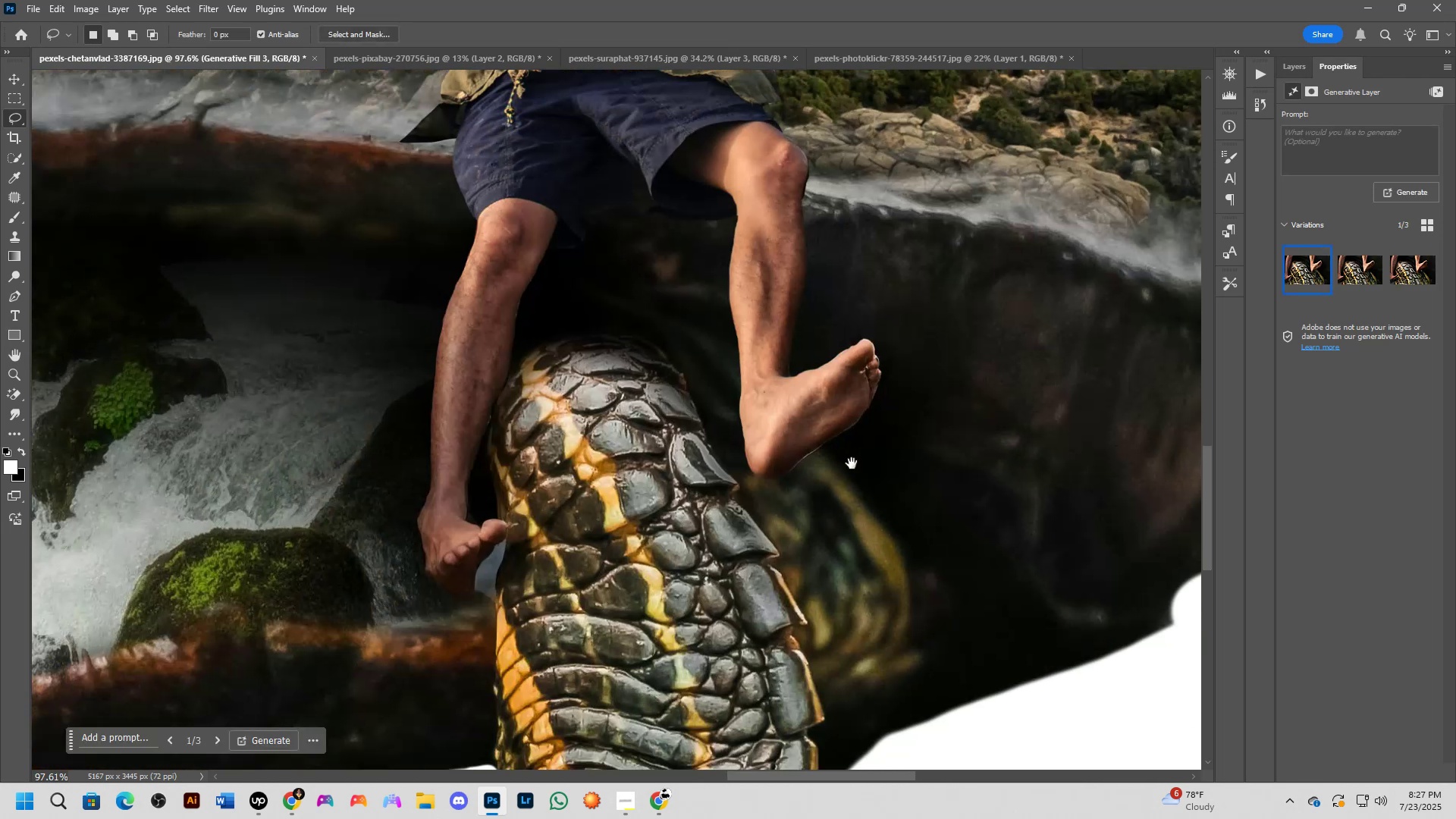 
key(Shift+ShiftLeft)
 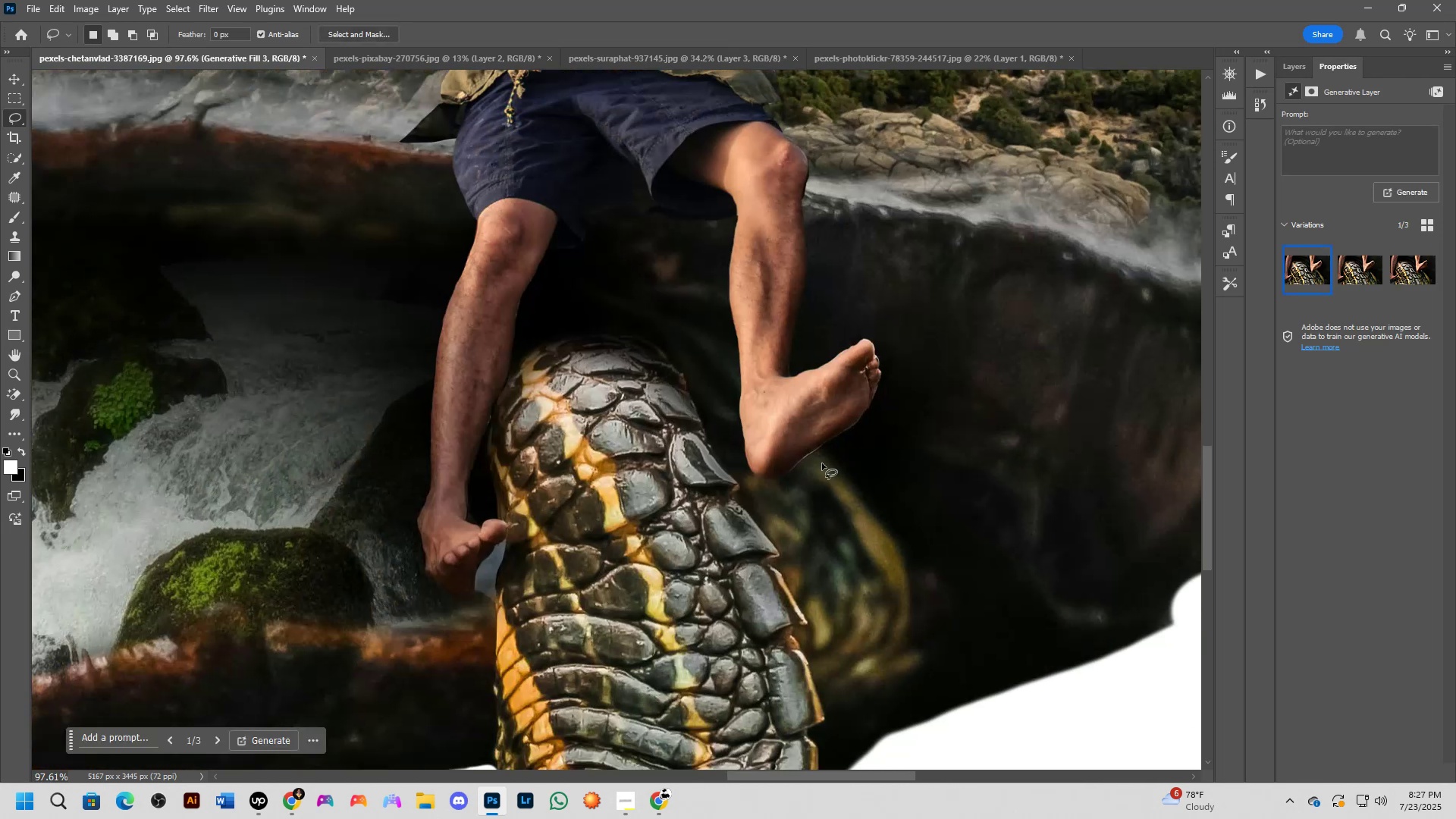 
scroll: coordinate [822, 463], scroll_direction: down, amount: 1.0
 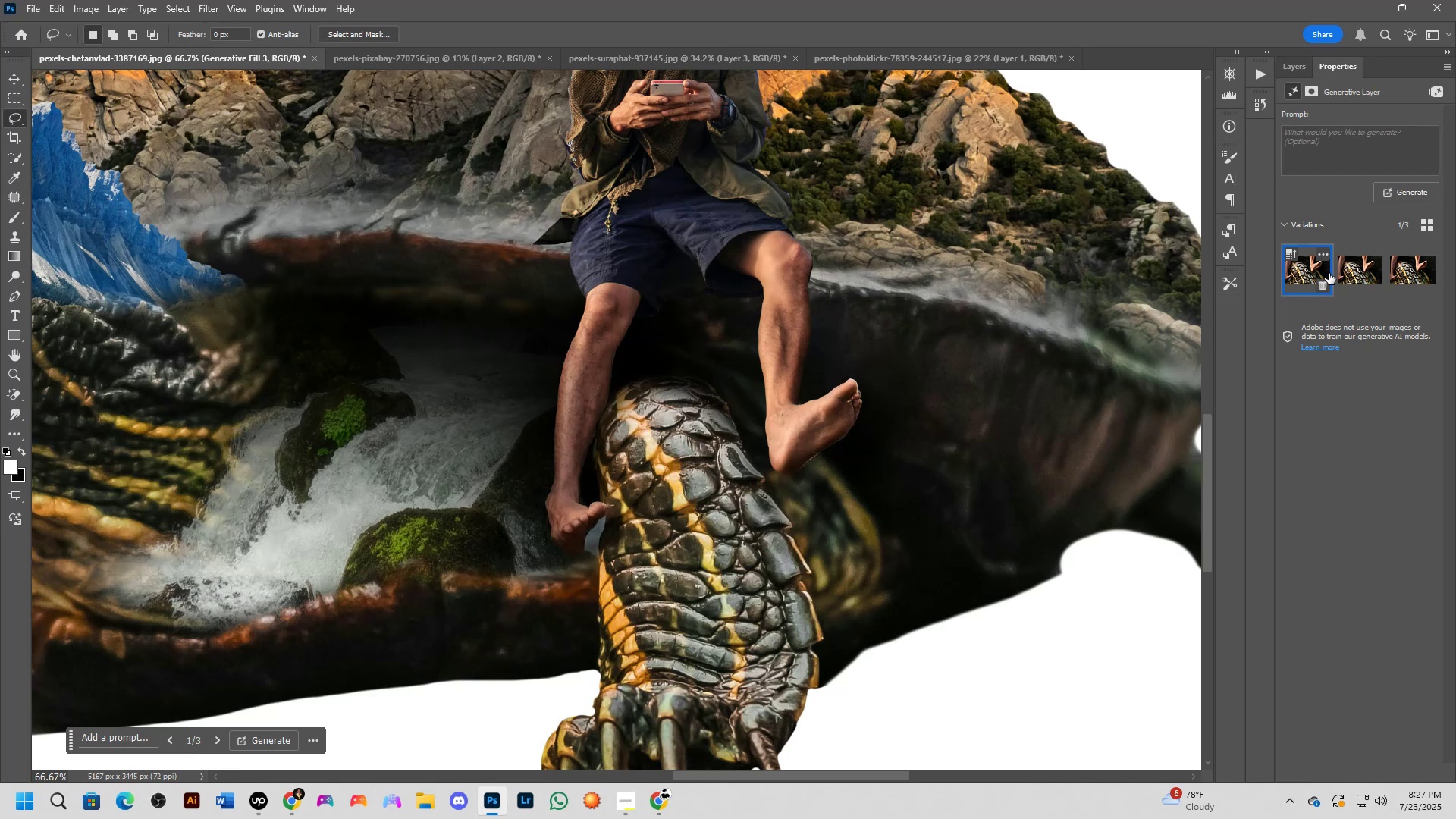 
left_click([1344, 275])
 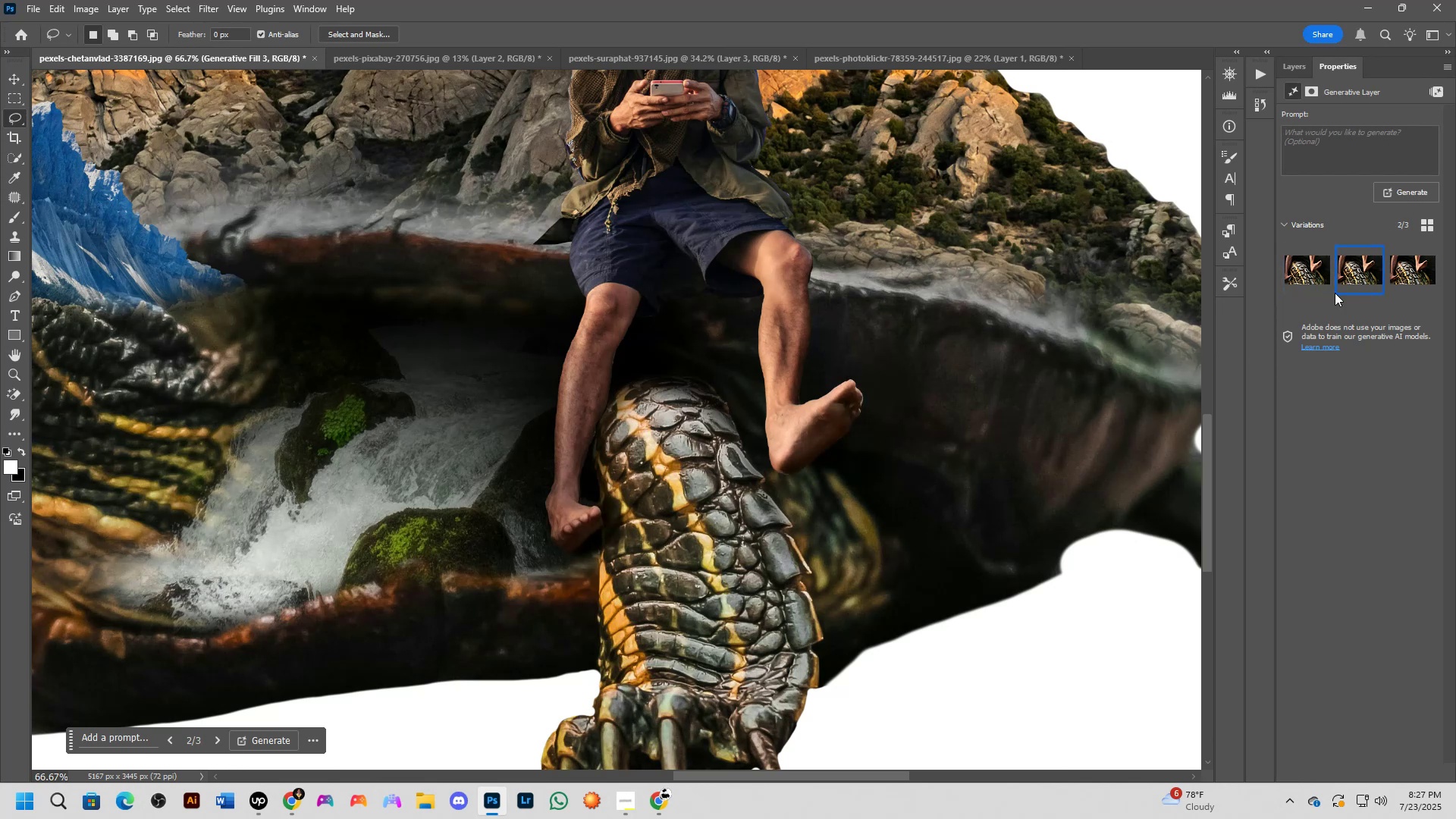 
left_click([1402, 278])
 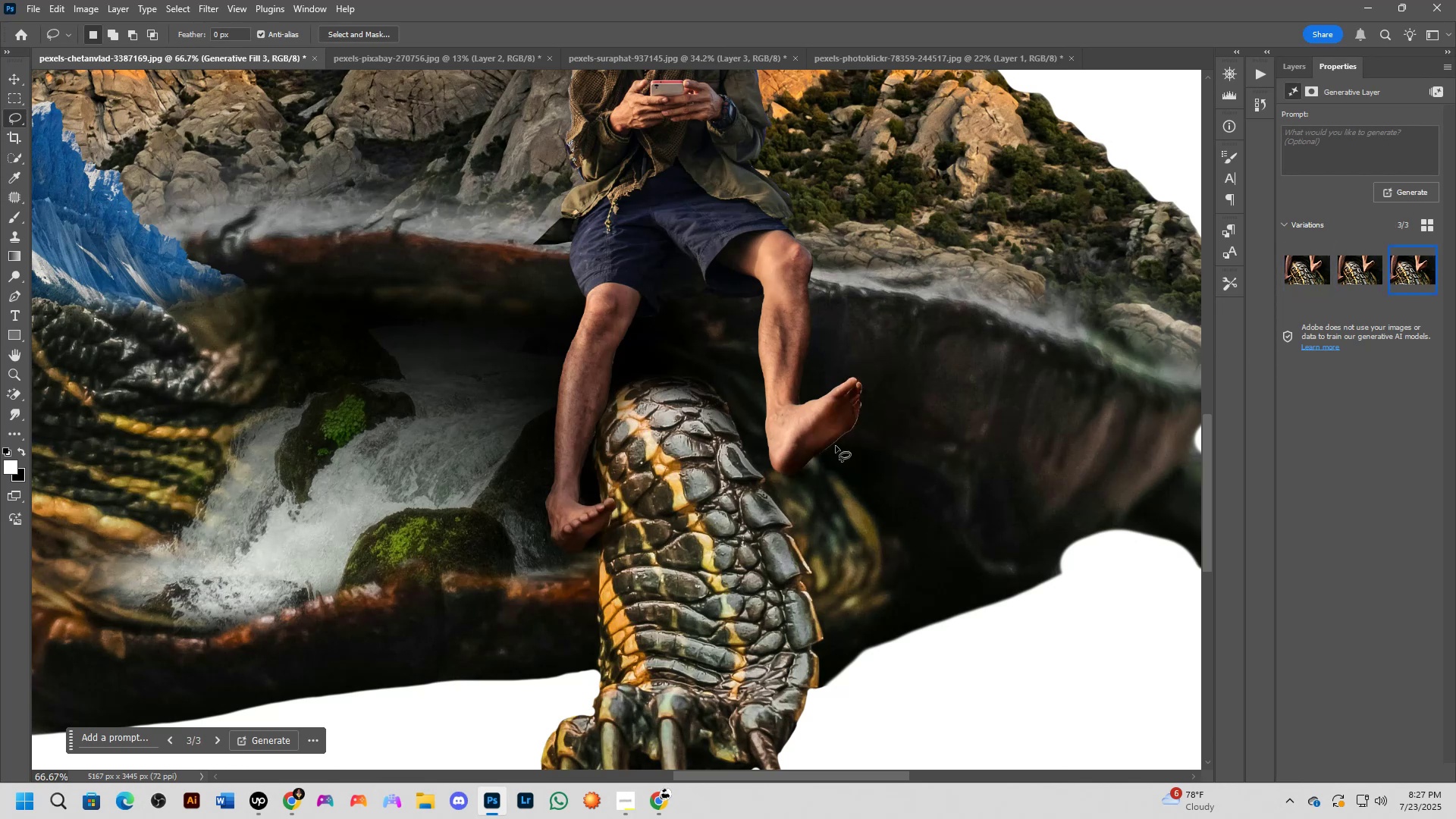 
scroll: coordinate [821, 450], scroll_direction: down, amount: 5.0
 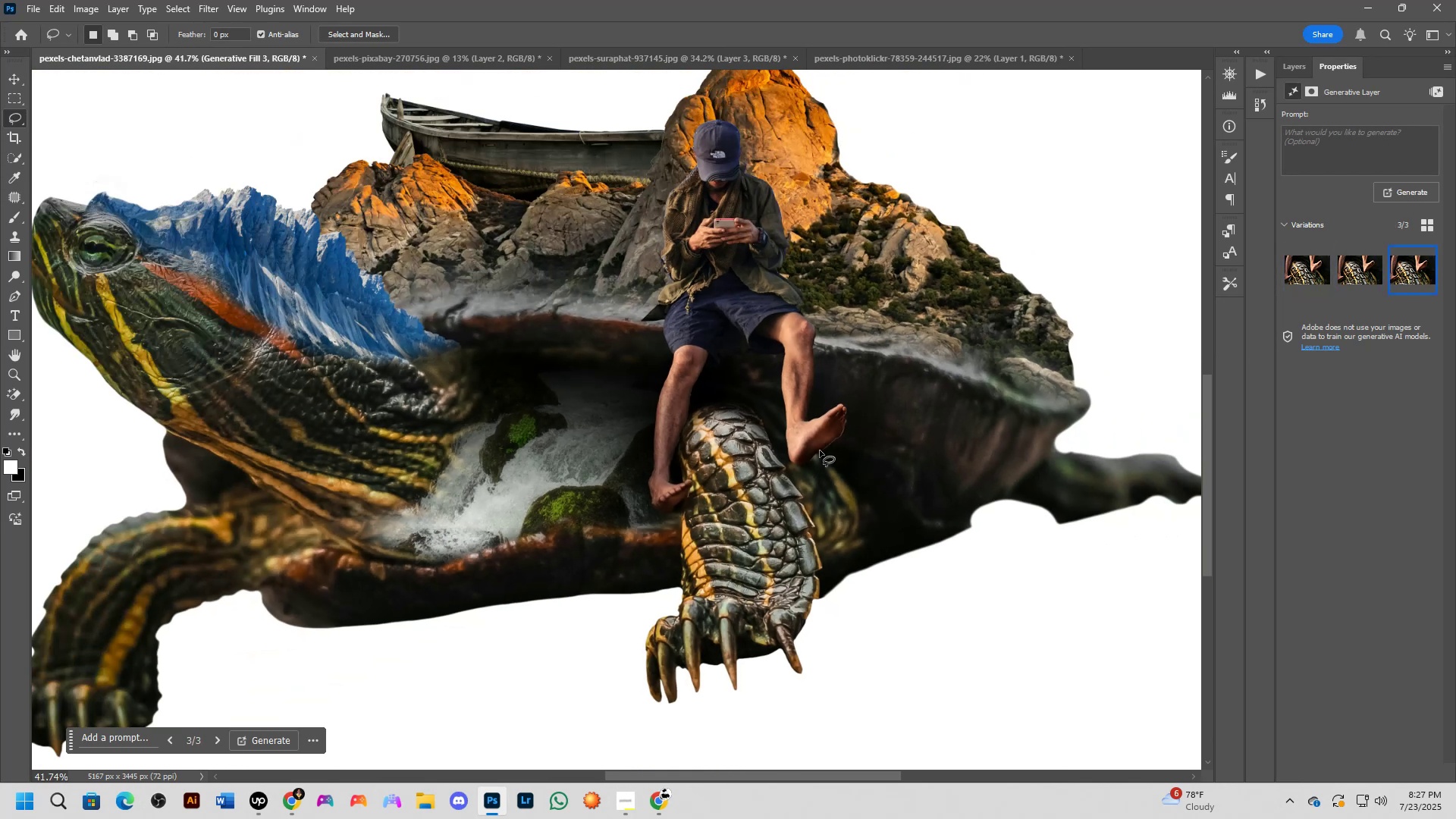 
hold_key(key=Space, duration=0.94)
 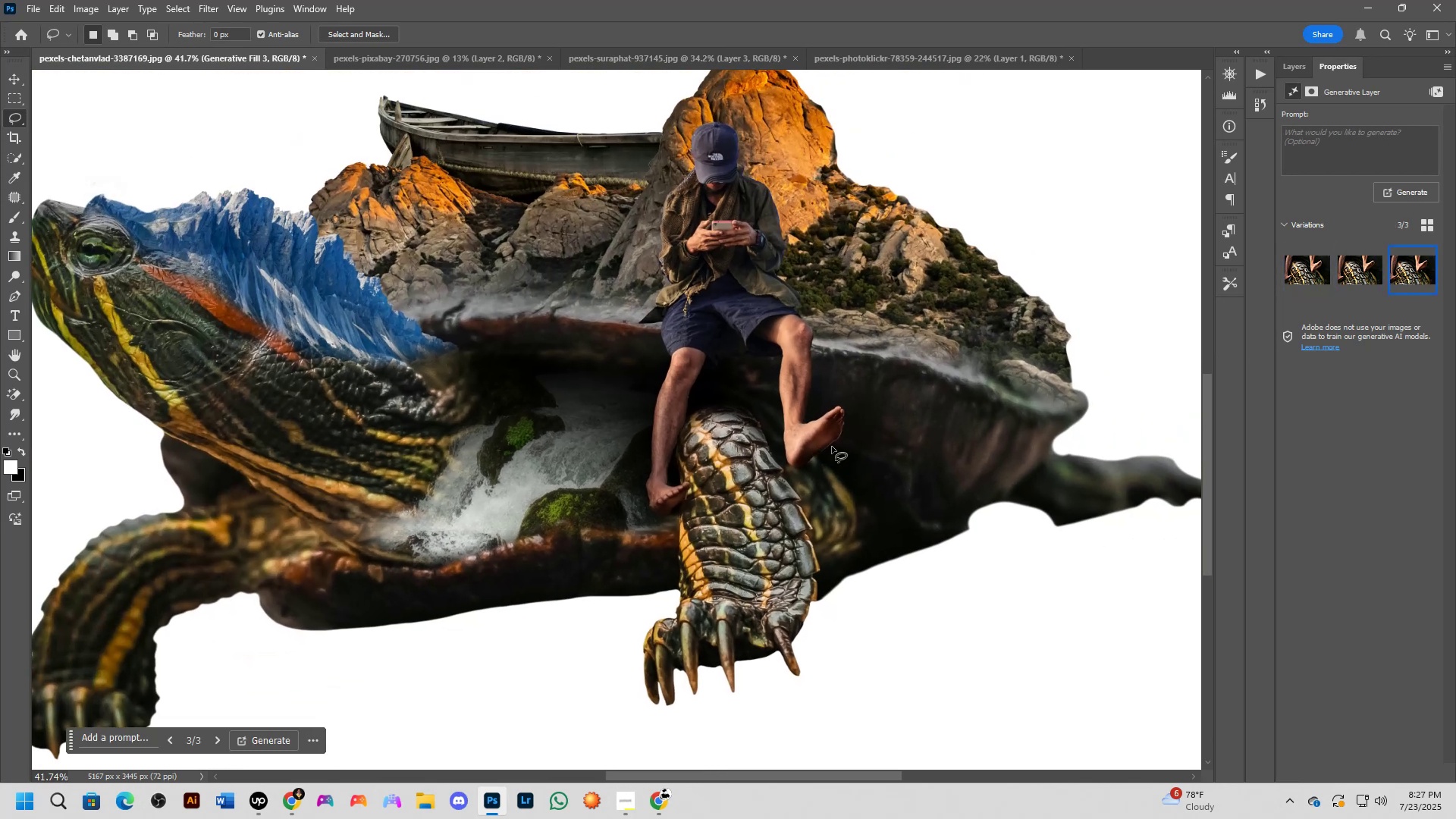 
scroll: coordinate [868, 404], scroll_direction: up, amount: 9.0
 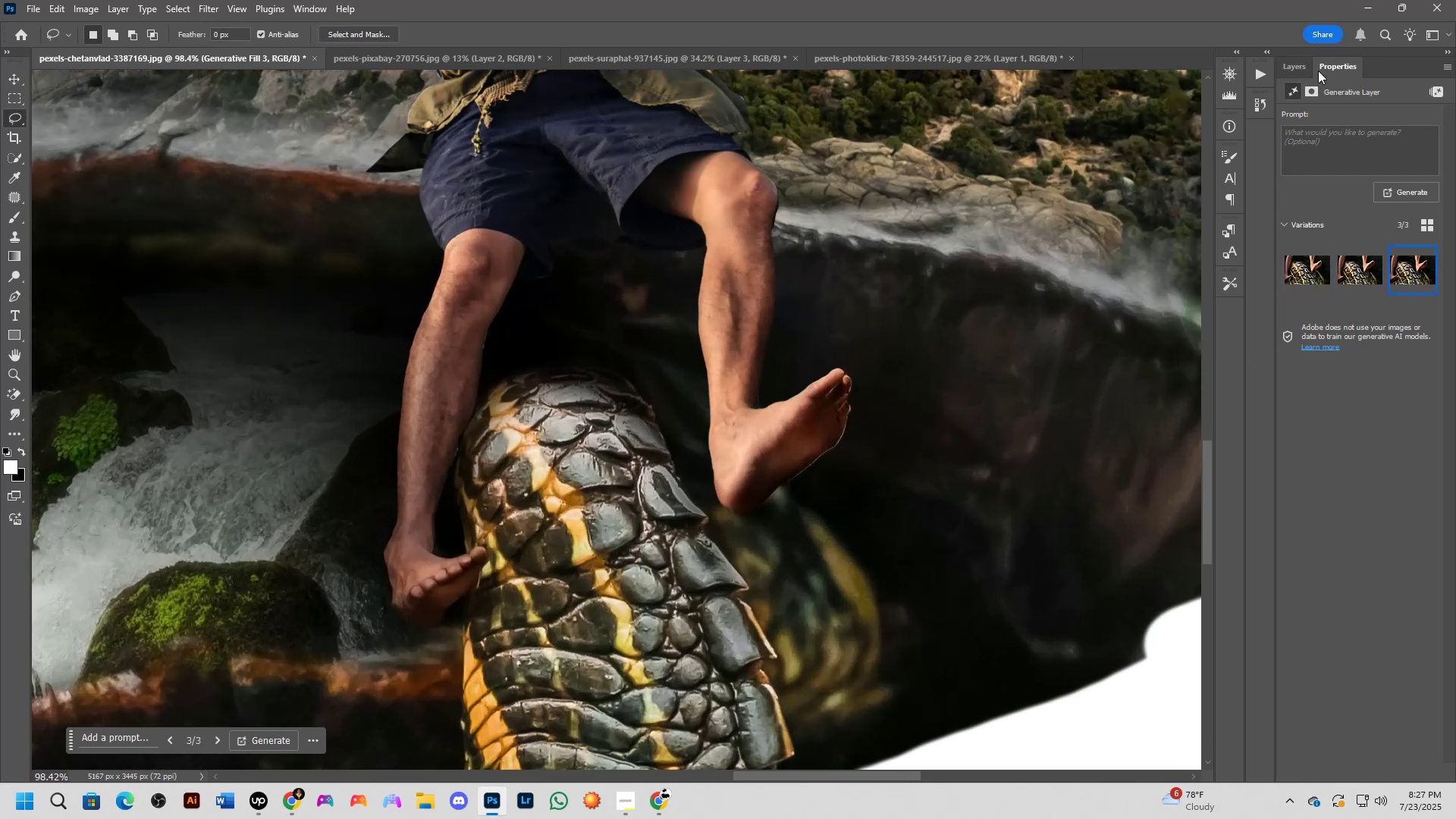 
left_click([1299, 71])
 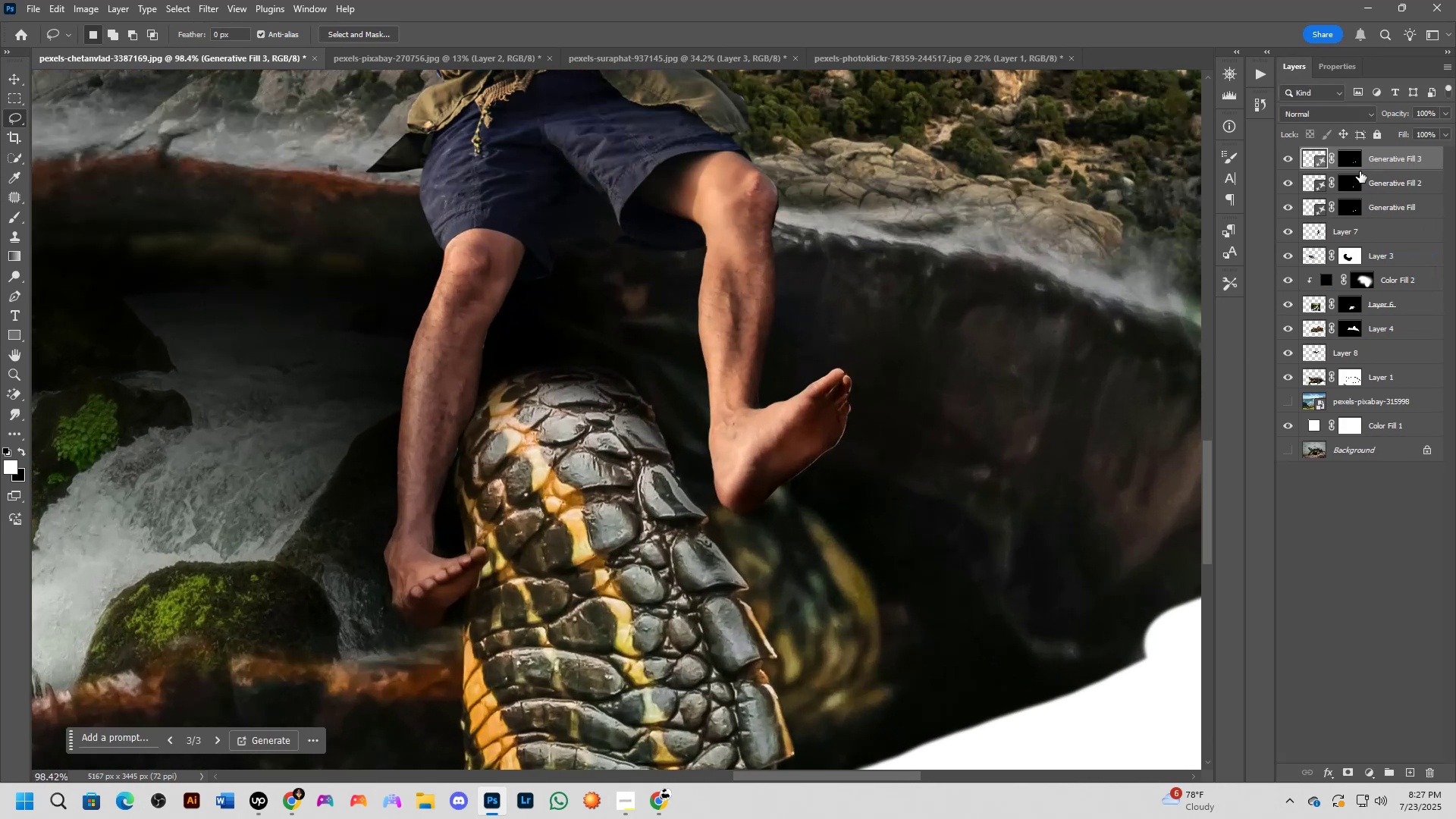 
left_click([1357, 167])
 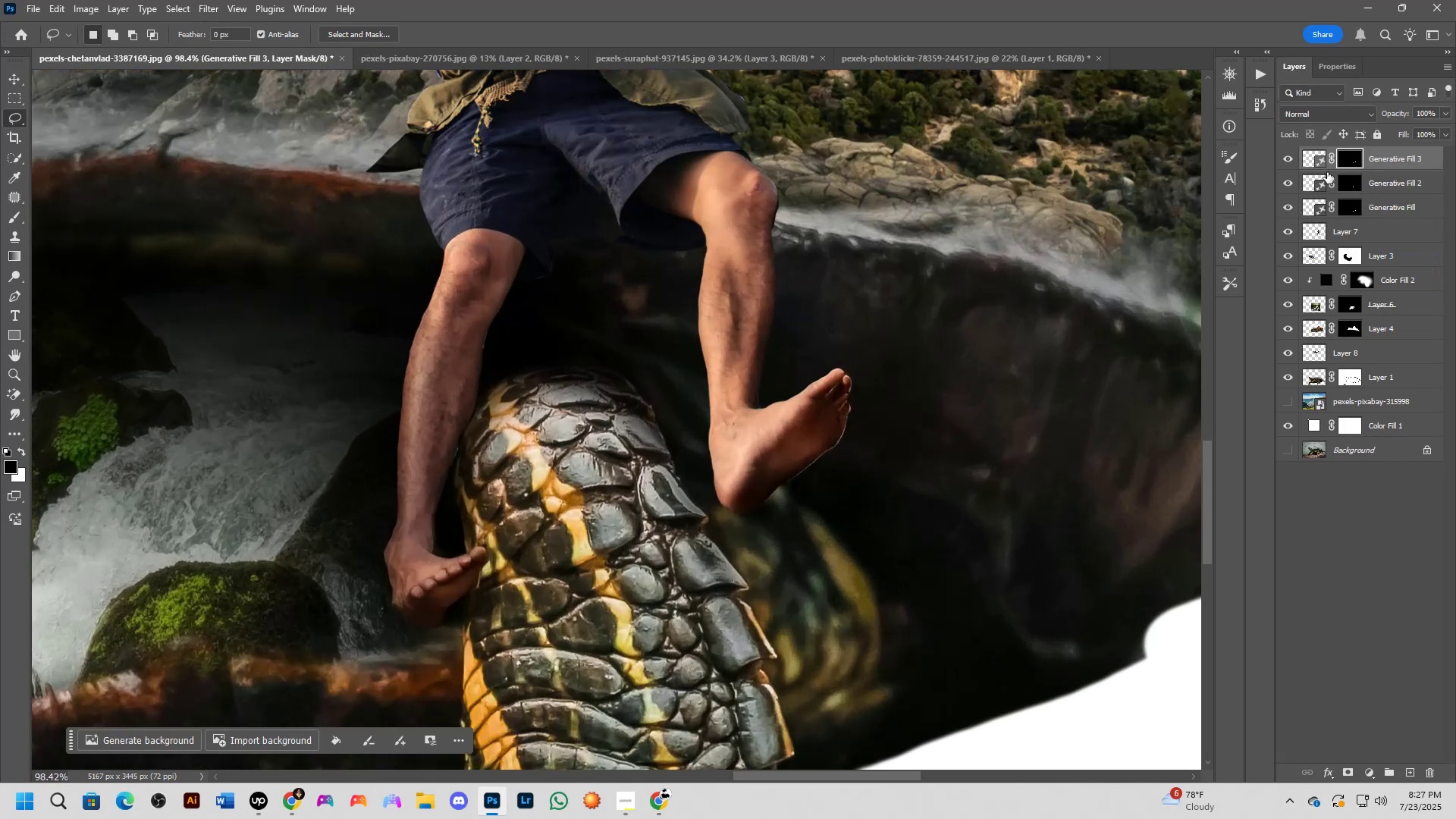 
key(B)
 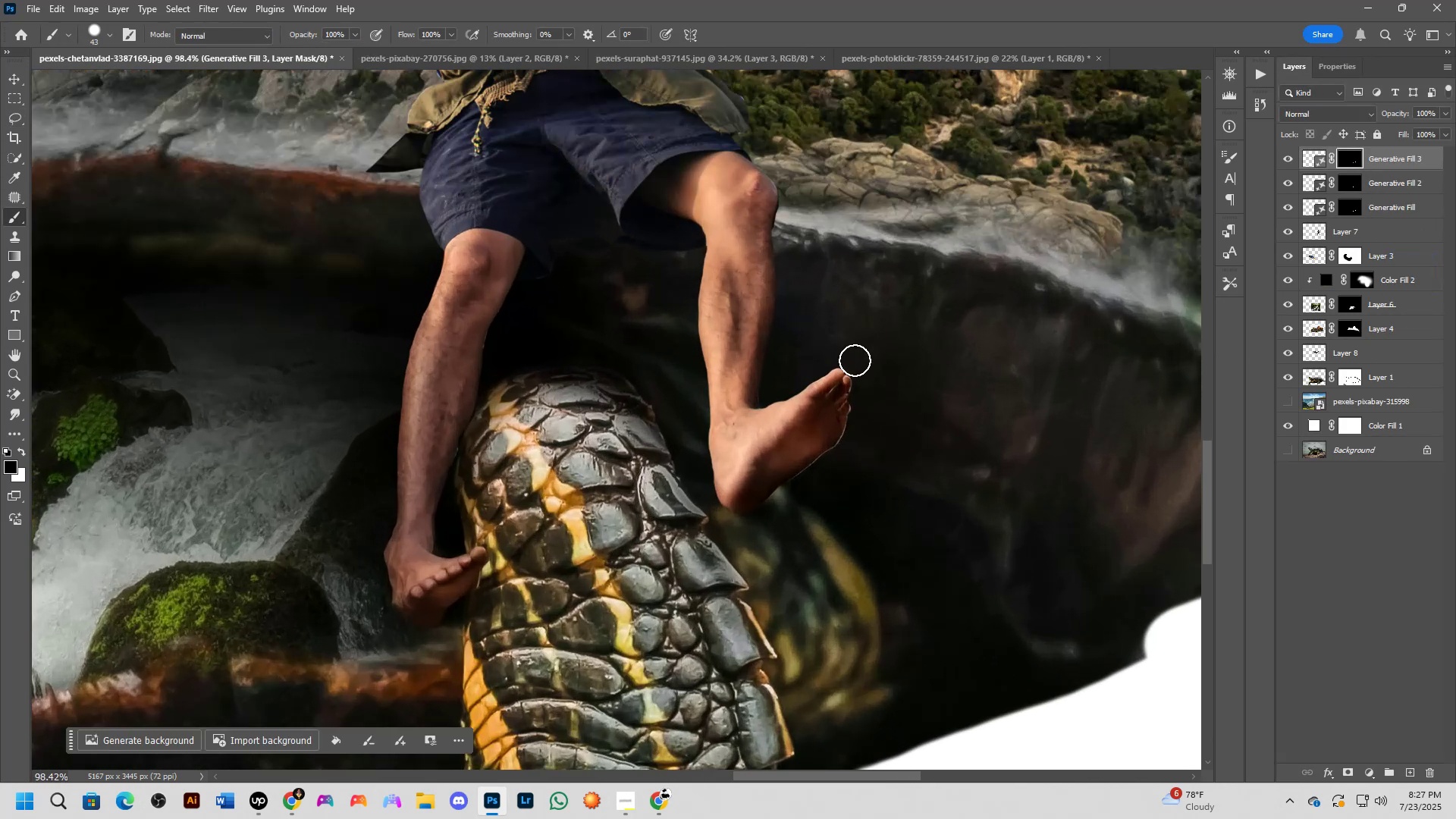 
key(Alt+AltLeft)
 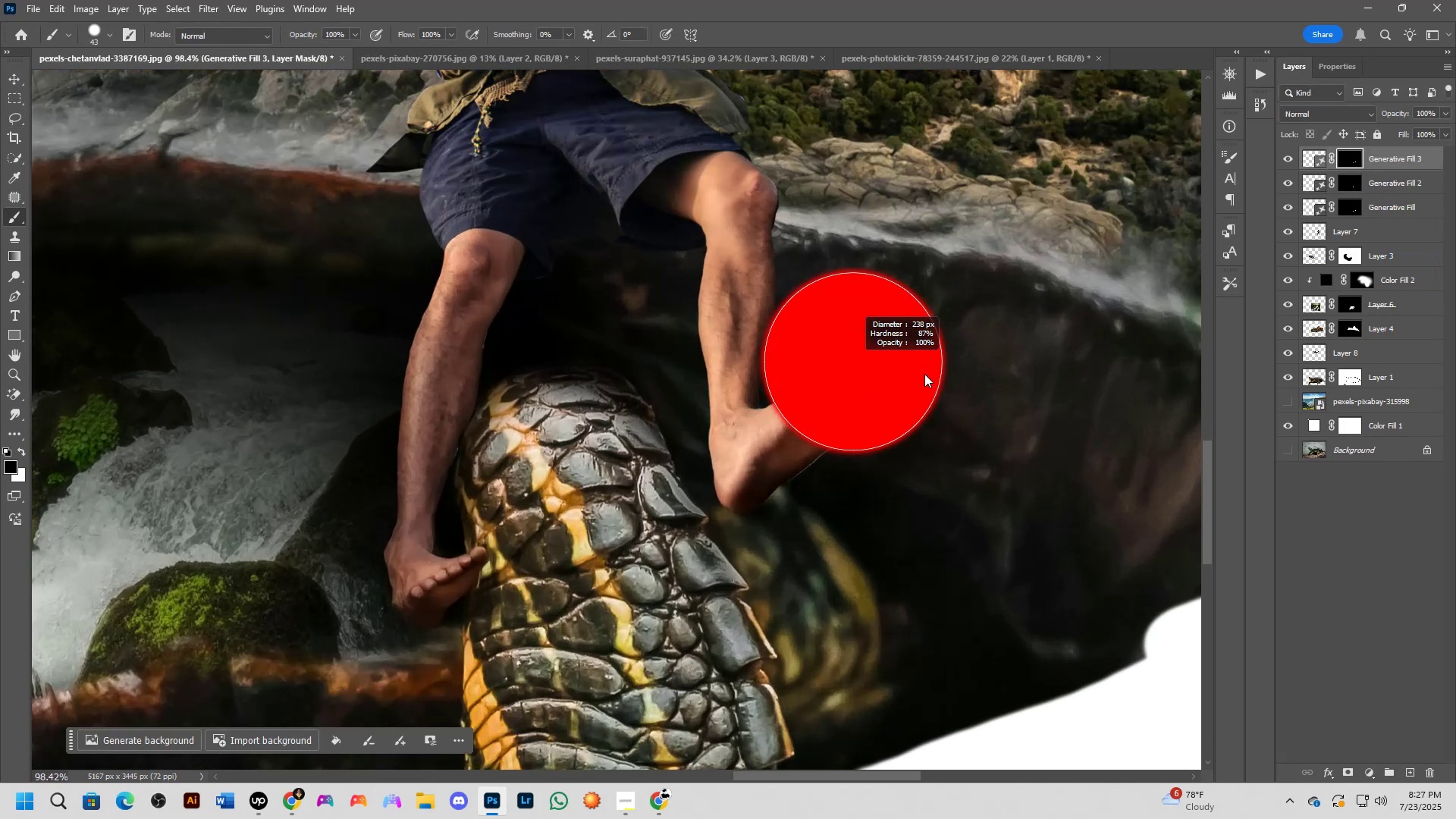 
left_click_drag(start_coordinate=[883, 373], to_coordinate=[851, 507])
 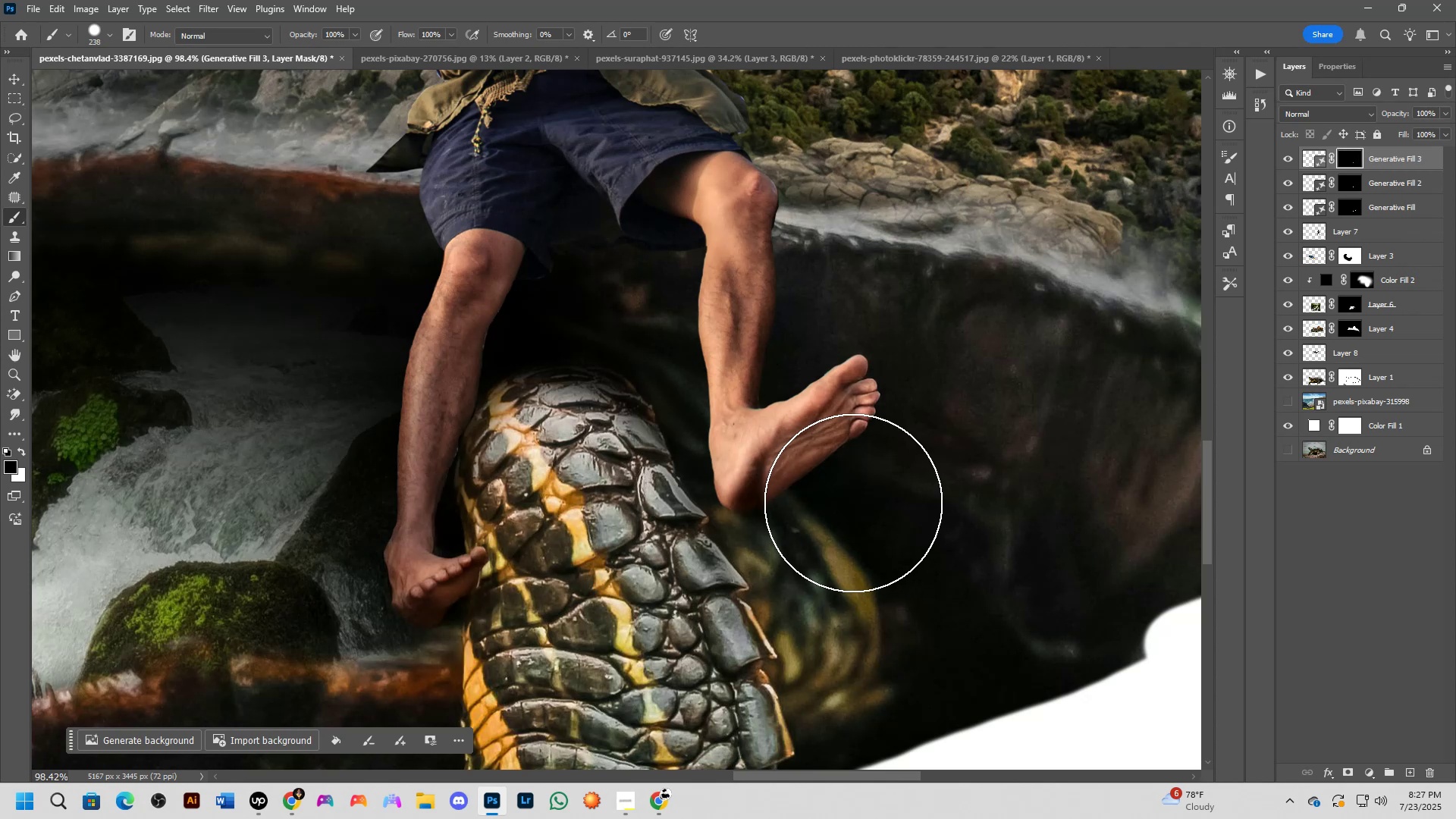 
left_click_drag(start_coordinate=[856, 471], to_coordinate=[799, 513])
 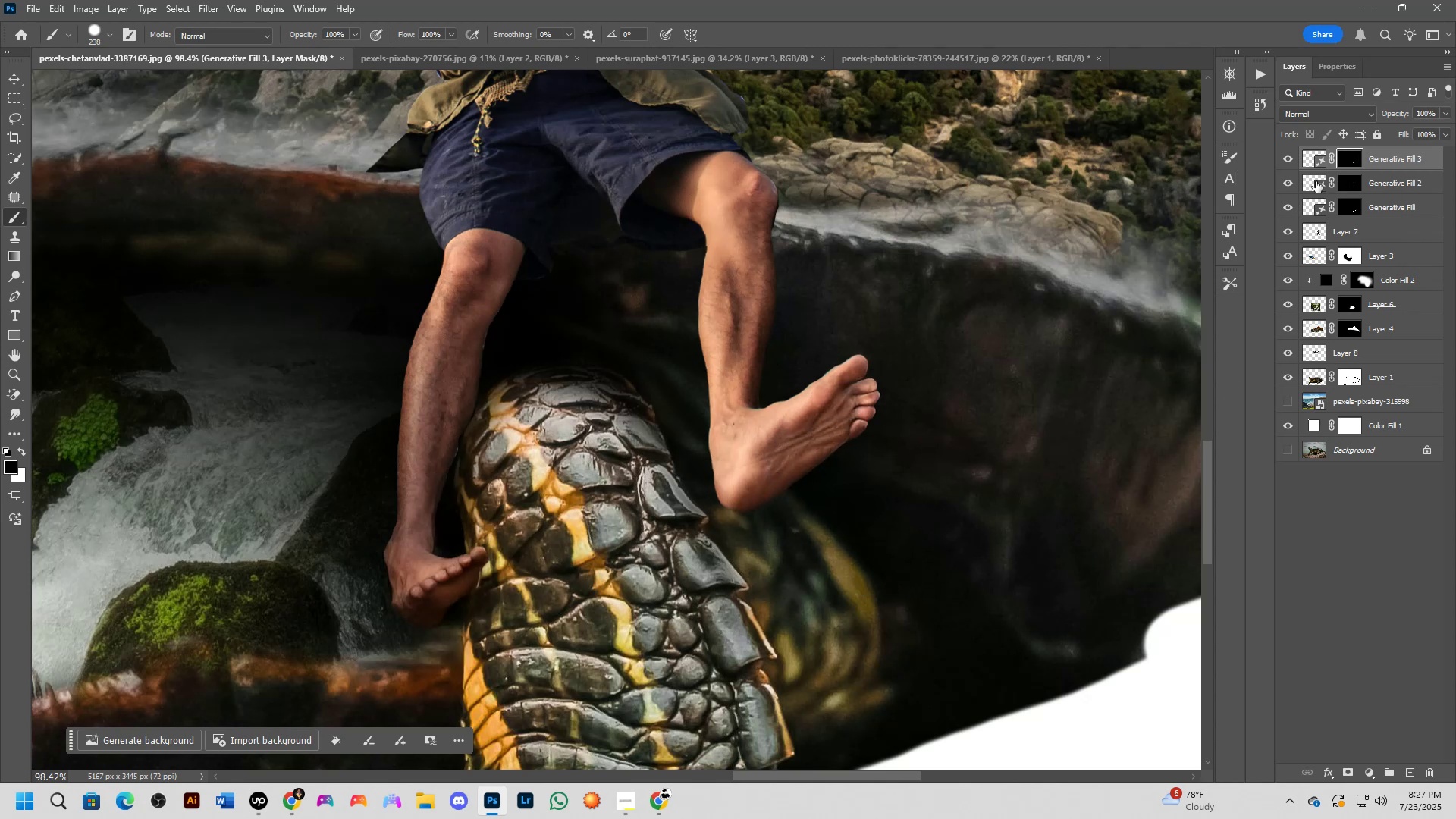 
left_click([1290, 162])
 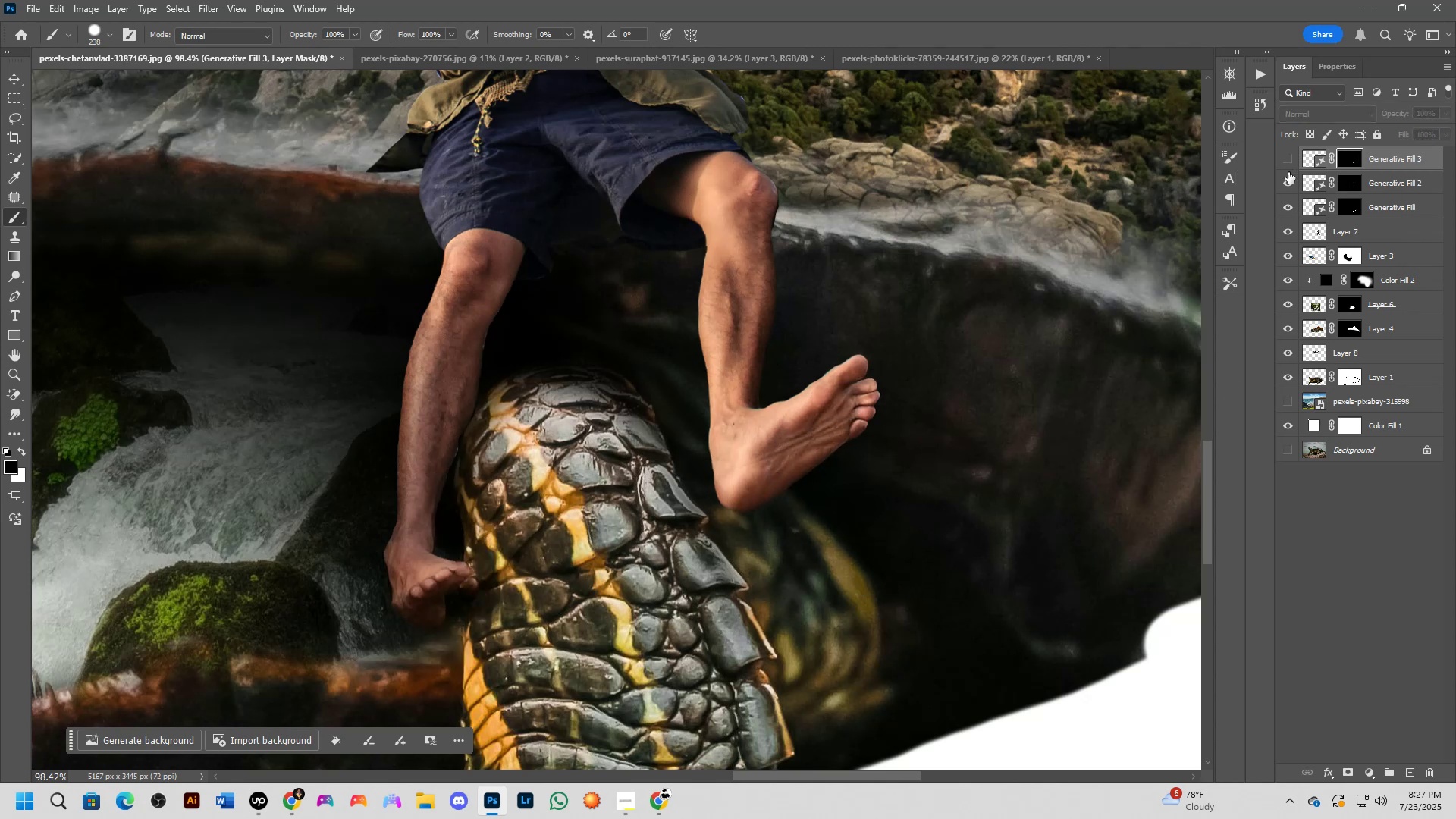 
left_click([1288, 178])
 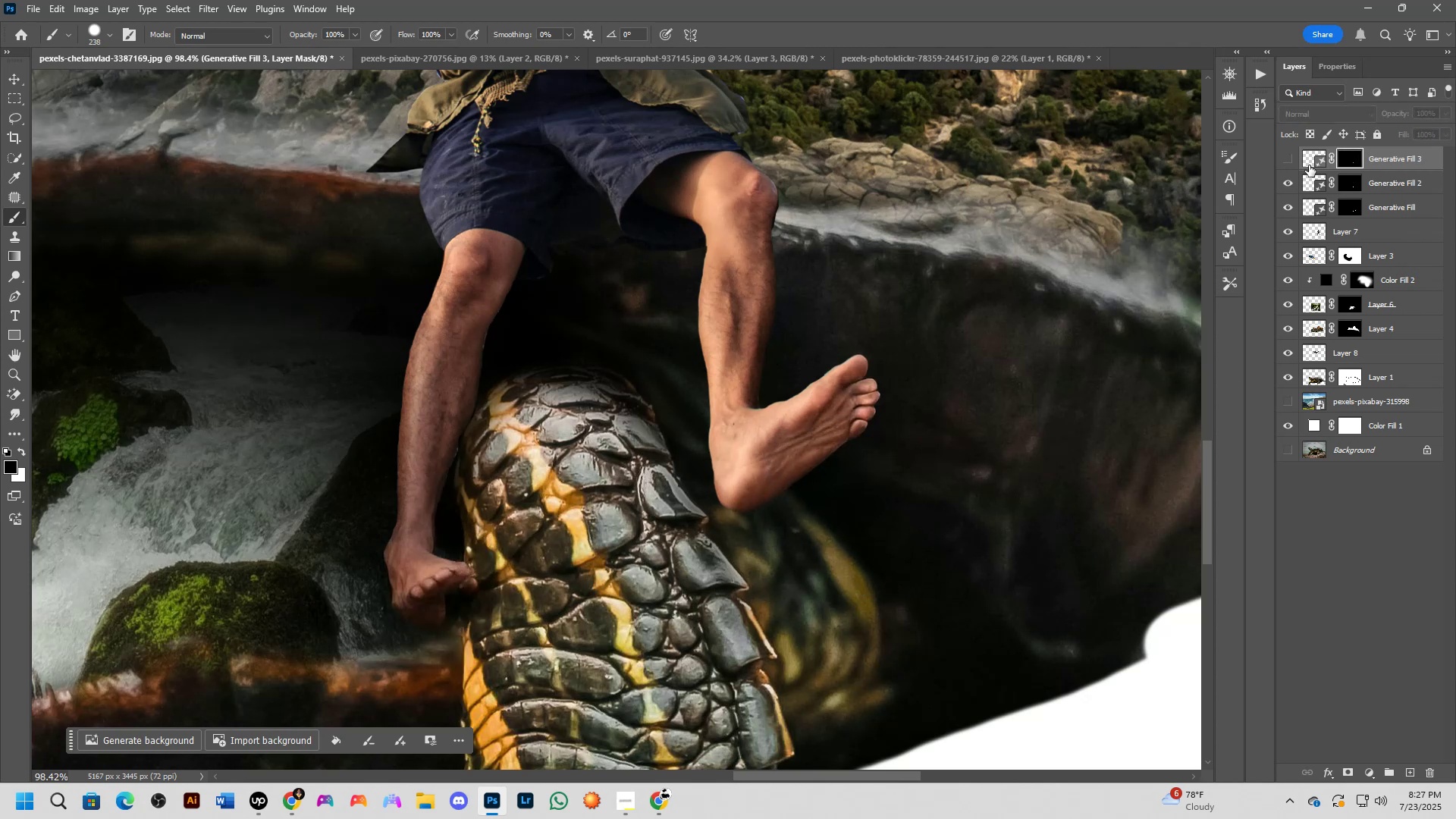 
left_click([1410, 164])
 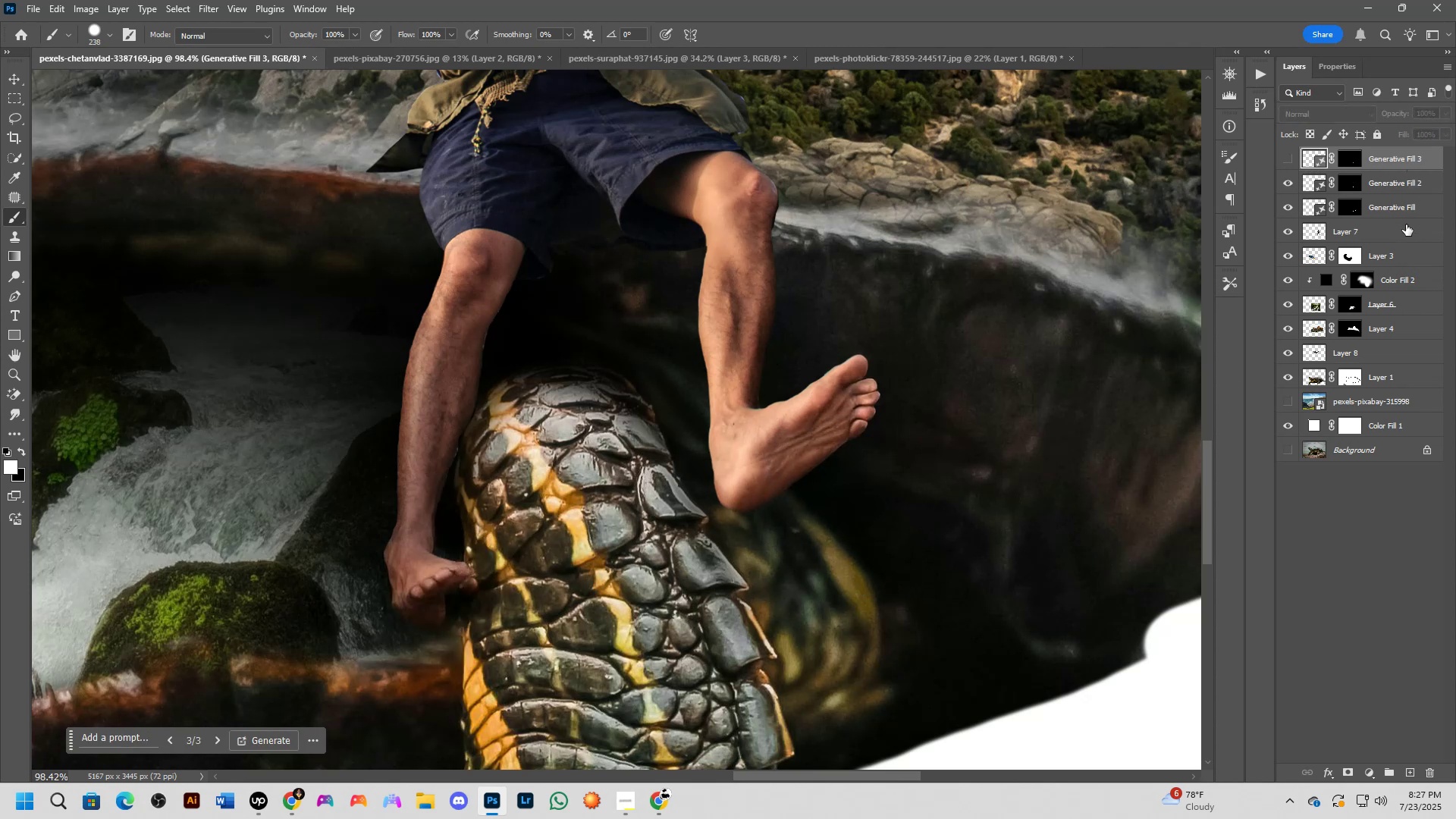 
key(Control+Shift+ShiftLeft)
 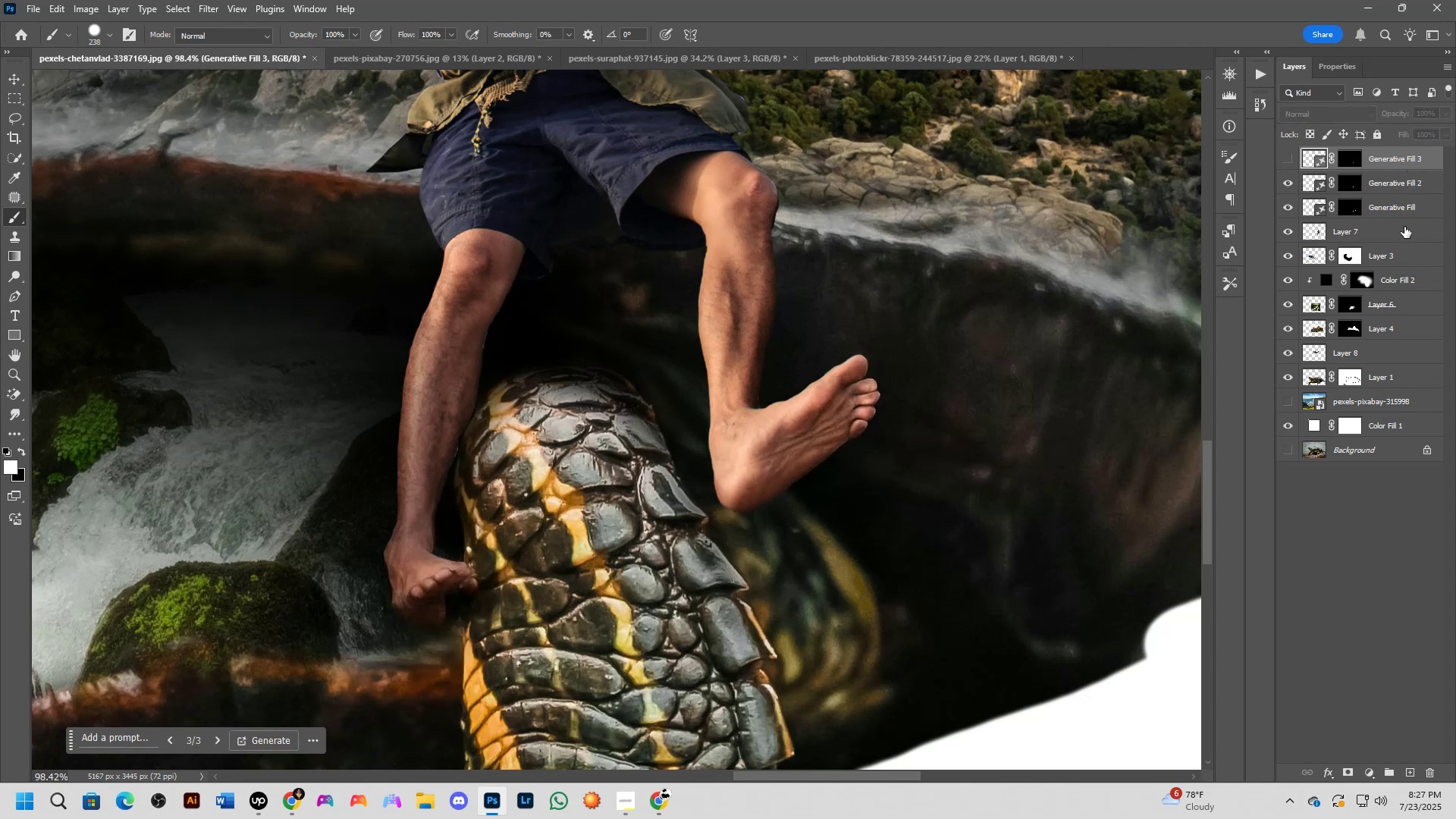 
left_click([1404, 227])
 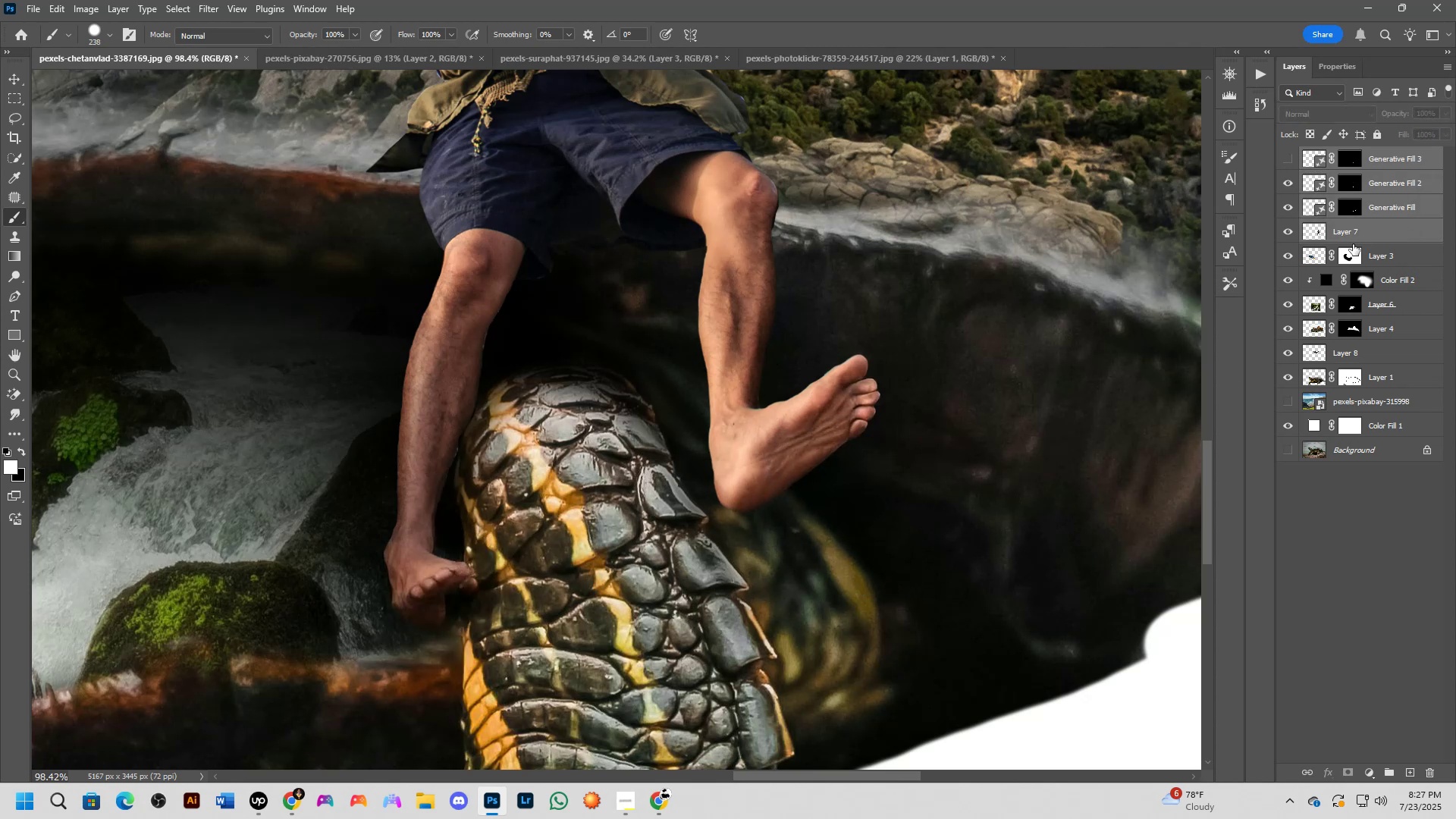 
key(Control+E)
 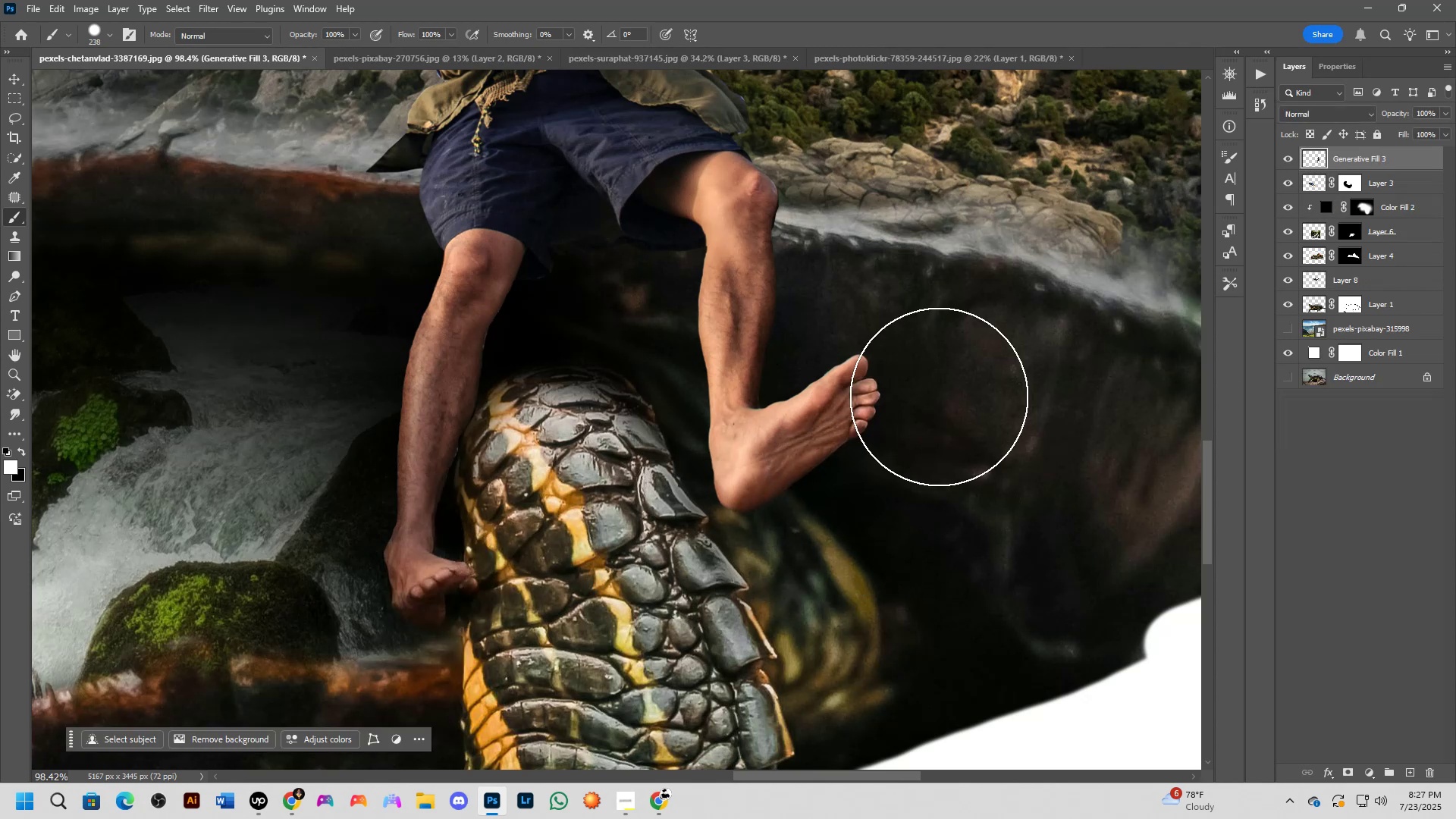 
key(Control+Z)
 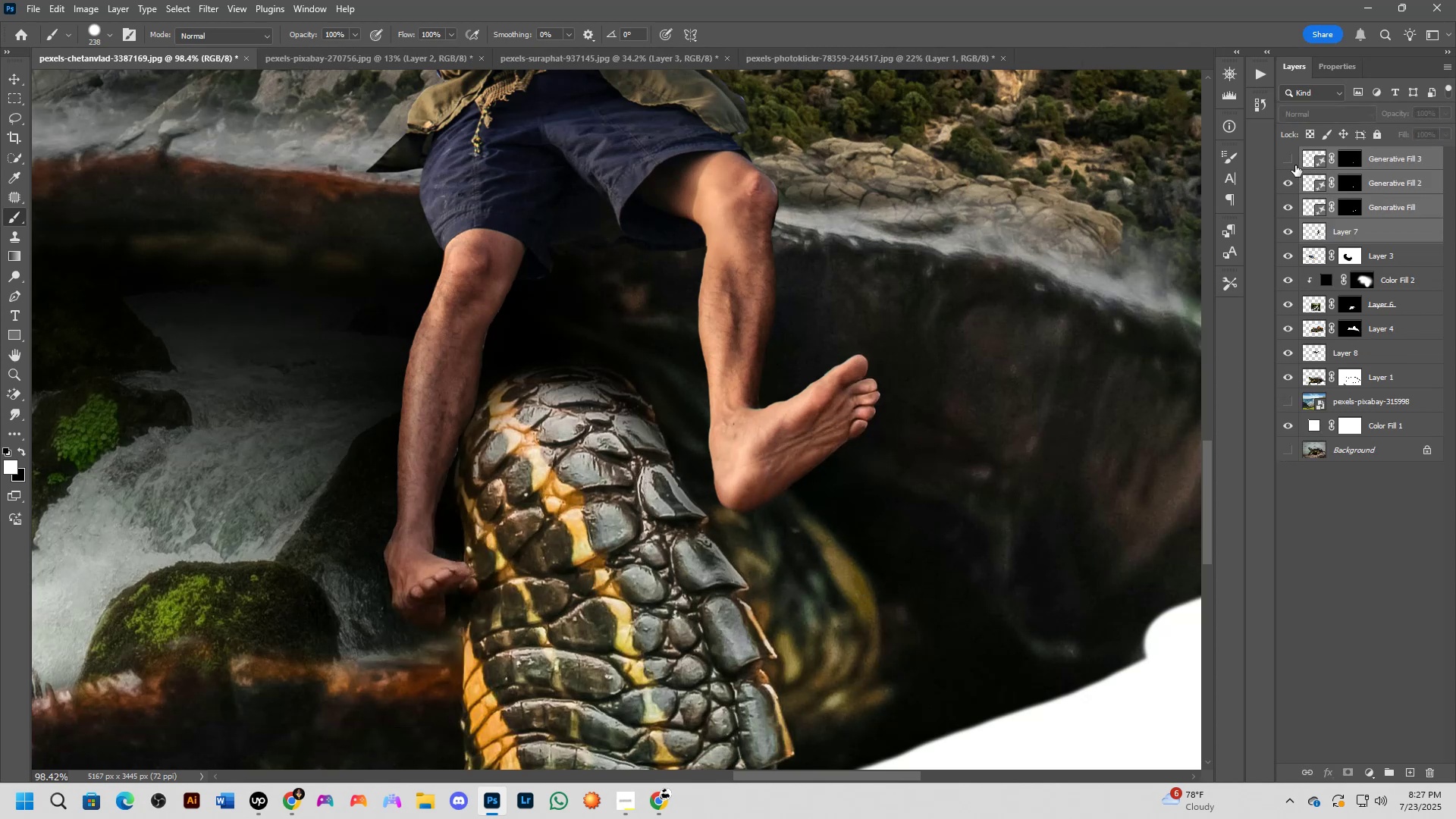 
left_click([1294, 161])
 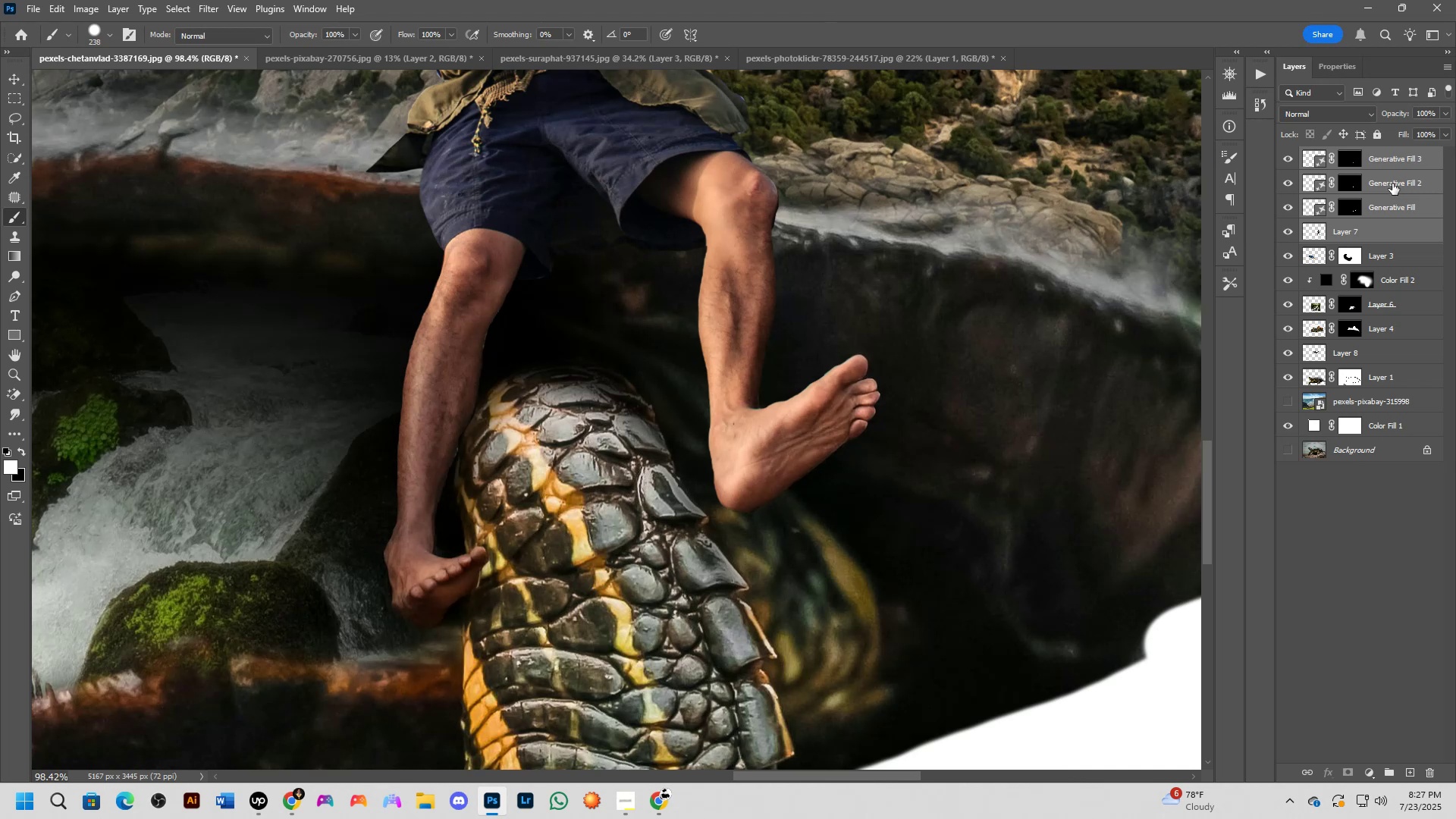 
key(Control+E)
 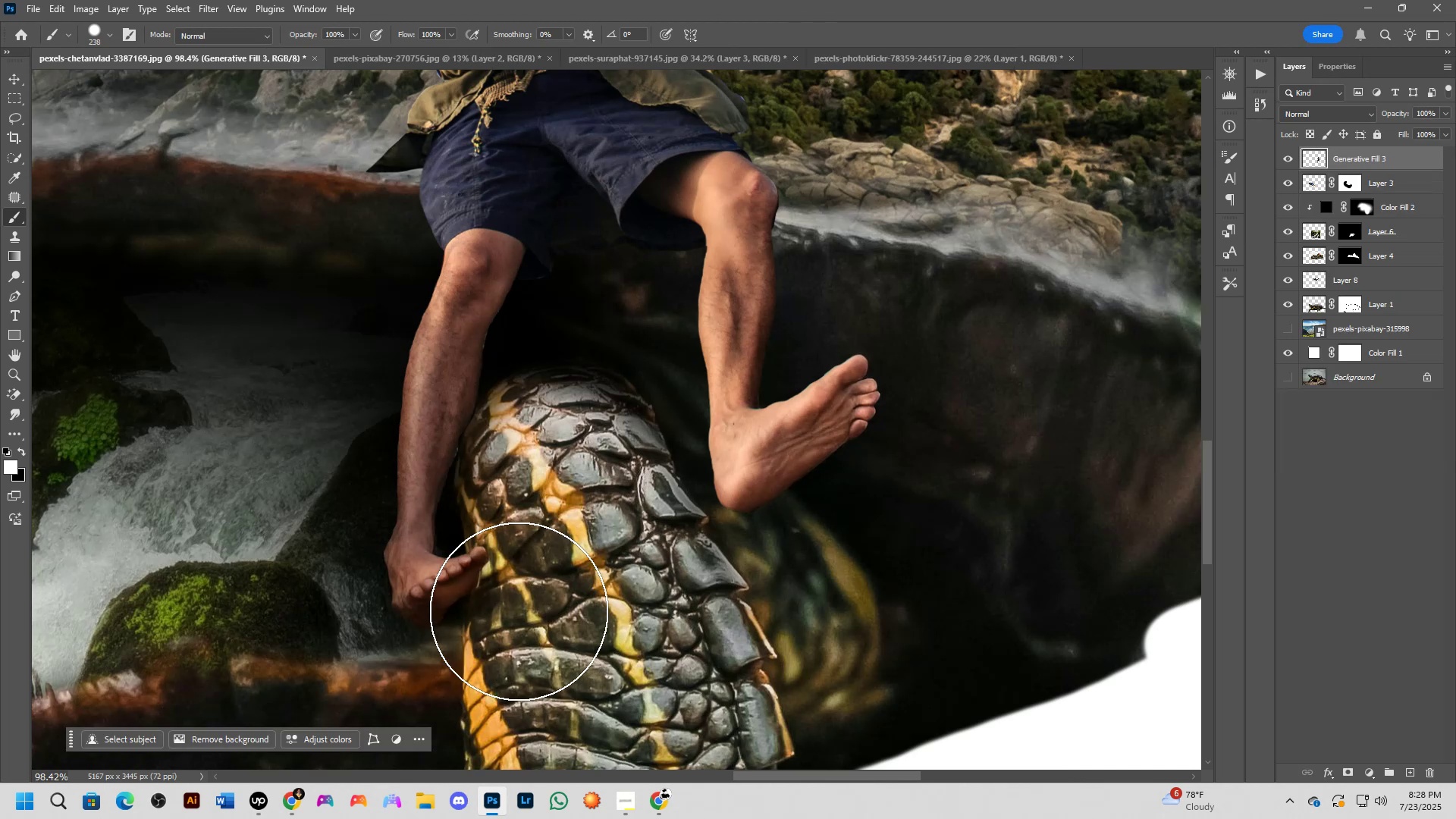 
scroll: coordinate [376, 619], scroll_direction: up, amount: 8.0
 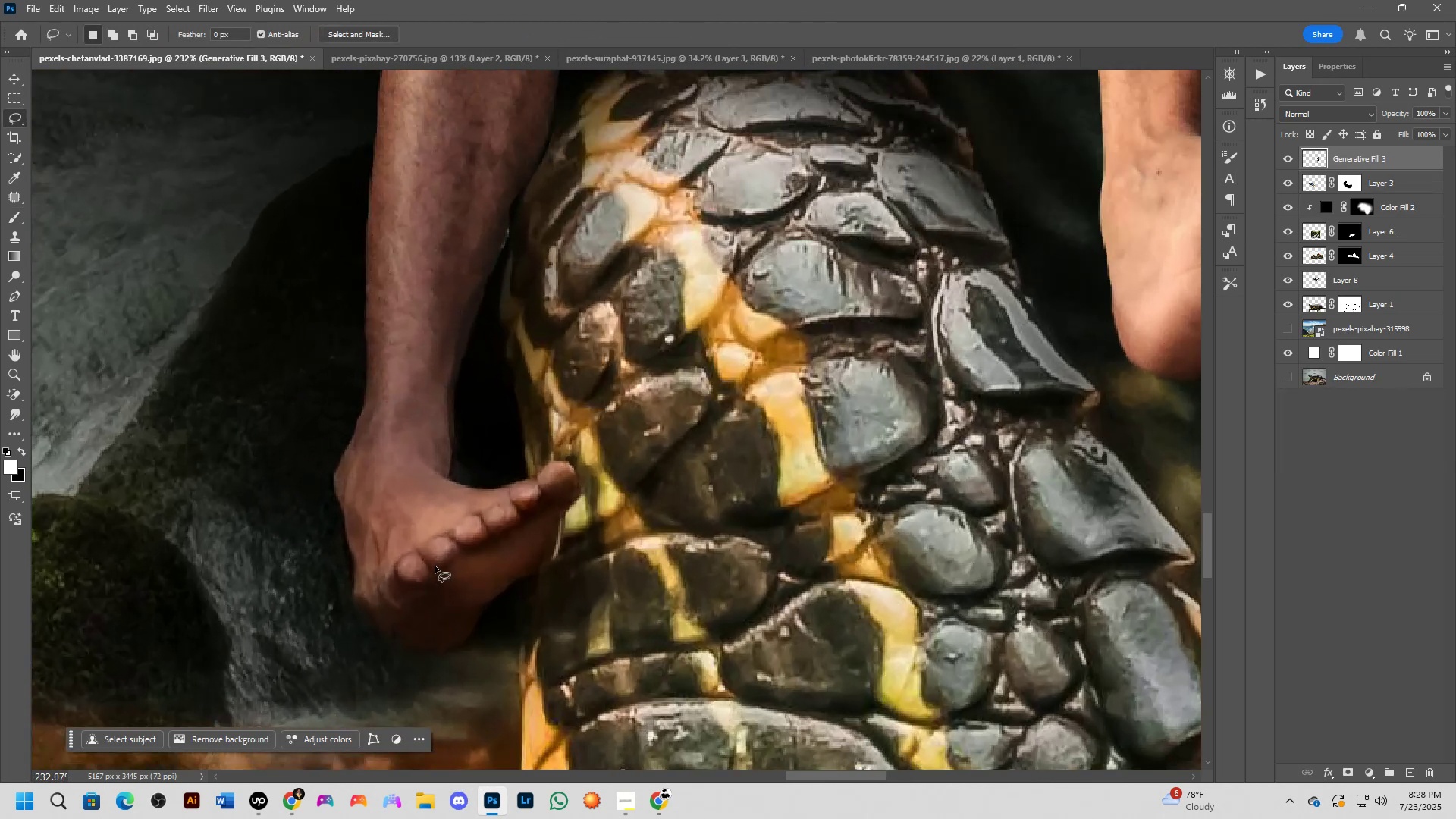 
key(L)
 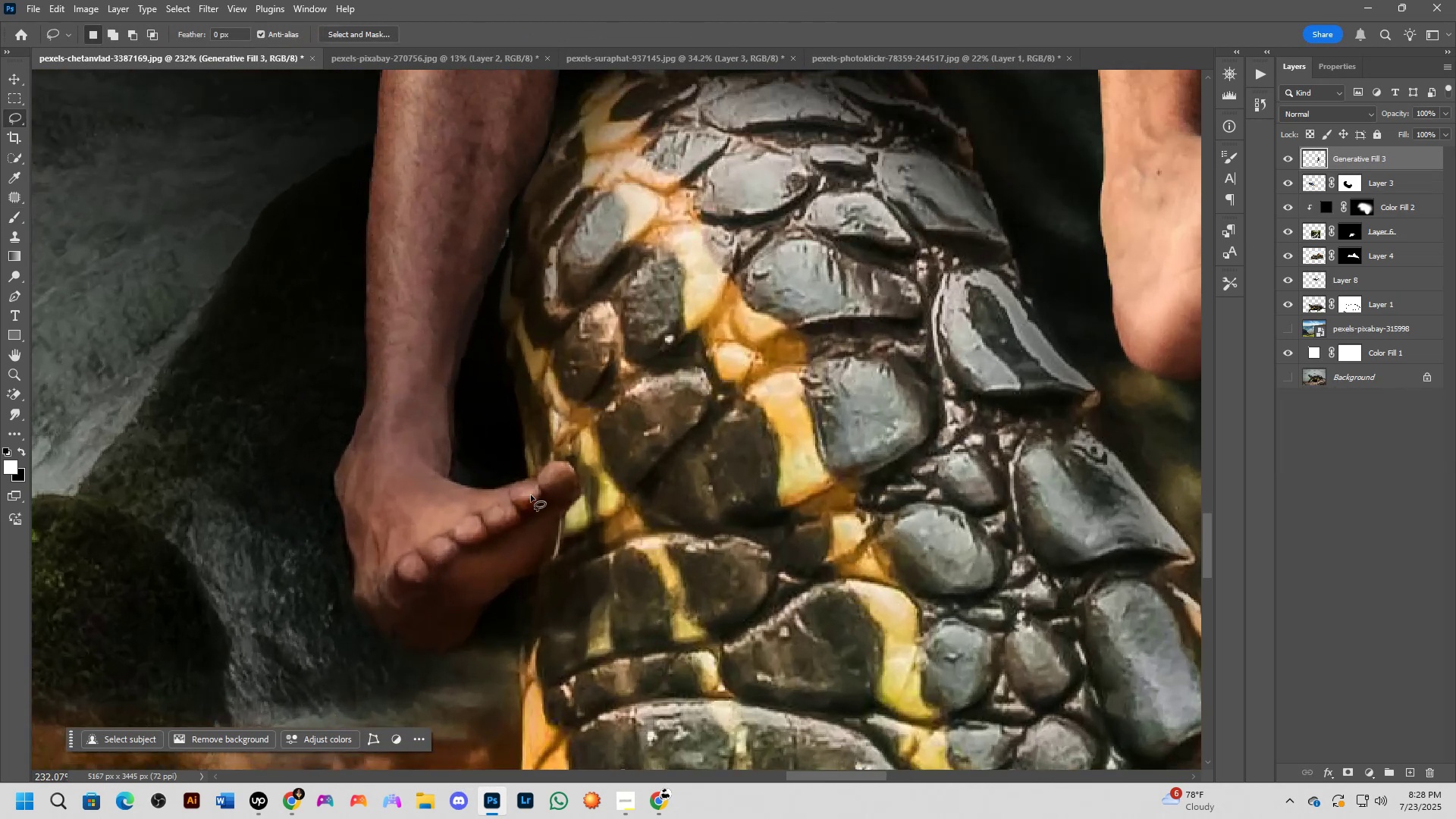 
scroll: coordinate [426, 554], scroll_direction: down, amount: 8.0
 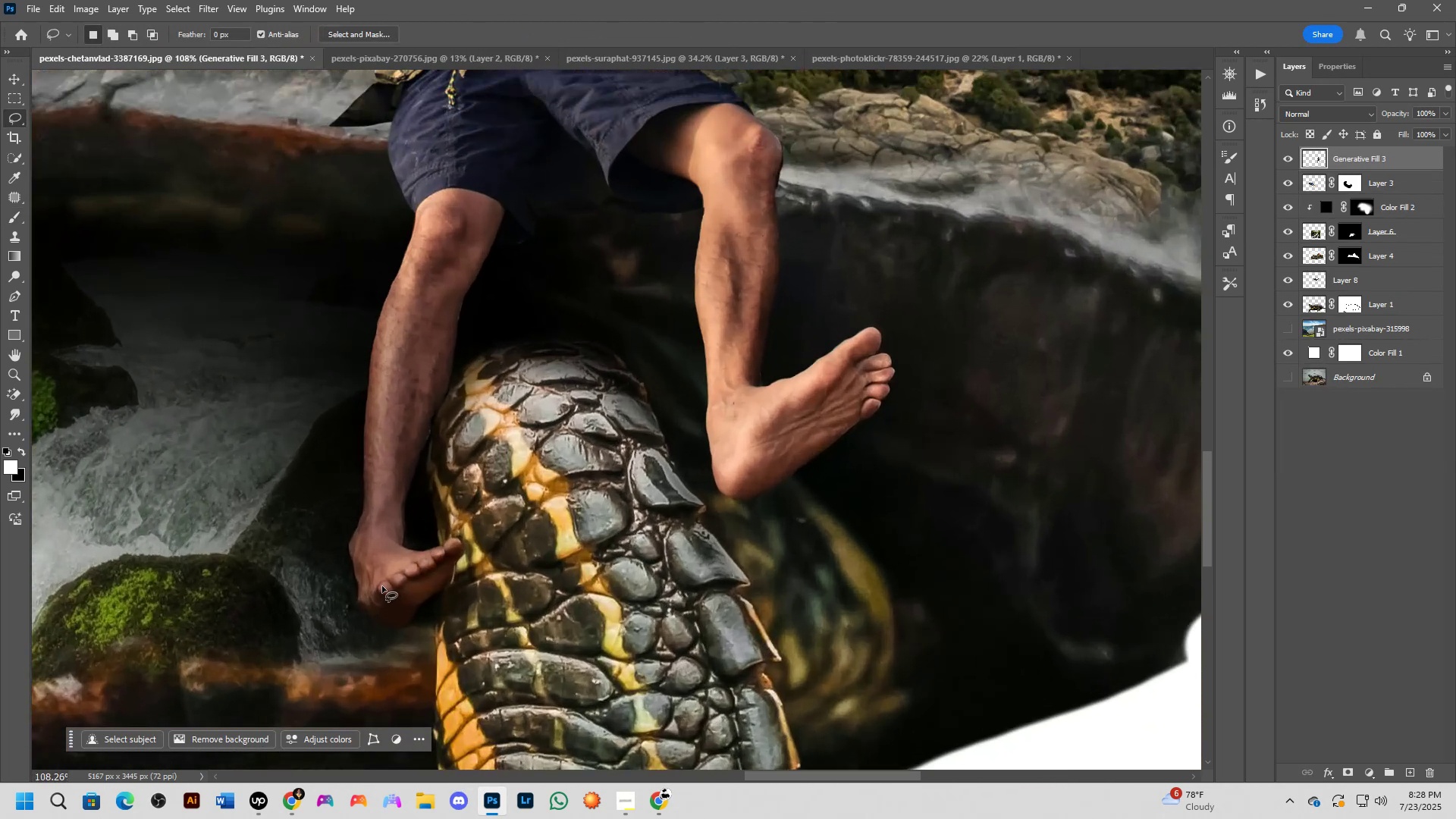 
left_click_drag(start_coordinate=[369, 582], to_coordinate=[411, 588])
 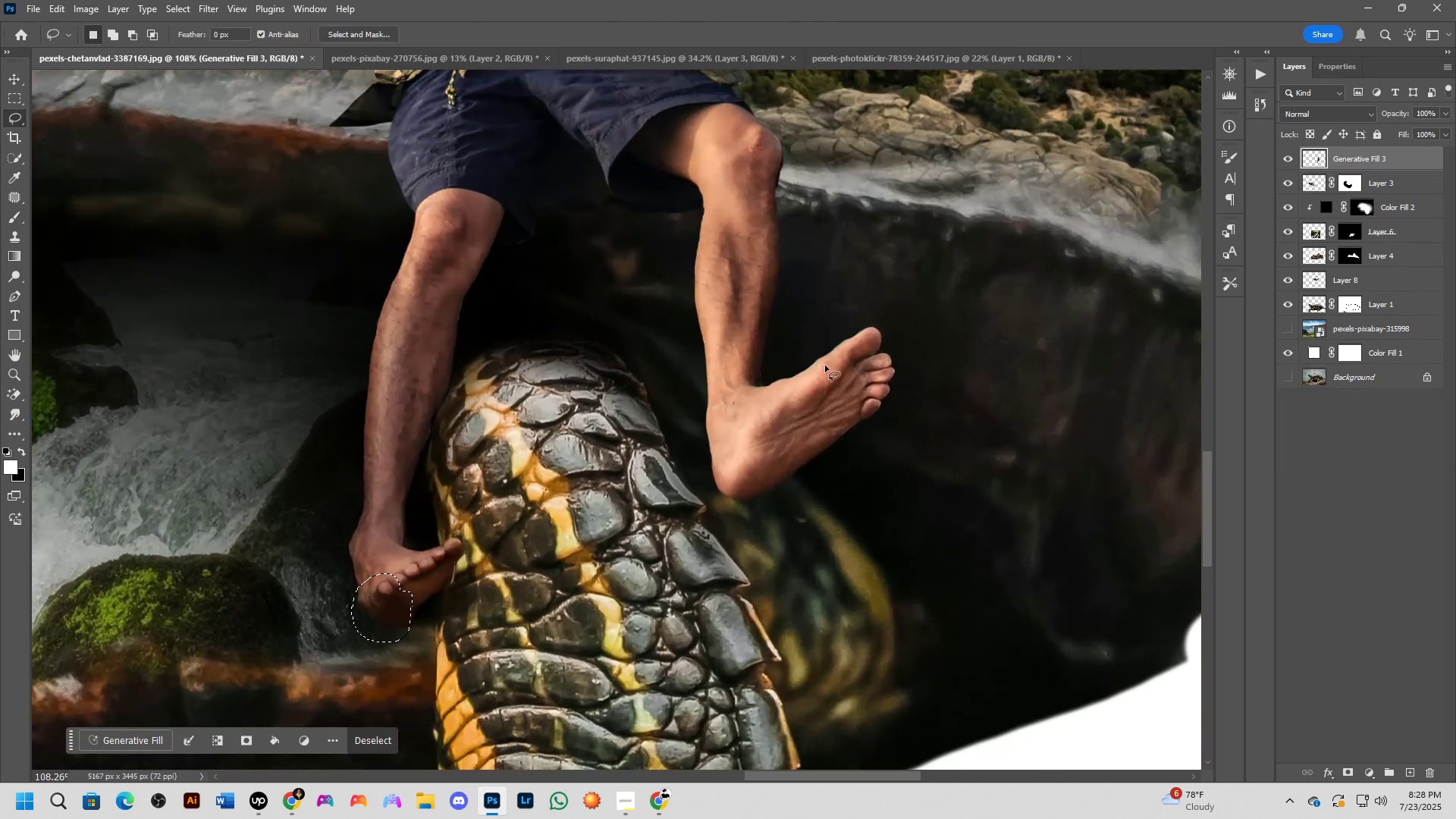 
hold_key(key=ShiftLeft, duration=1.5)
left_click_drag(start_coordinate=[874, 333], to_coordinate=[823, 344])
 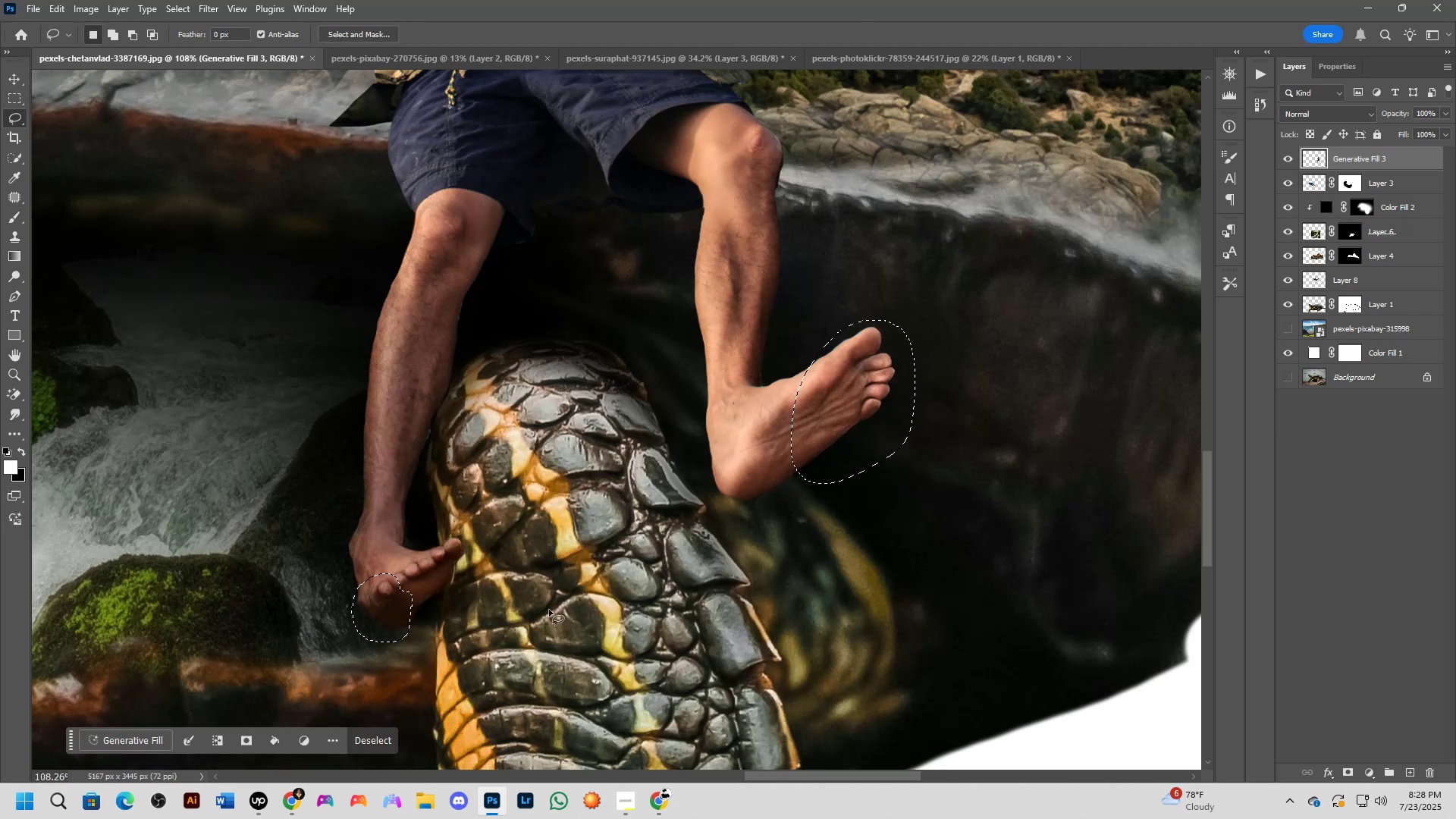 
hold_key(key=ShiftLeft, duration=0.7)
 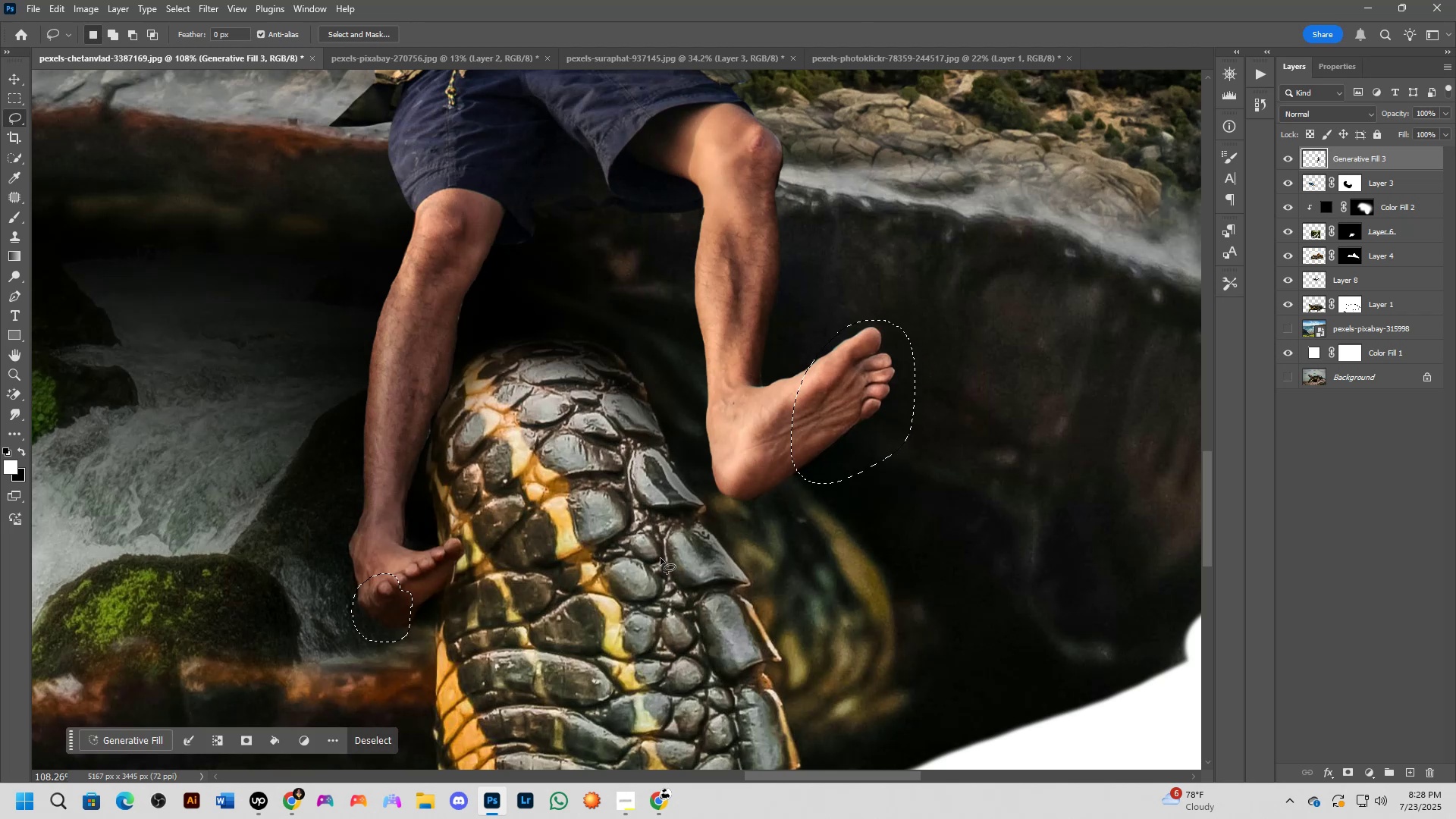 
scroll: coordinate [449, 657], scroll_direction: down, amount: 4.0
 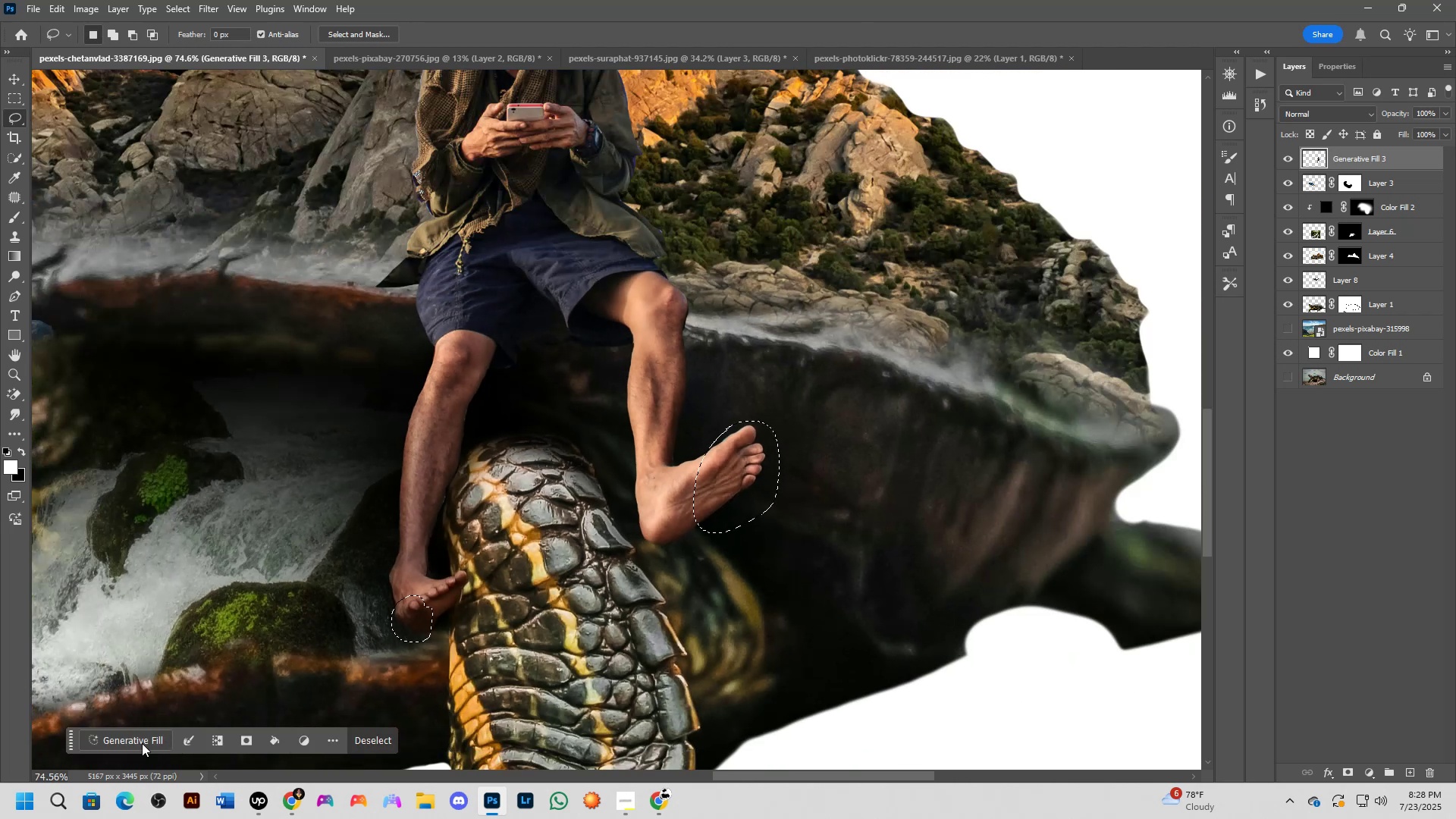 
left_click_drag(start_coordinate=[138, 742], to_coordinate=[134, 745])
 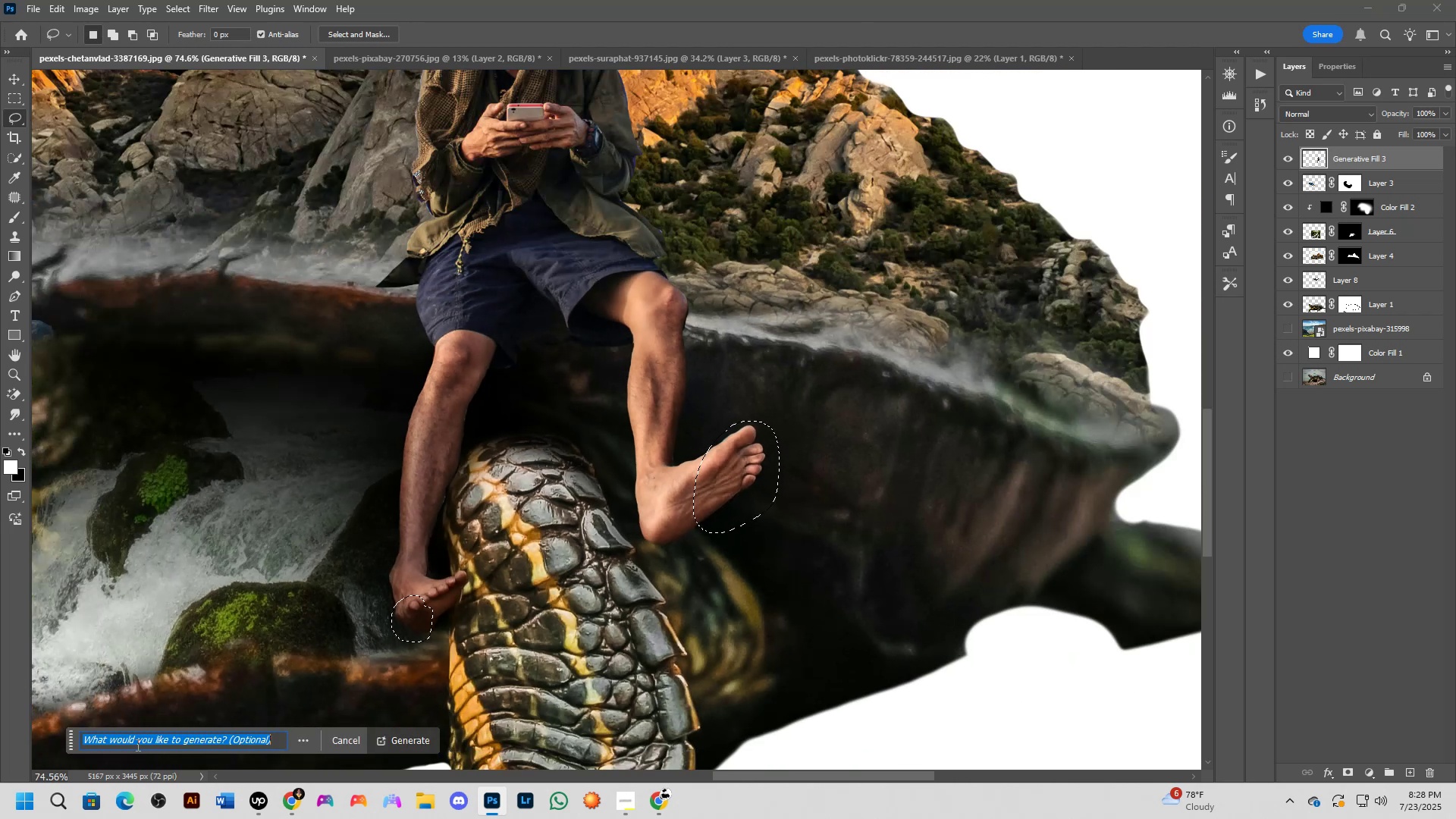 
key(NumpadEnter)
 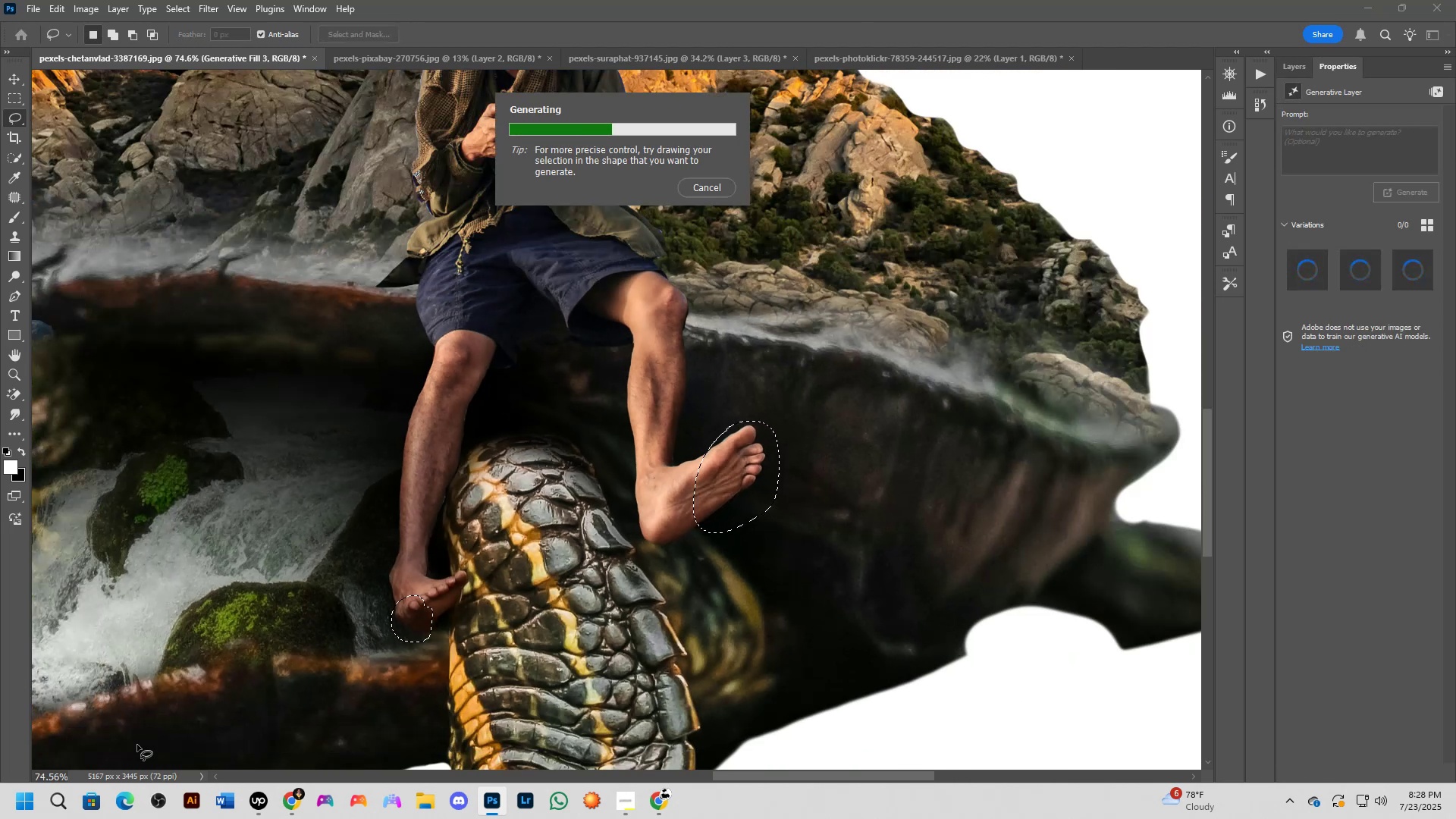 
wait(6.95)
 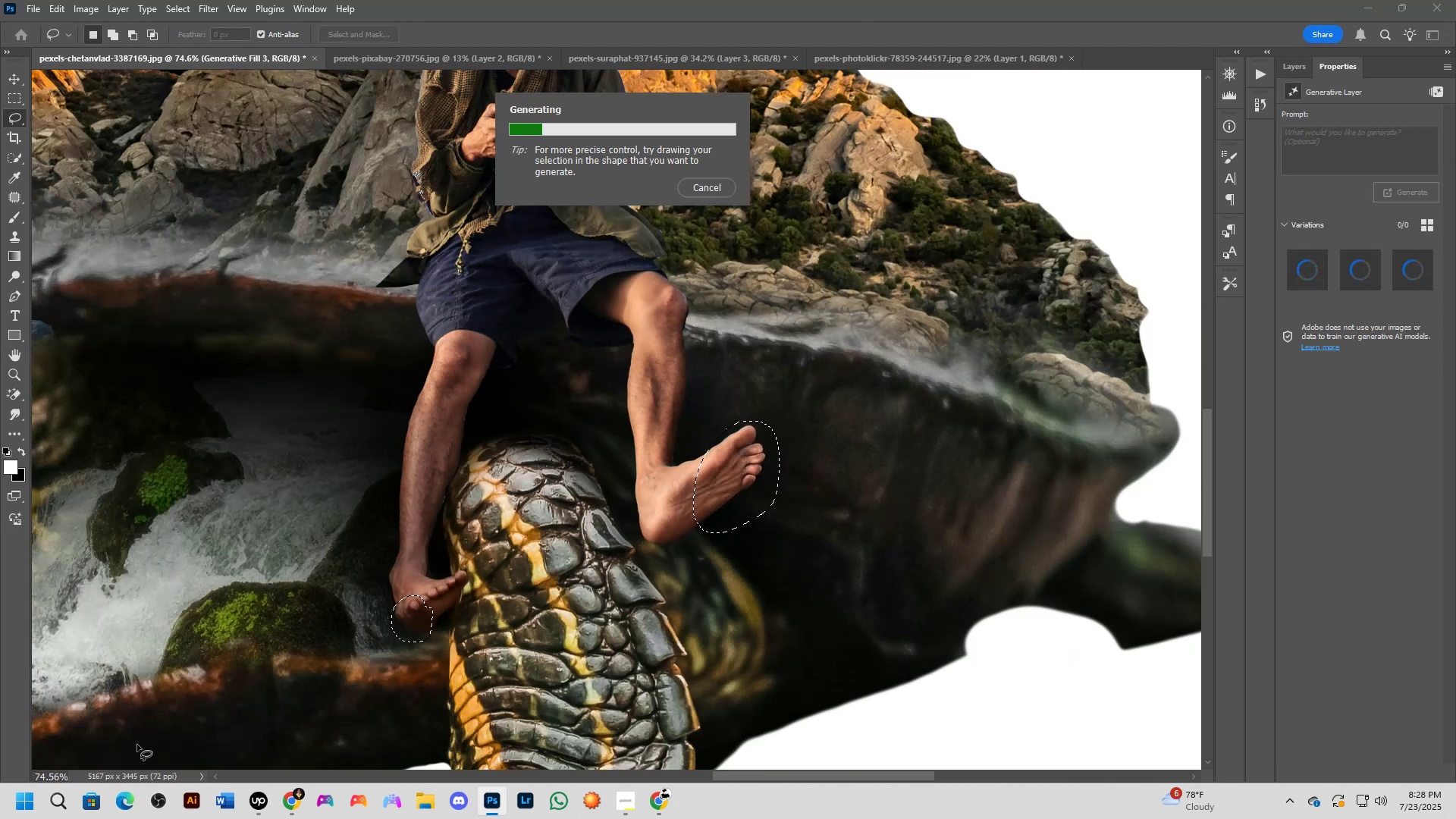 
scroll: coordinate [137, 745], scroll_direction: down, amount: 1.0
 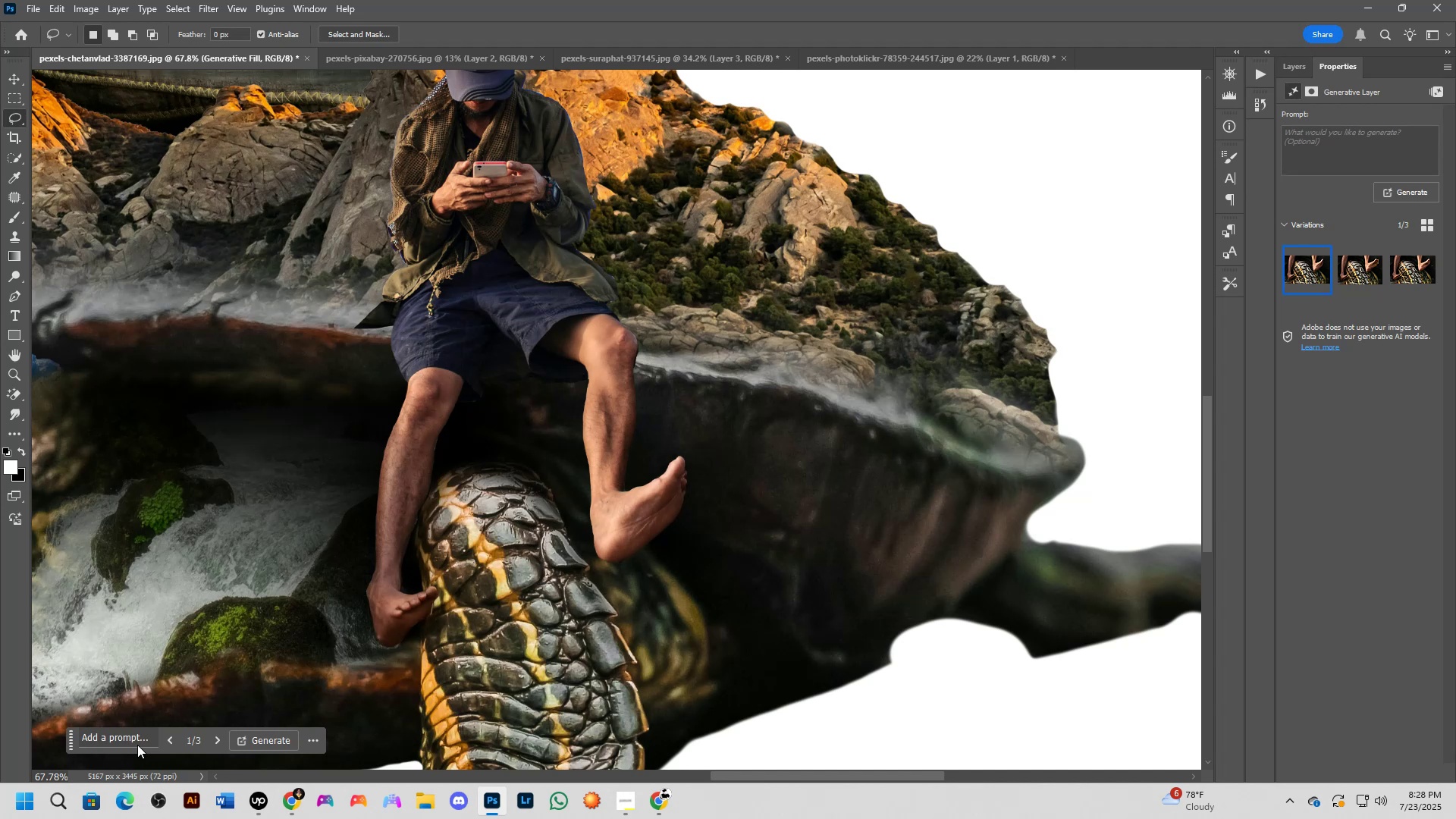 
wait(31.57)
 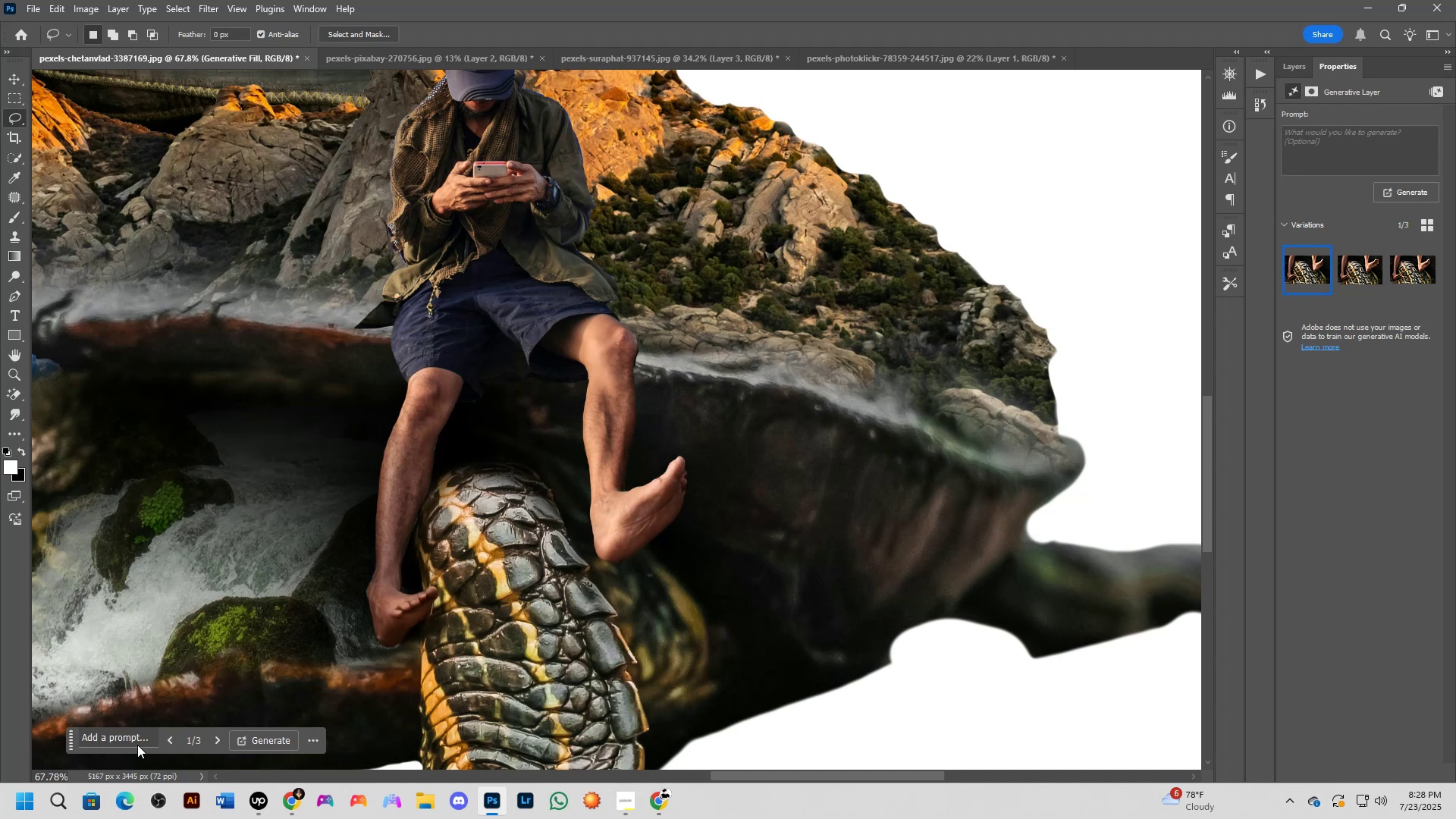 
left_click([1405, 271])
 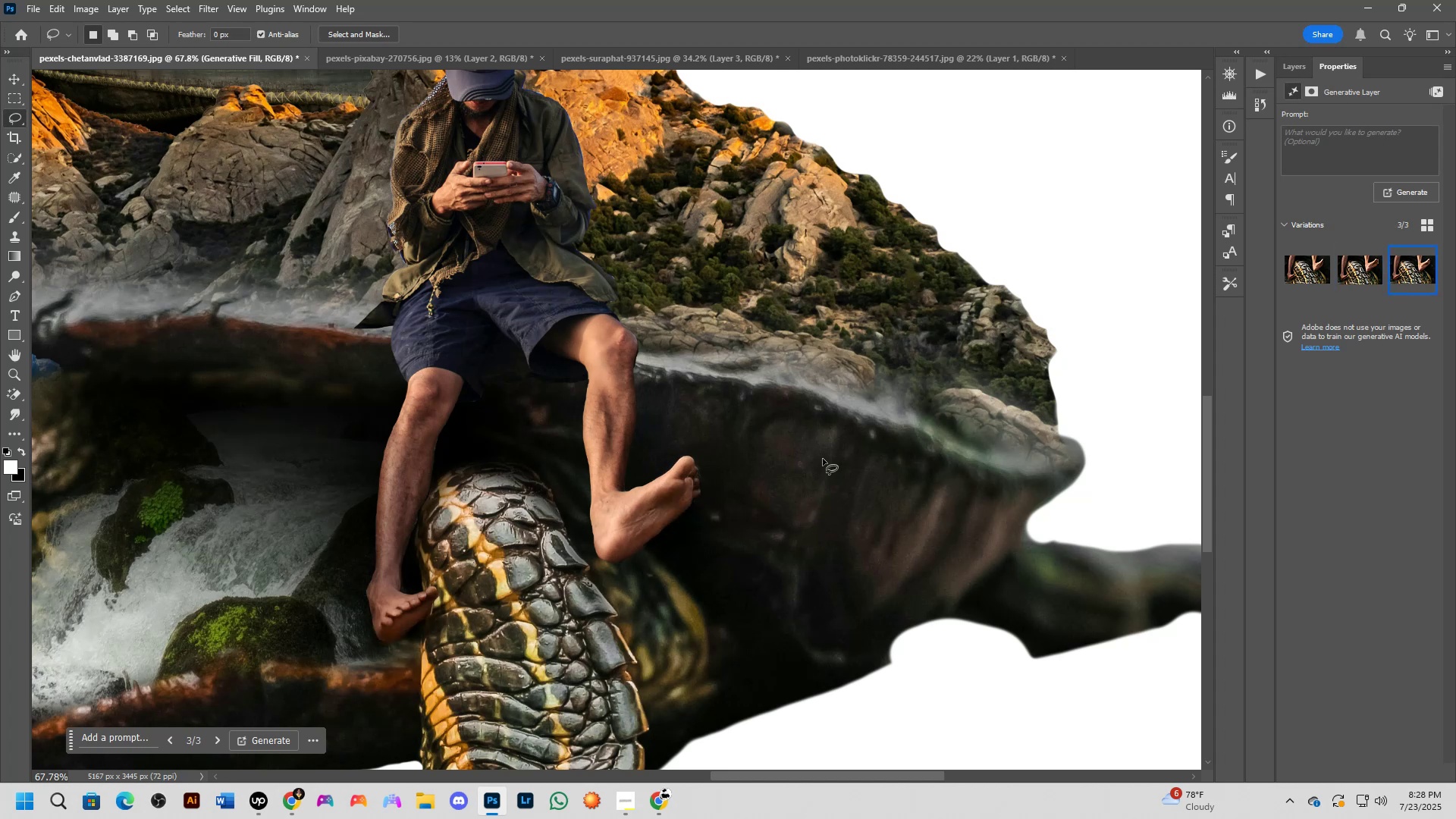 
scroll: coordinate [661, 507], scroll_direction: down, amount: 4.0
 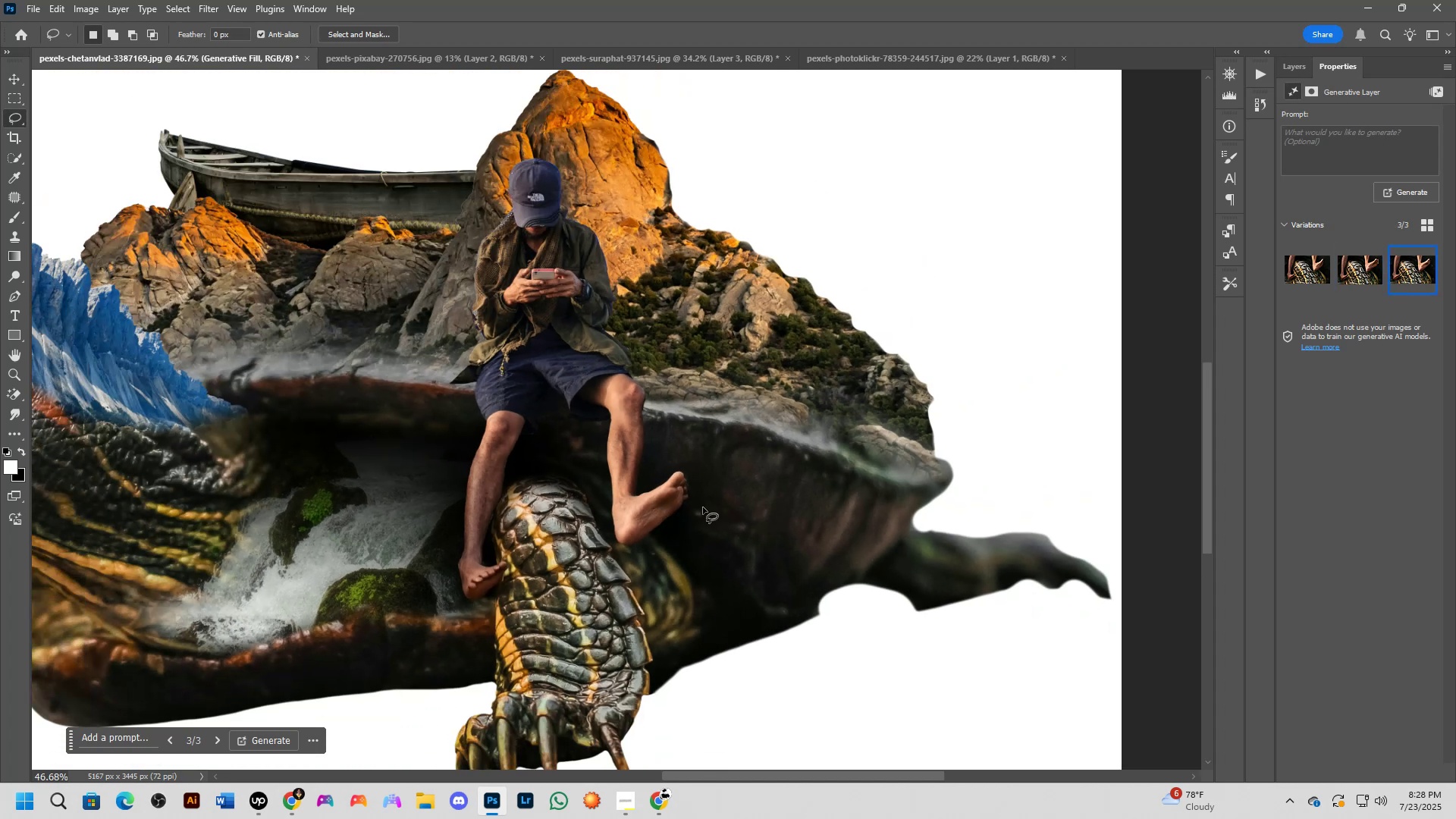 
scroll: coordinate [269, 632], scroll_direction: up, amount: 13.0
 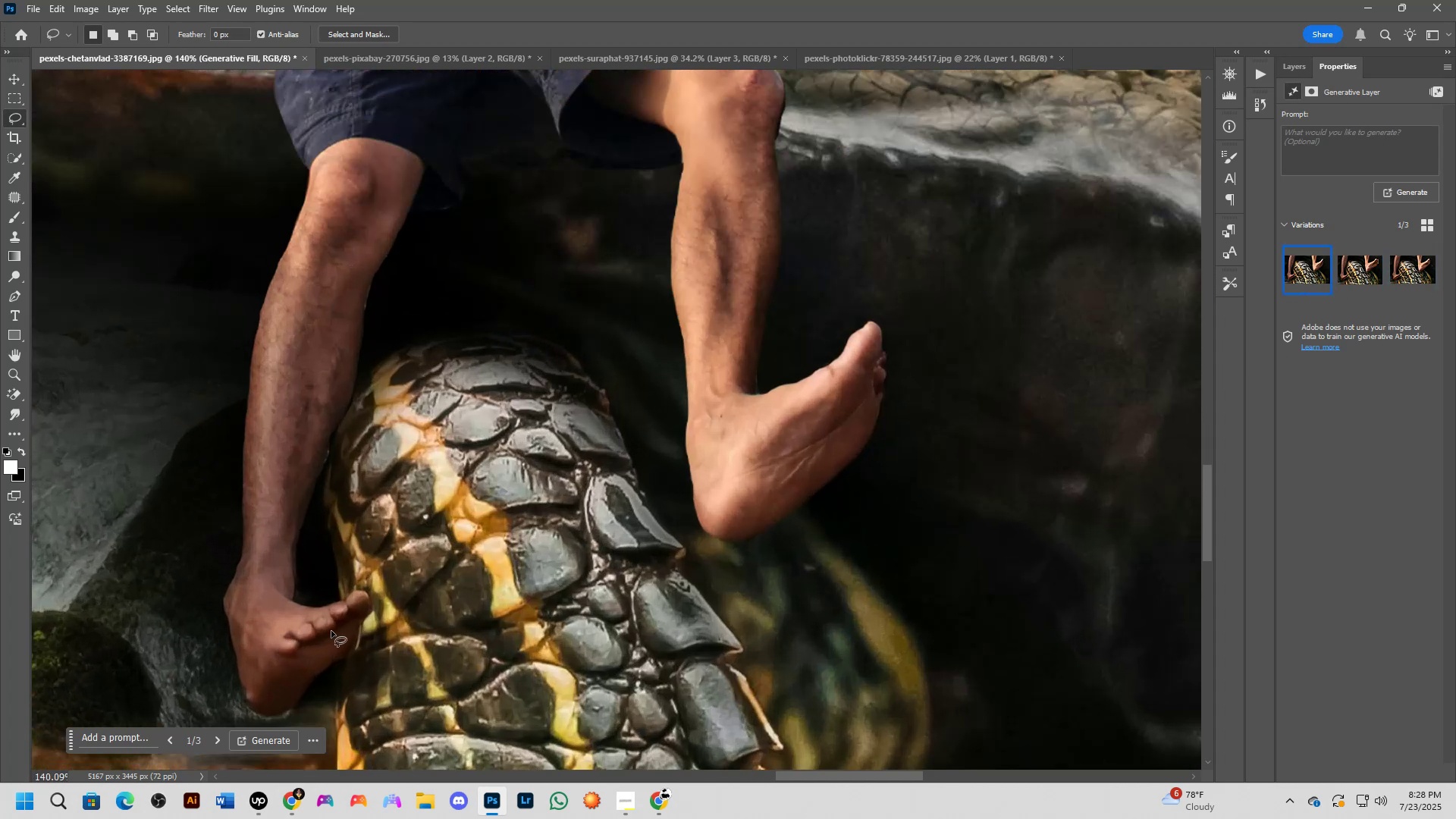 
scroll: coordinate [375, 637], scroll_direction: down, amount: 4.0
 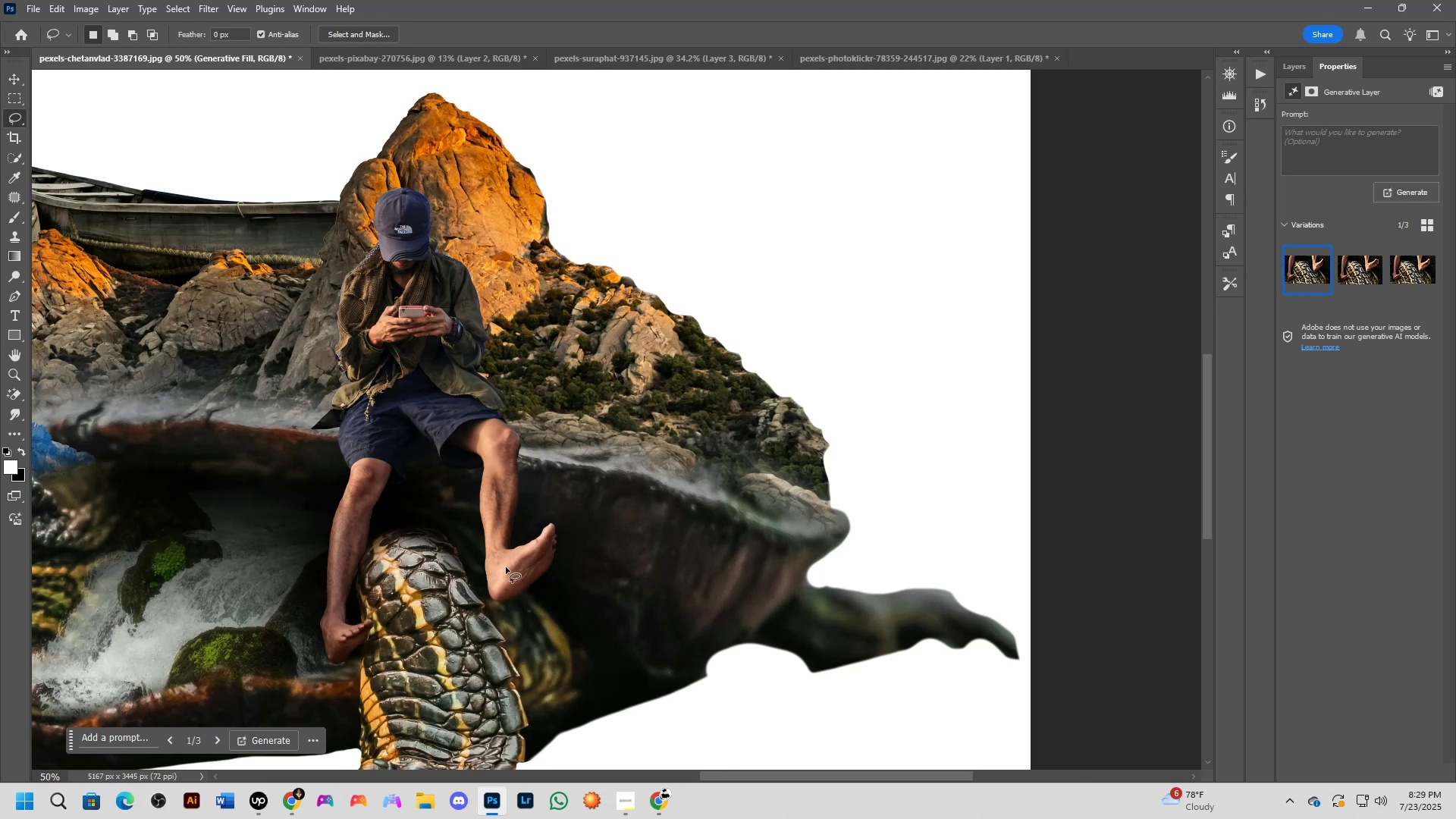 
scroll: coordinate [516, 557], scroll_direction: up, amount: 4.0
 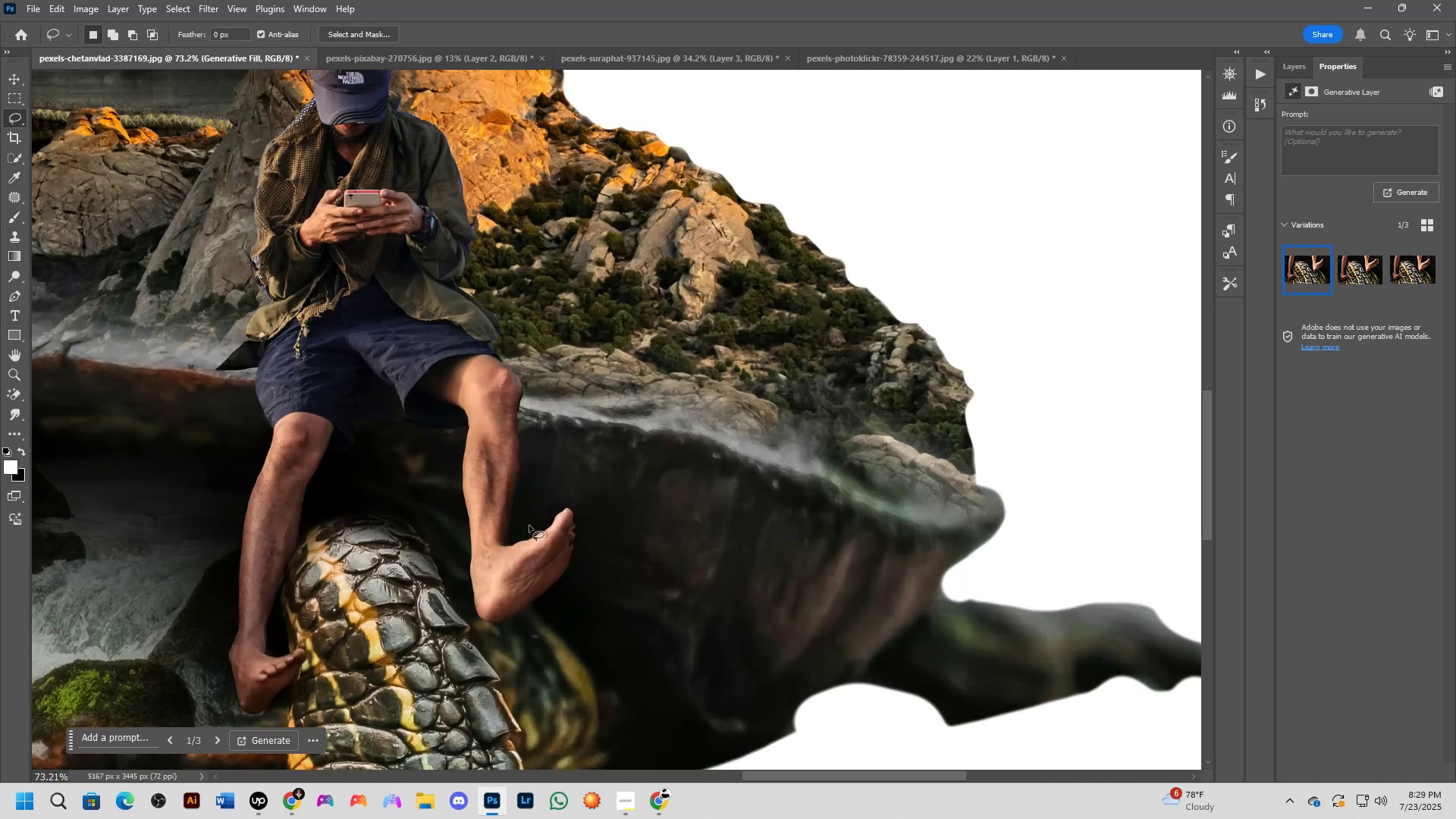 
hold_key(key=ShiftLeft, duration=1.53)
left_click_drag(start_coordinate=[531, 524], to_coordinate=[537, 515])
 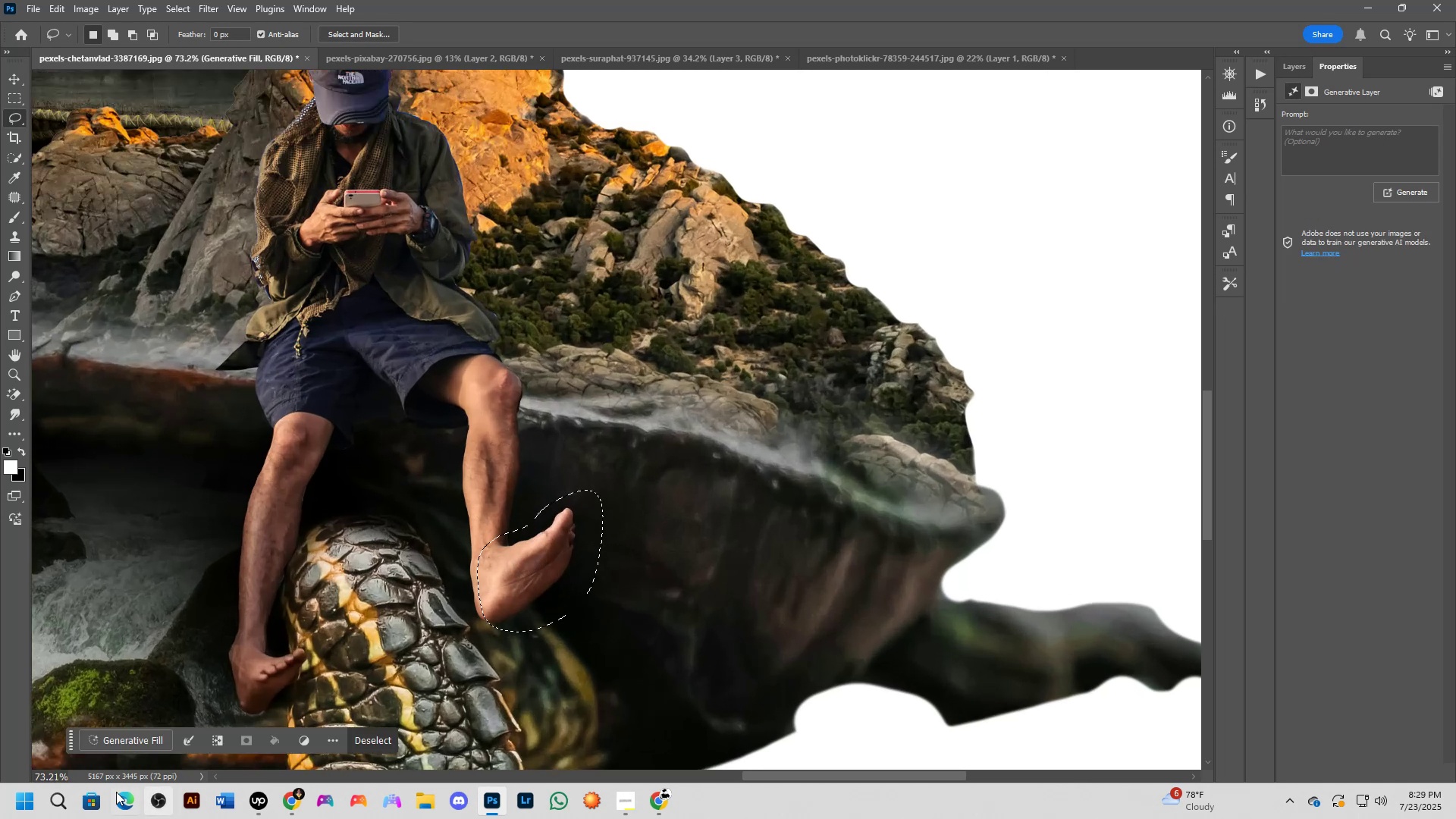 
hold_key(key=ShiftLeft, duration=0.45)
 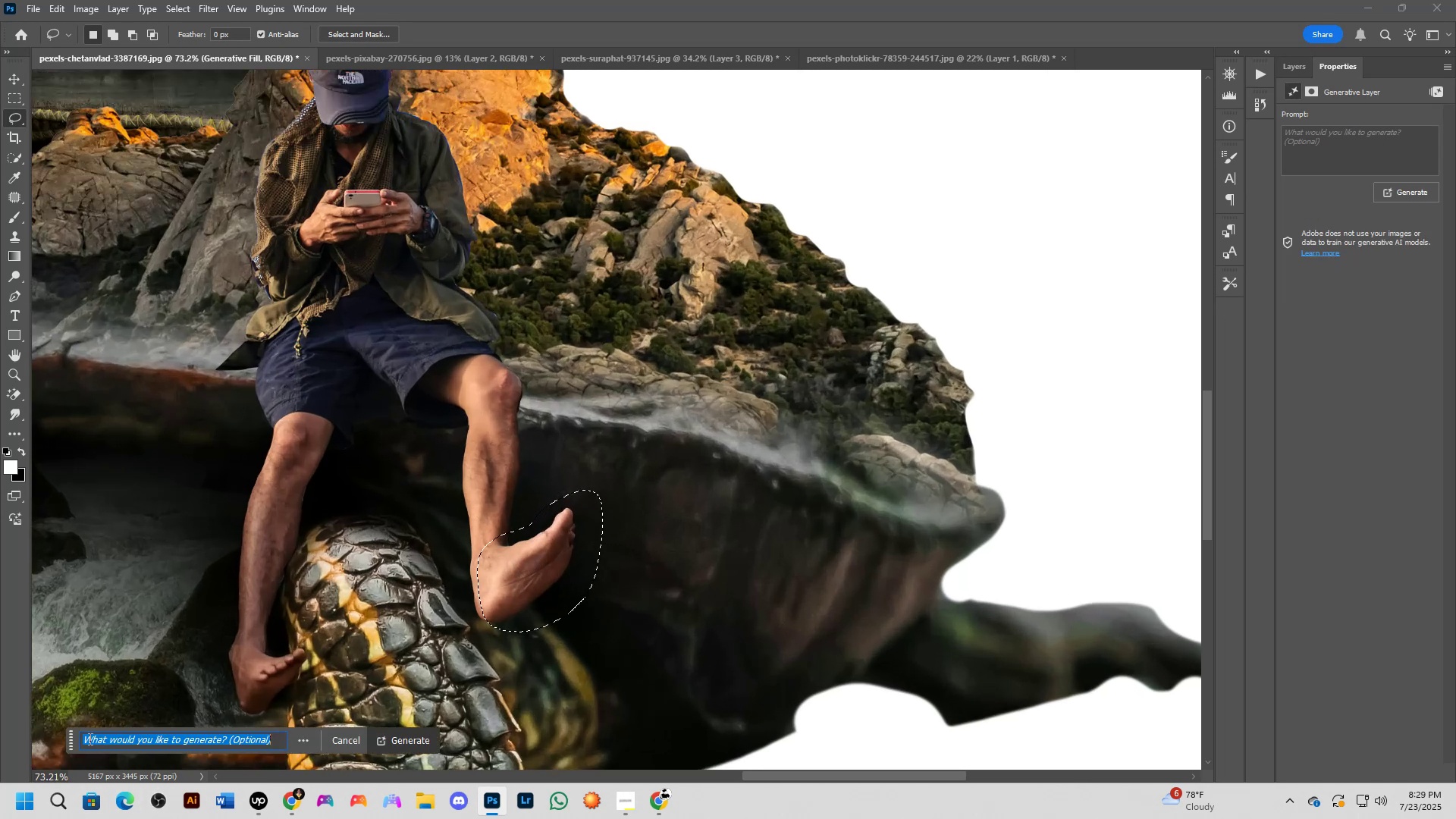 
key(NumpadEnter)
 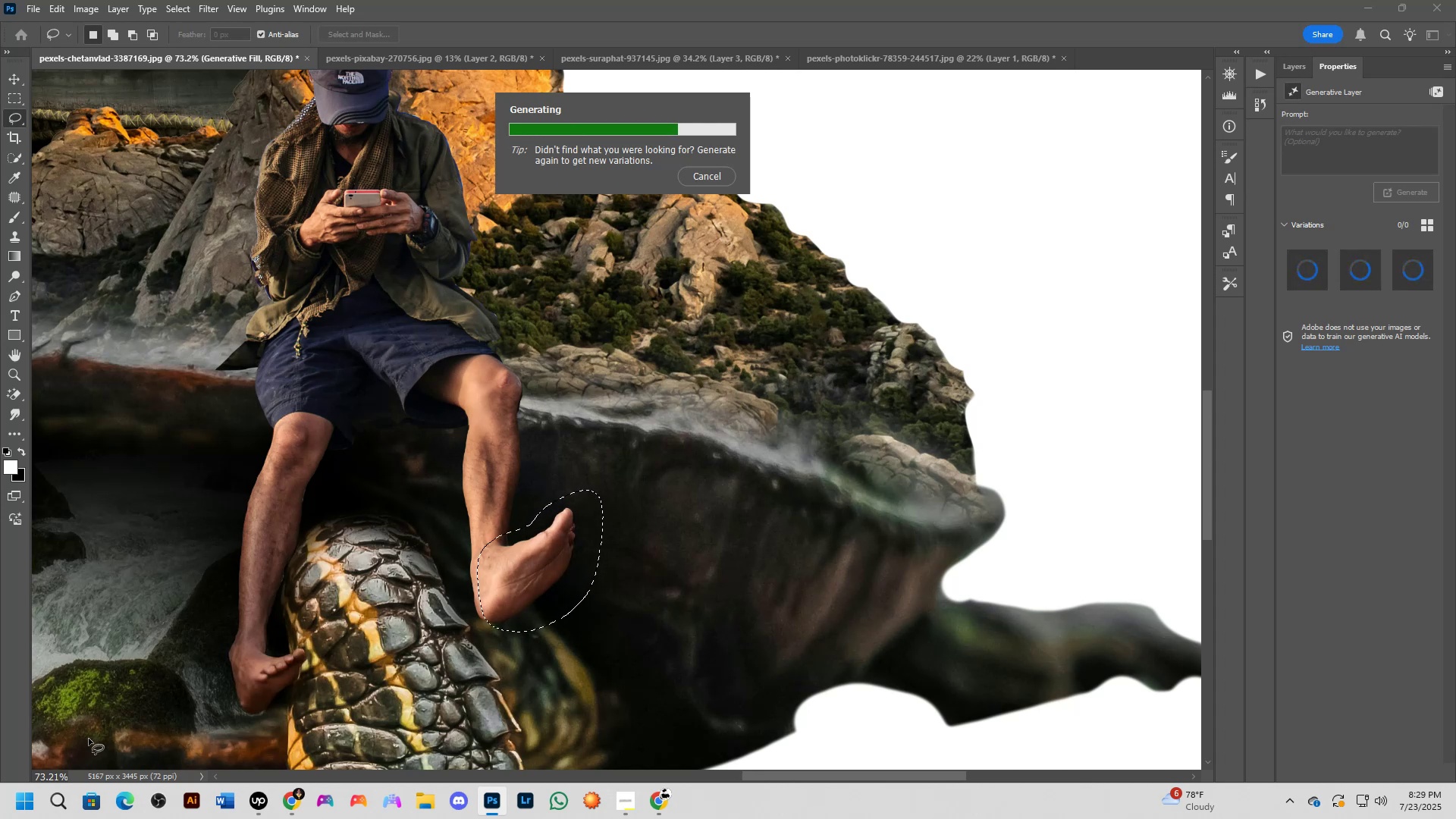 
wait(16.01)
 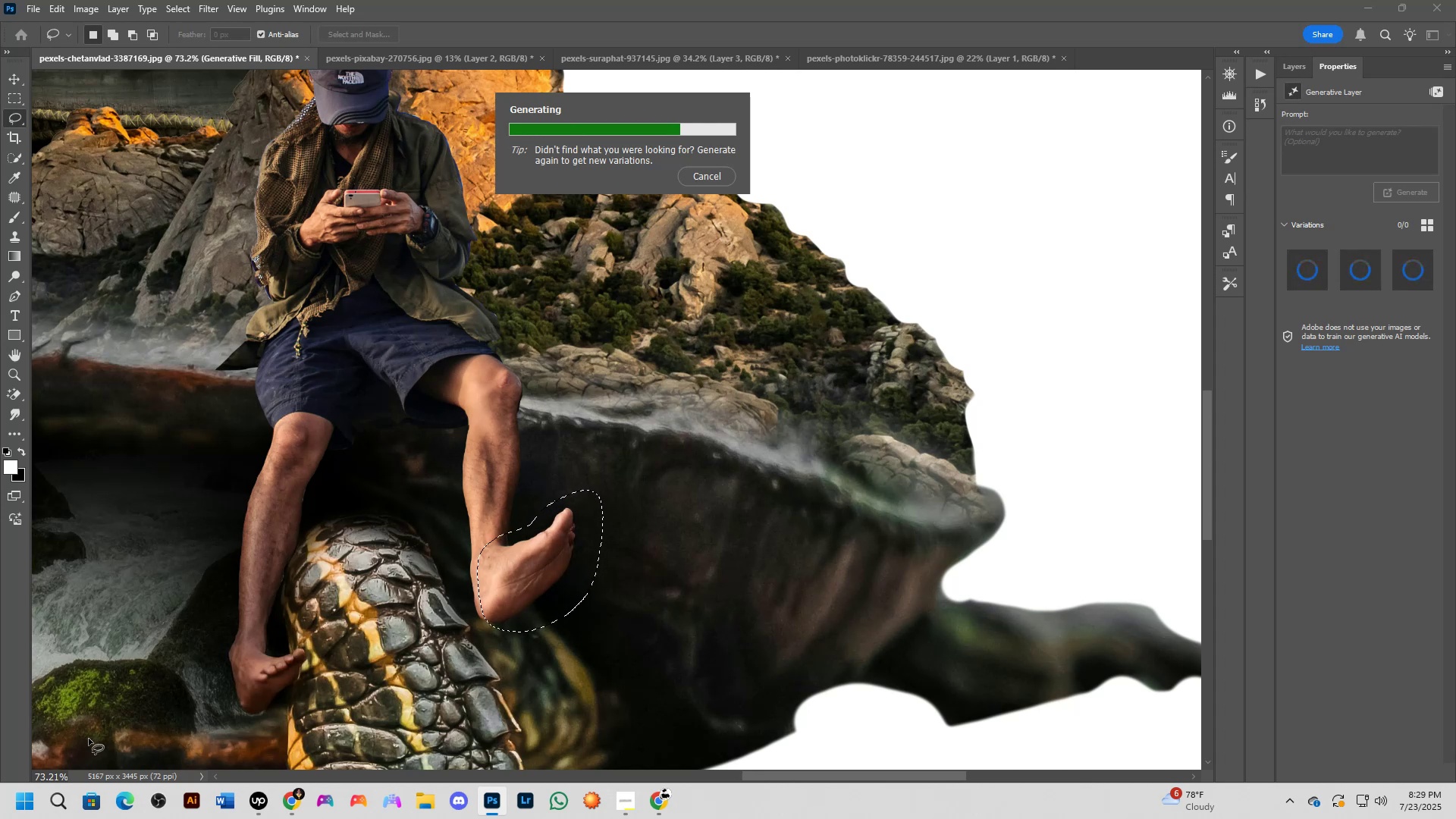 
key(Control+Z)
 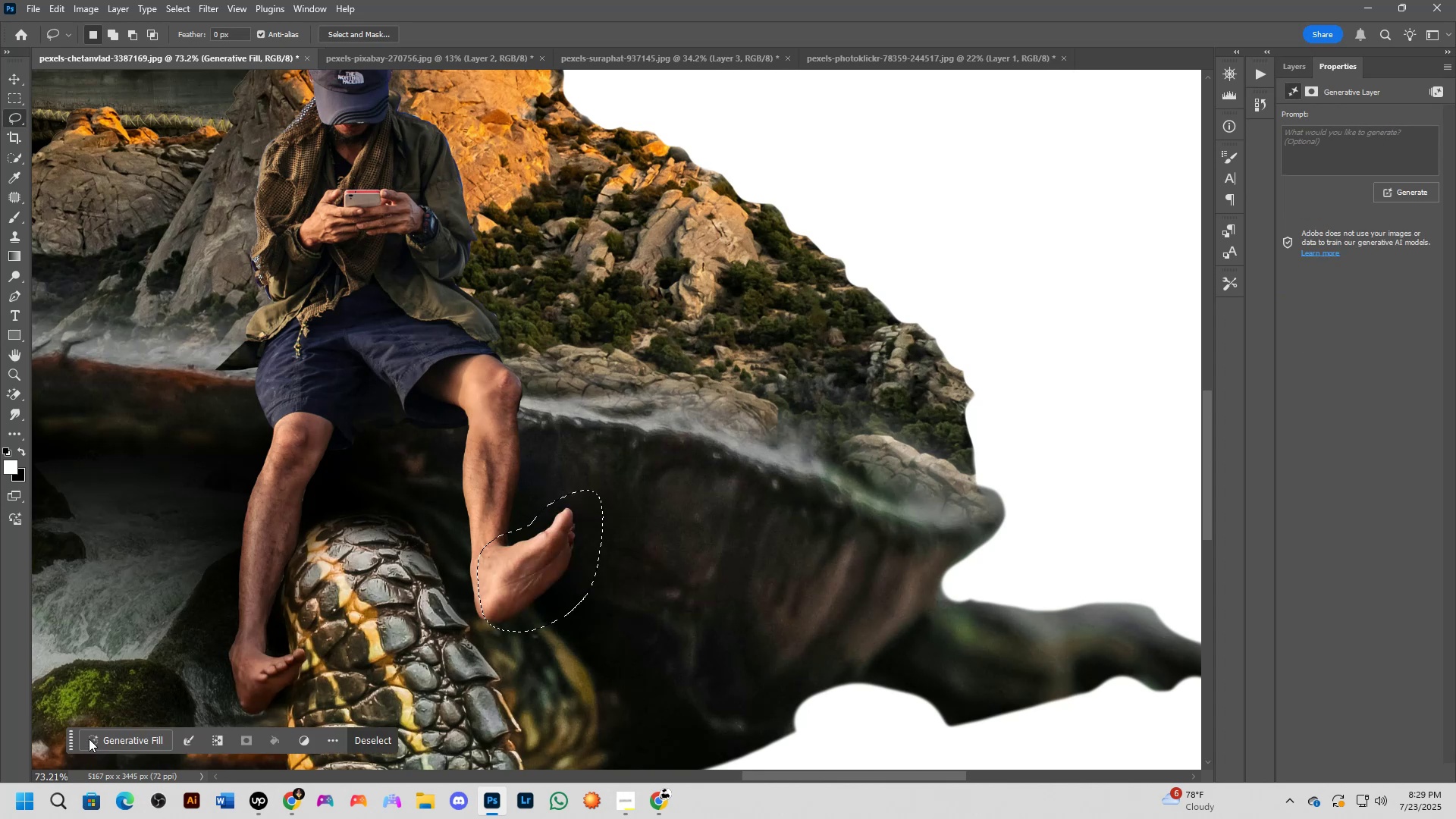 
key(Control+Z)
 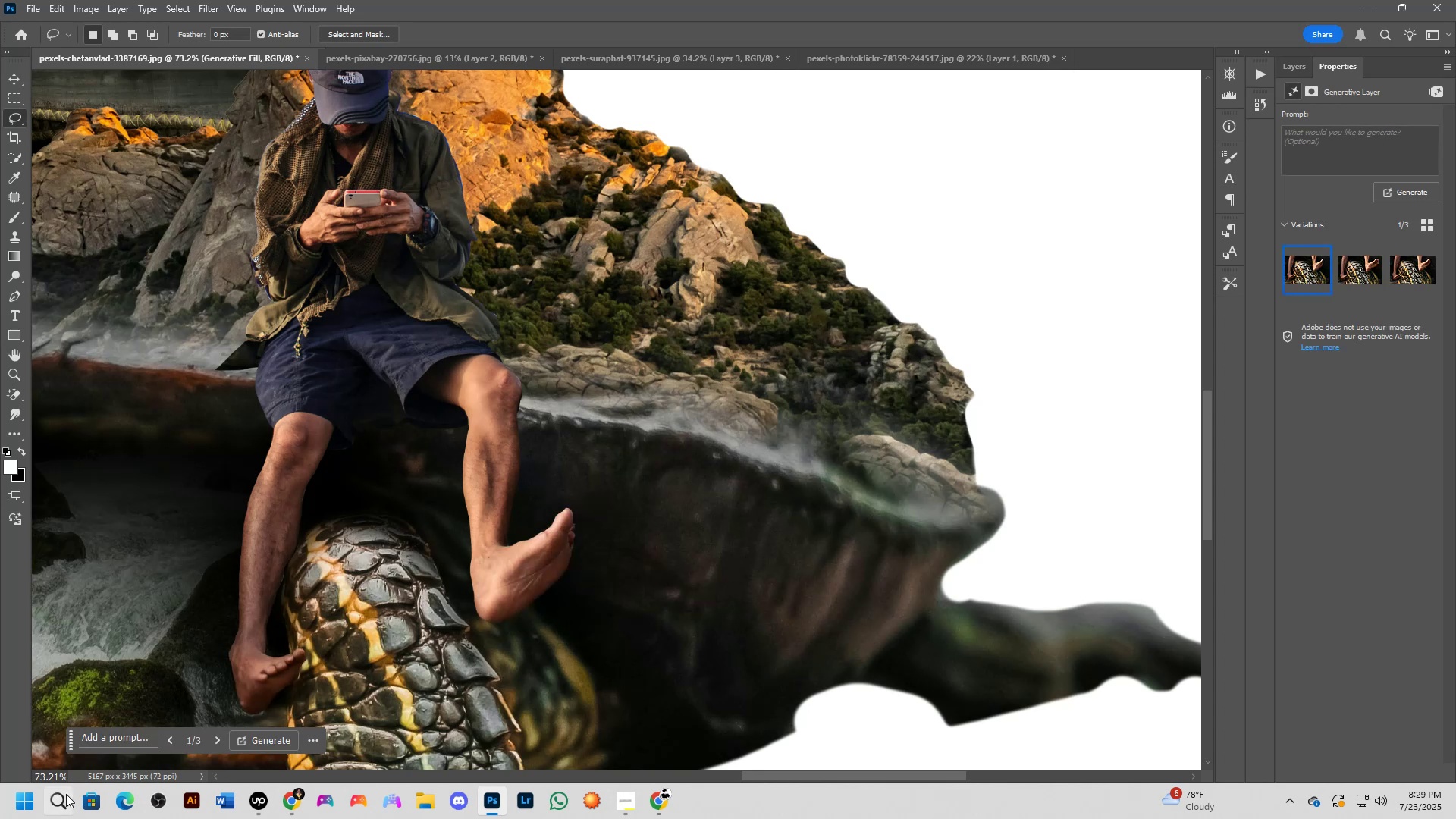 
scroll: coordinate [586, 538], scroll_direction: up, amount: 5.0
 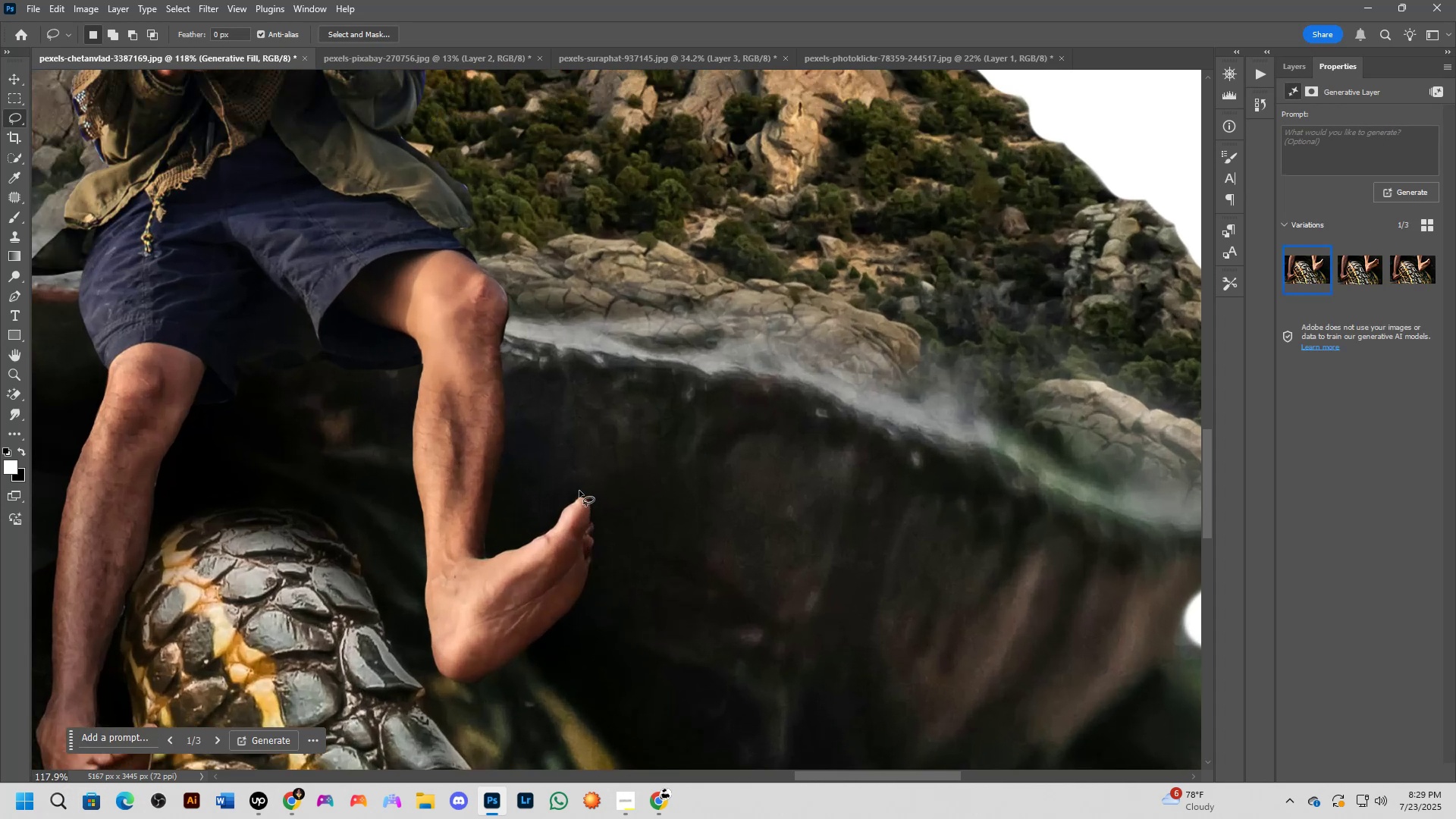 
left_click_drag(start_coordinate=[580, 487], to_coordinate=[628, 489])
 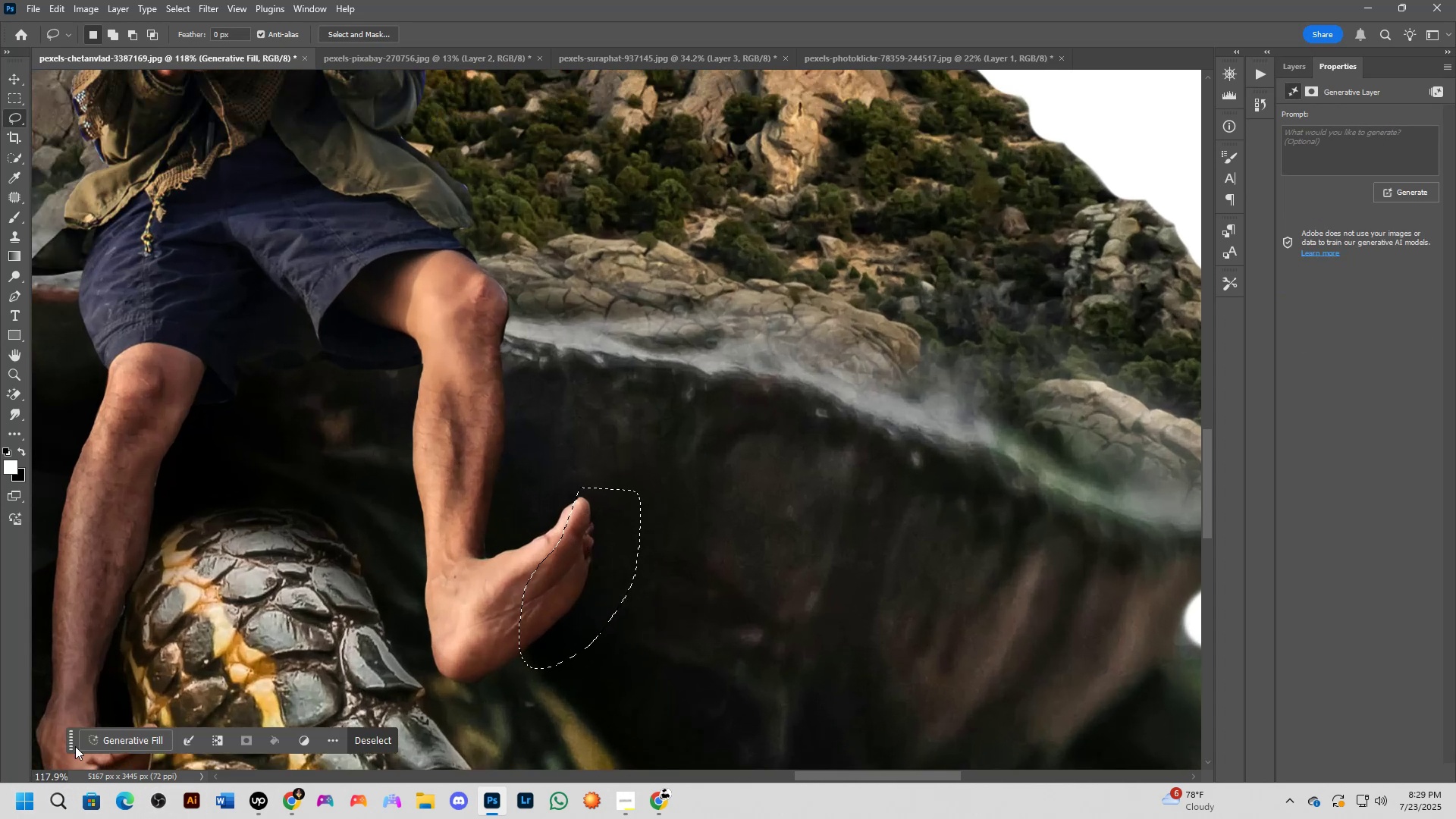 
left_click([111, 741])
 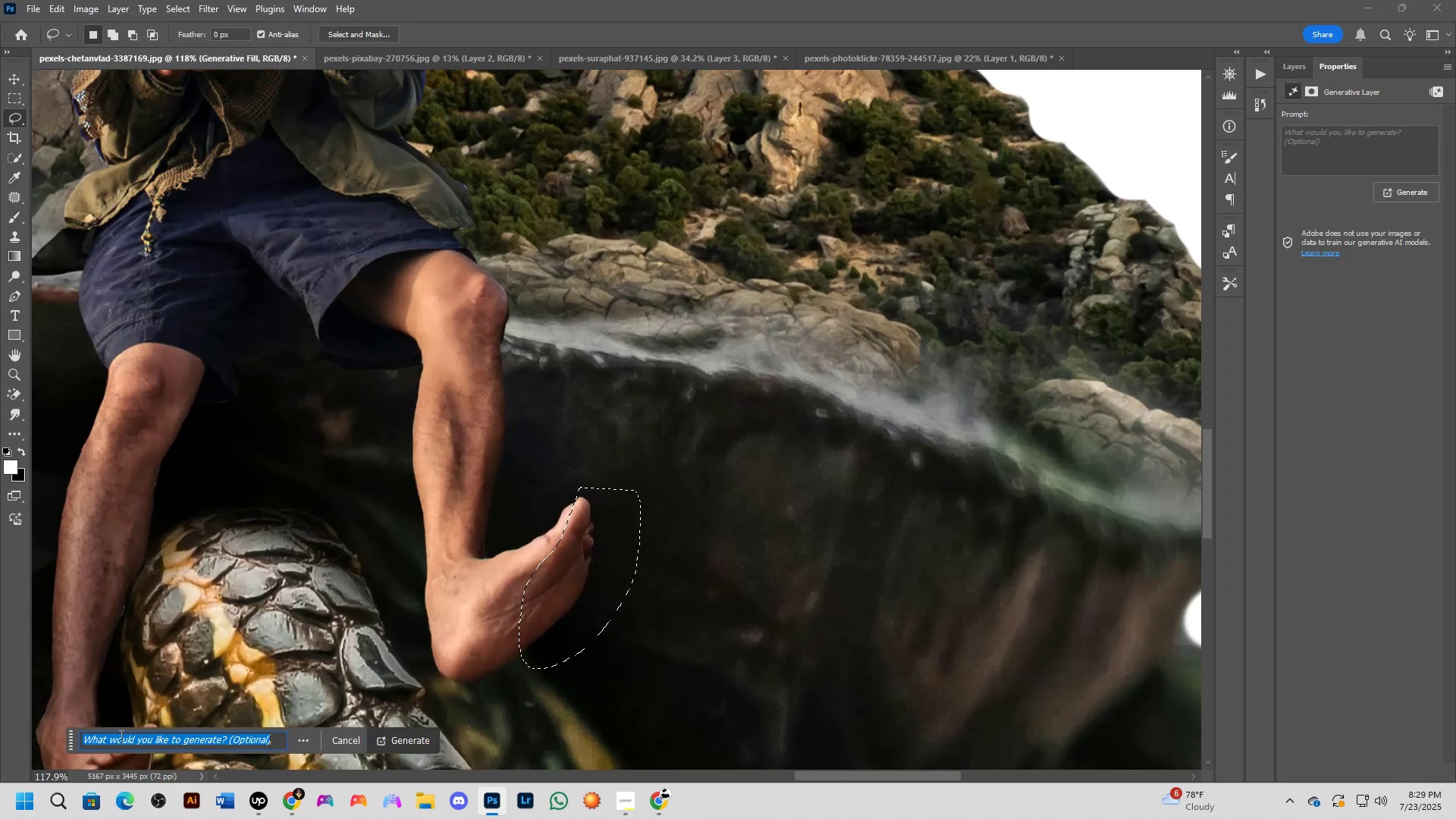 
type(footh)
 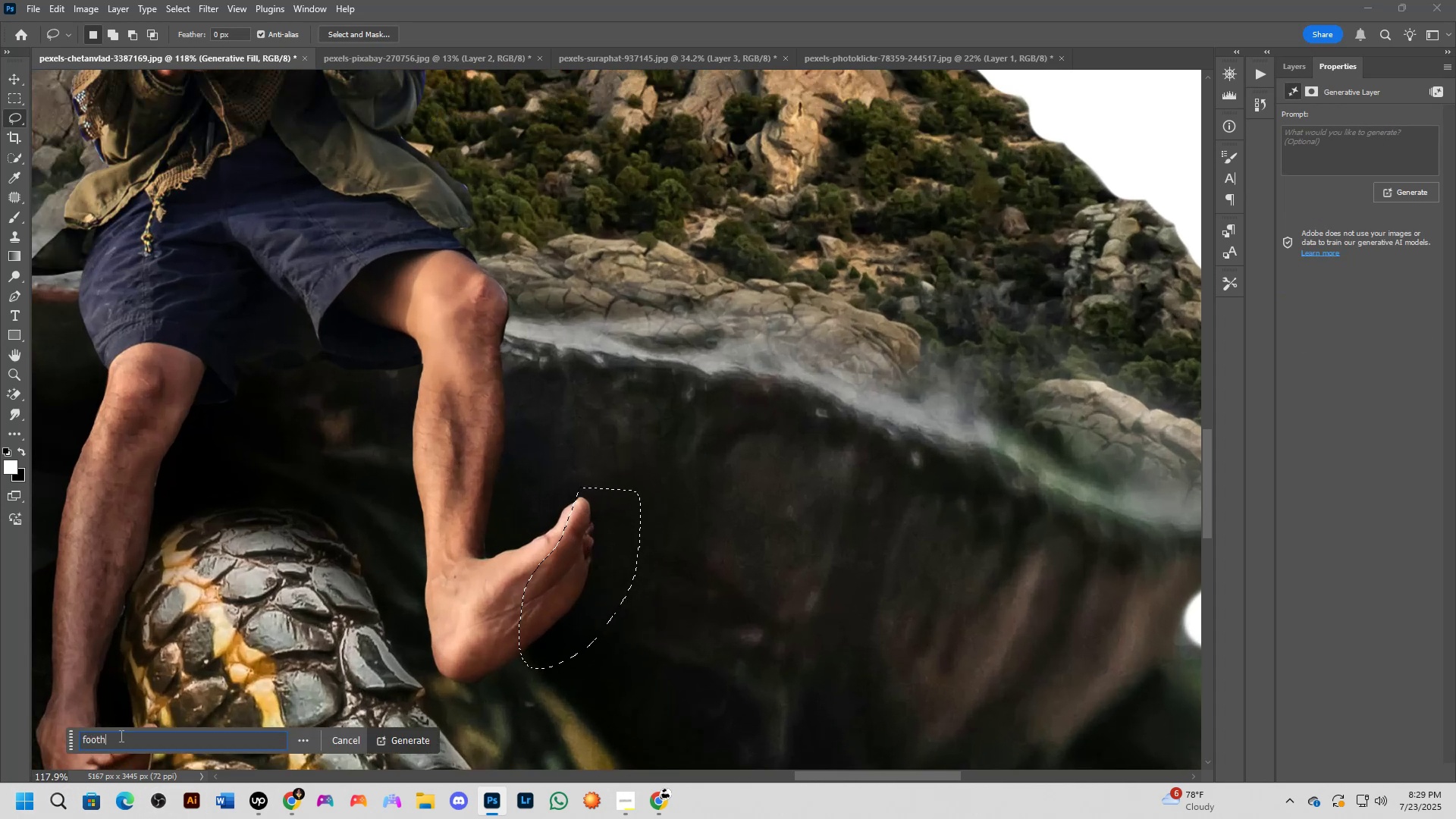 
key(Enter)
 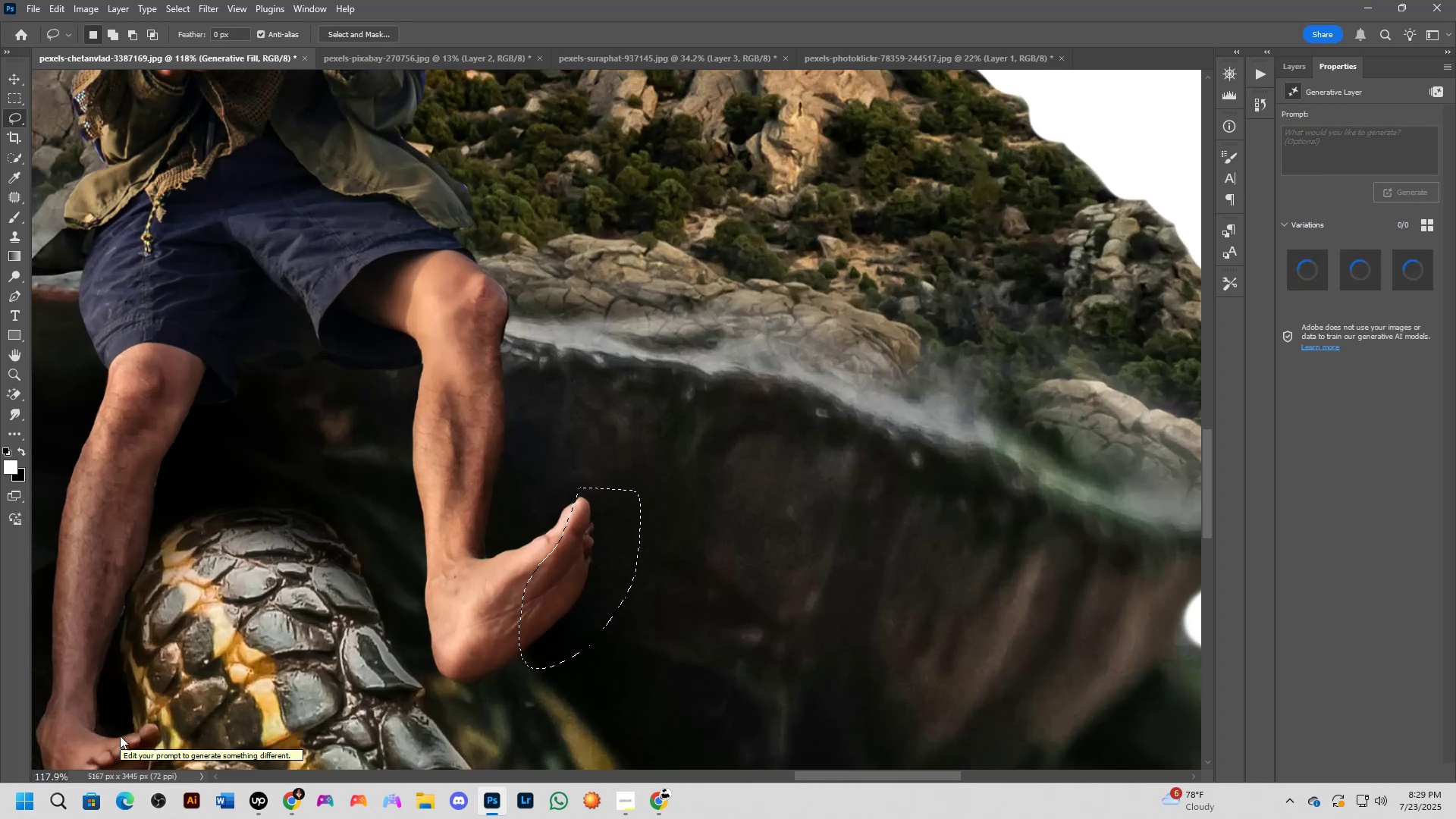 
key(Alt+AltLeft)
 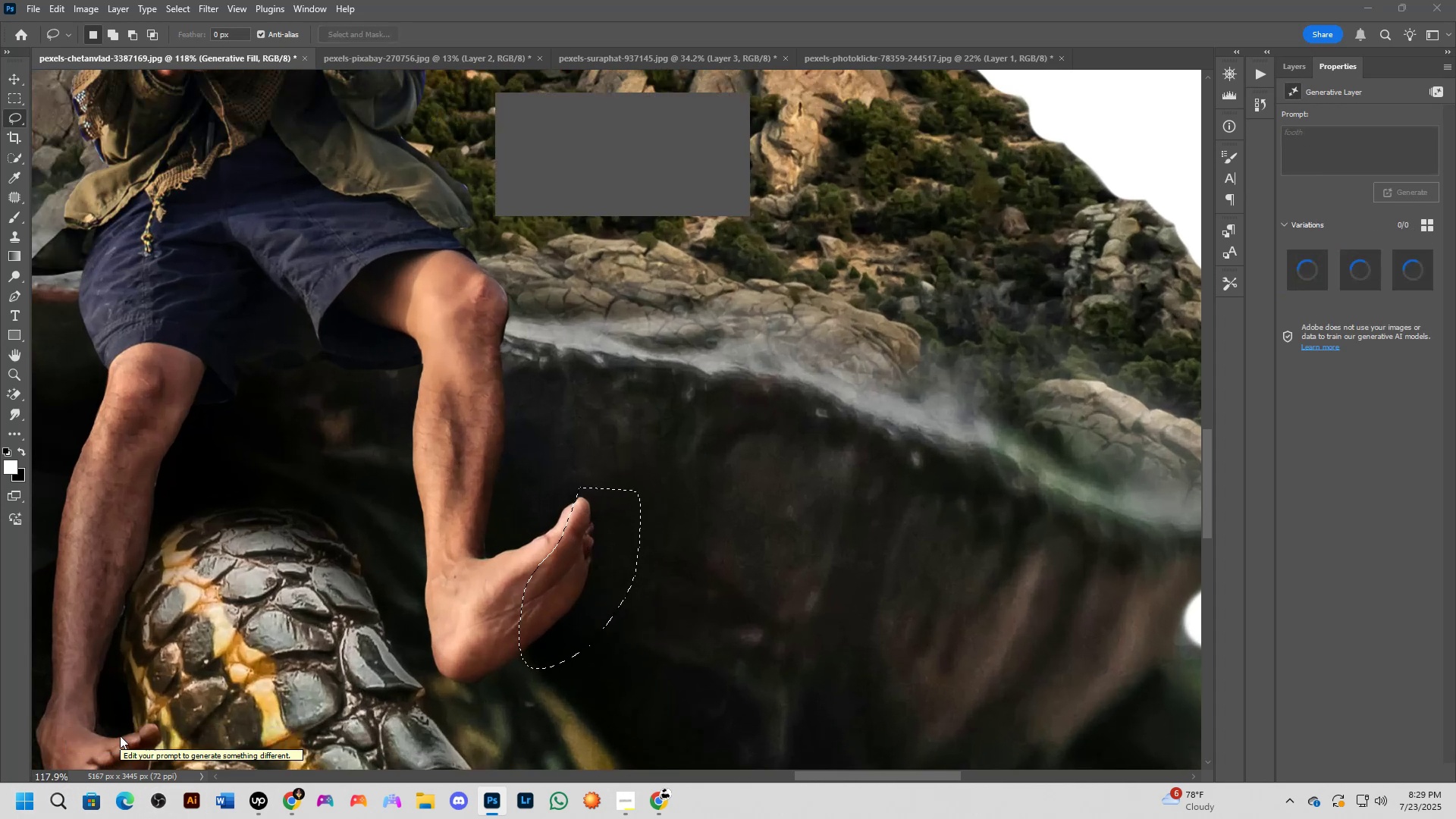 
key(Alt+Tab)
 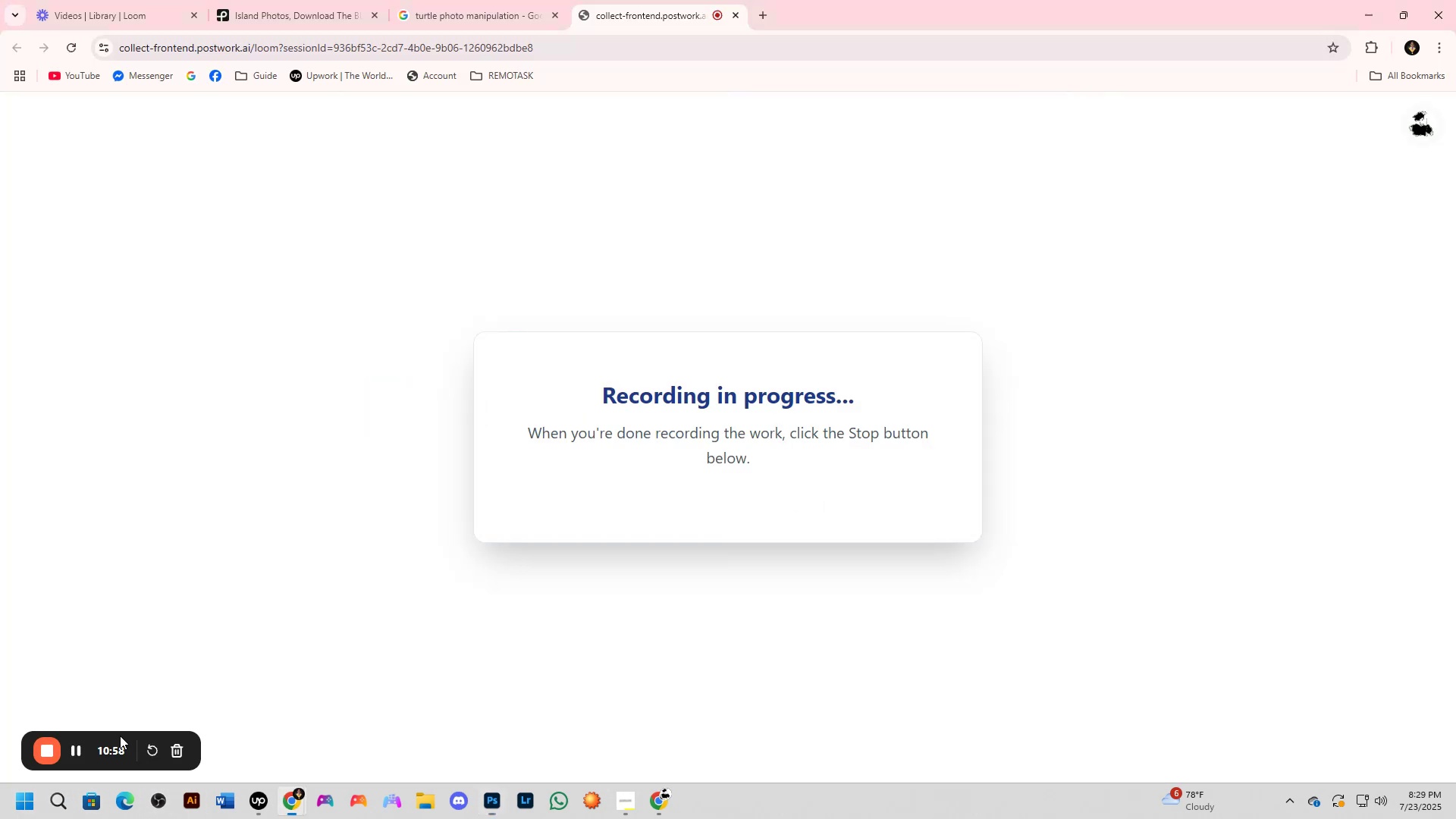 
key(Alt+AltLeft)
 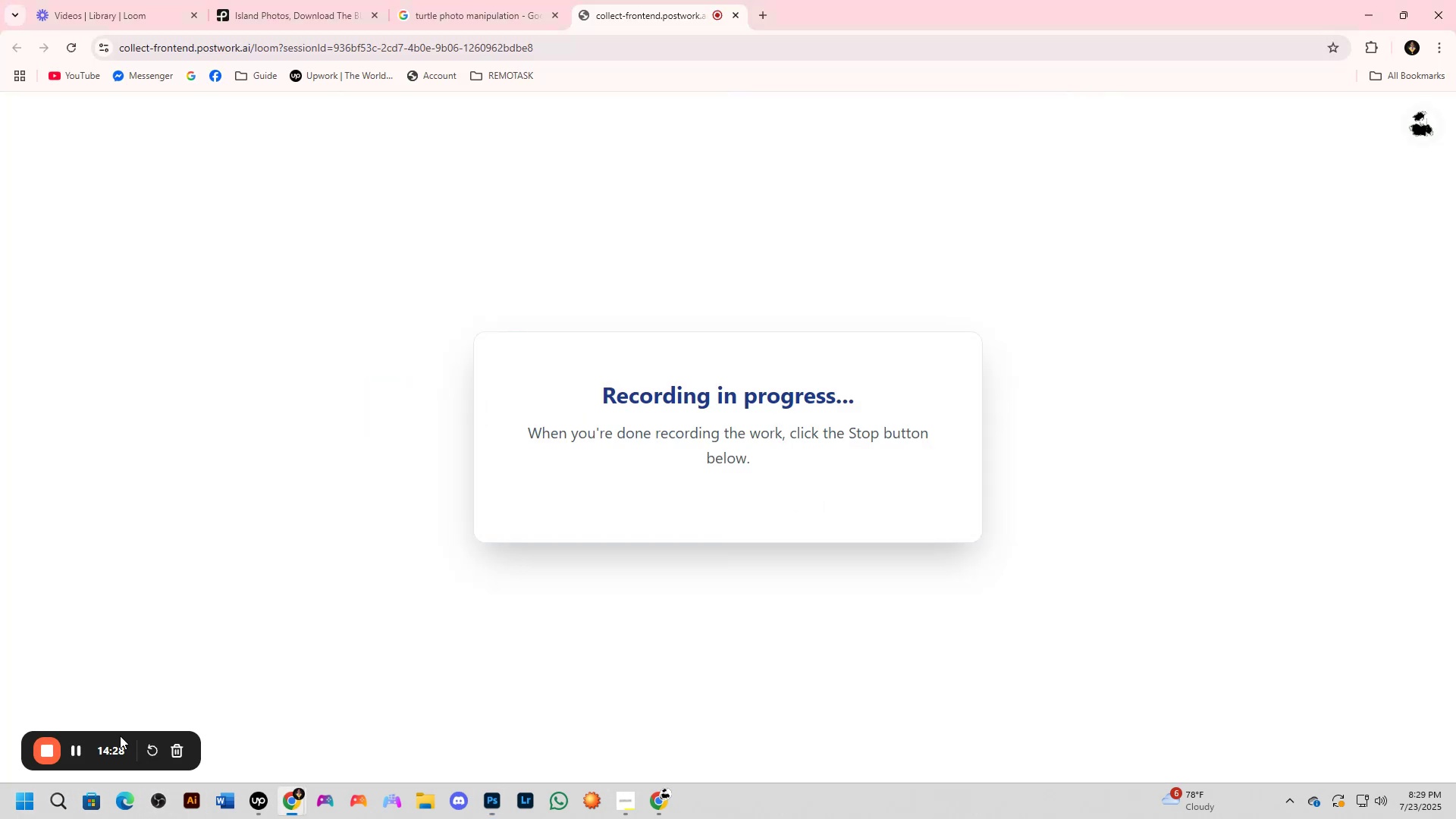 
key(Alt+Tab)
 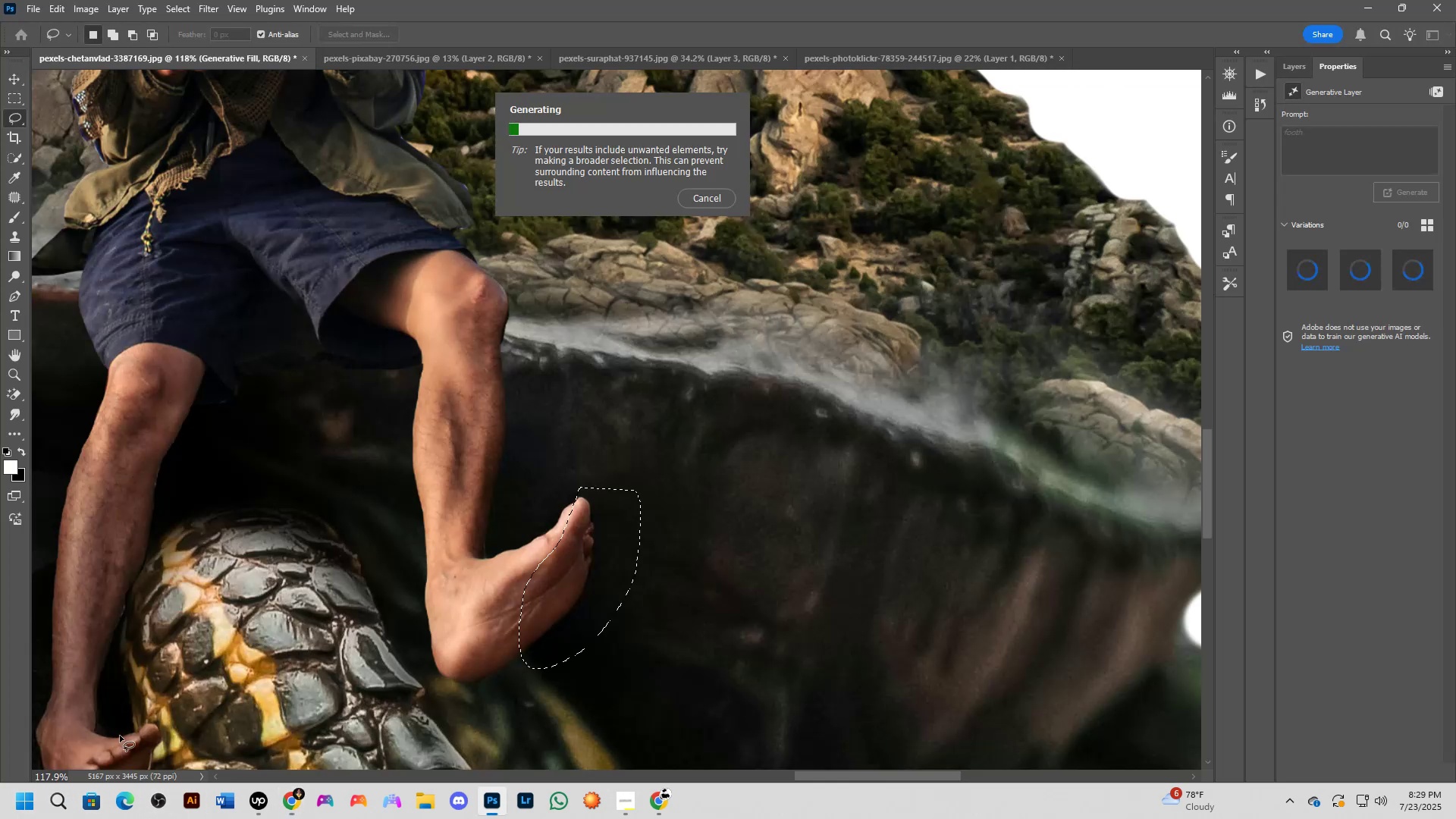 
key(Alt+AltLeft)
 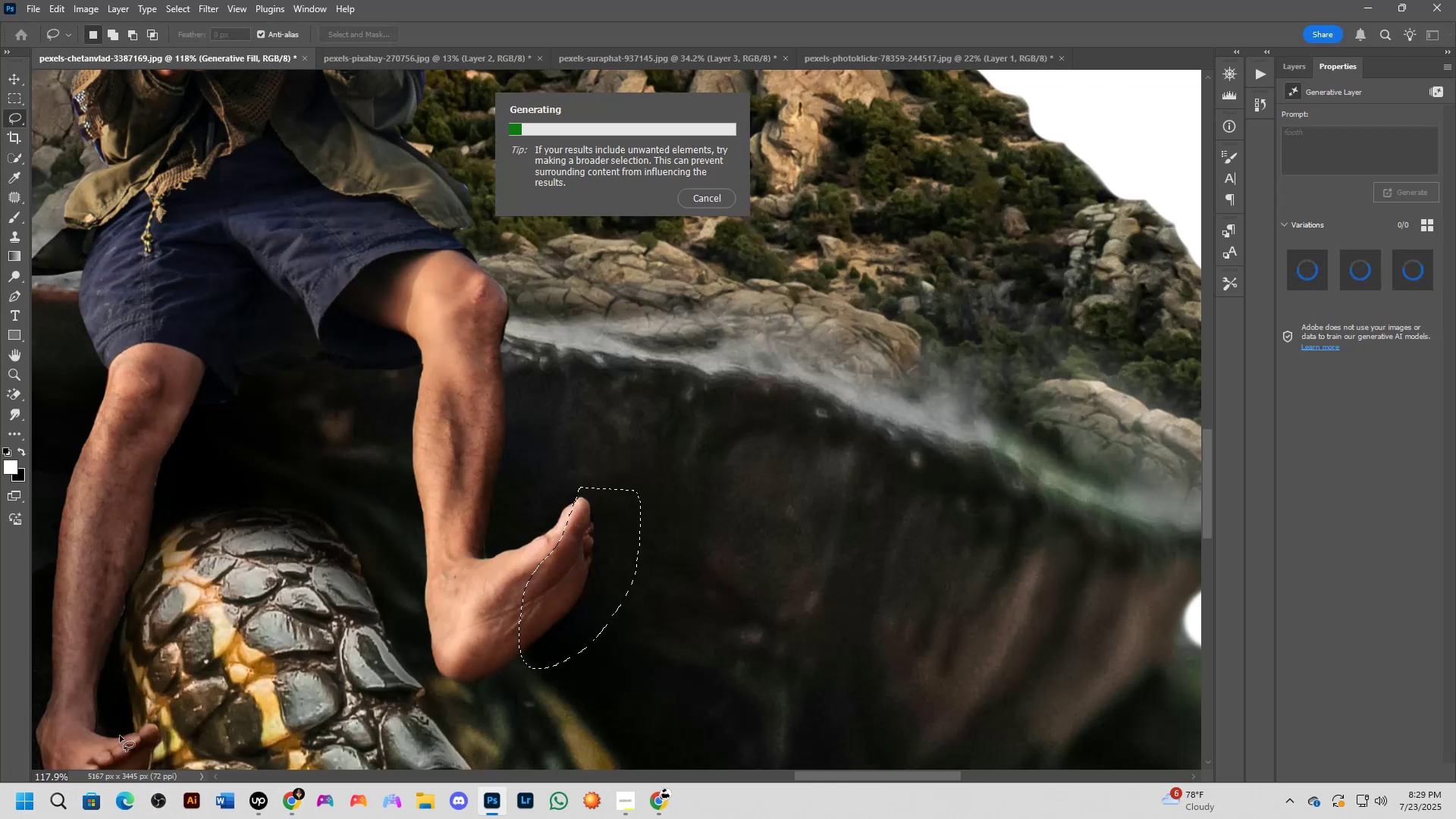 
key(Alt+Tab)
 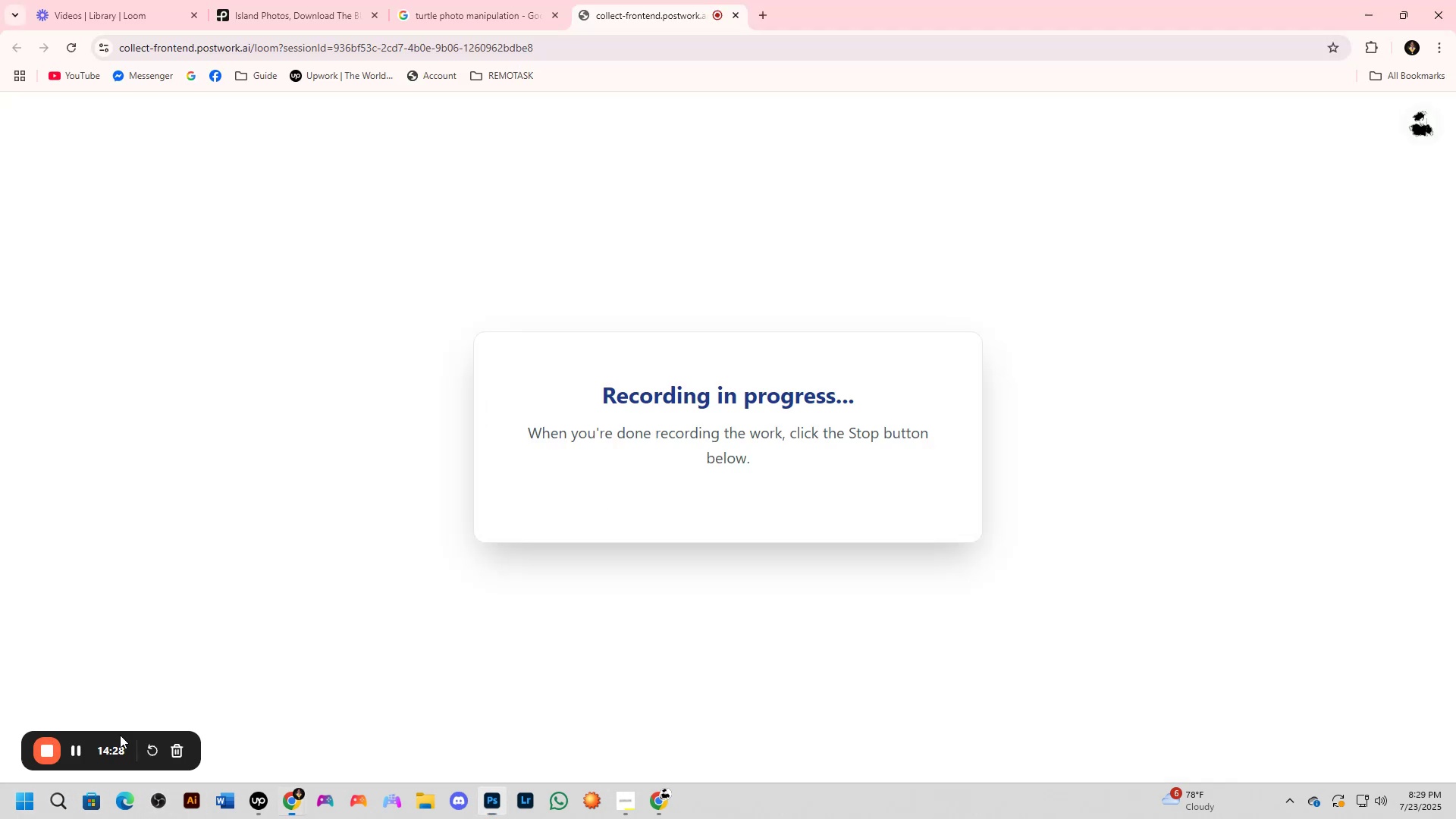 
key(Alt+AltLeft)
 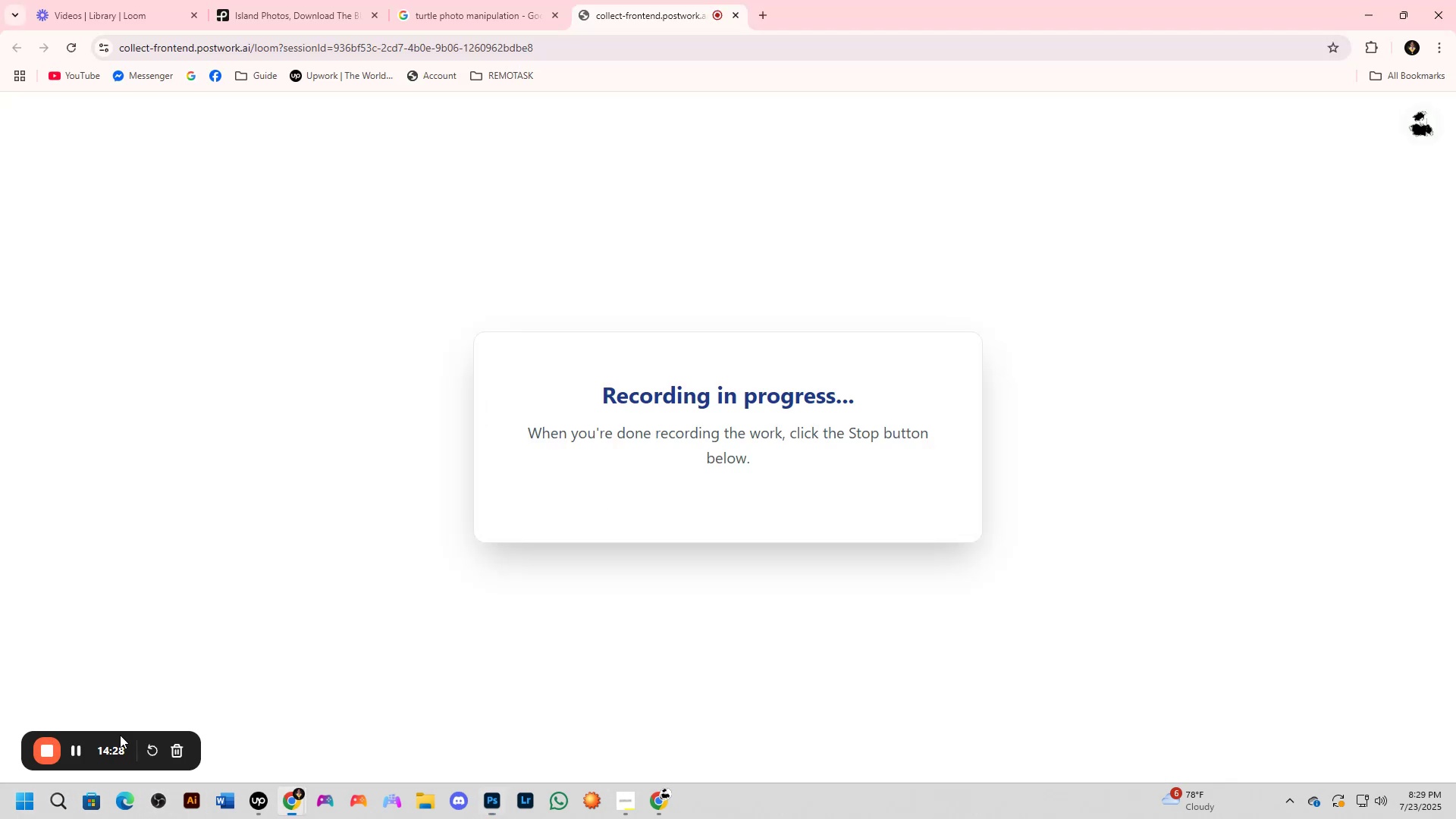 
key(Alt+Tab)
 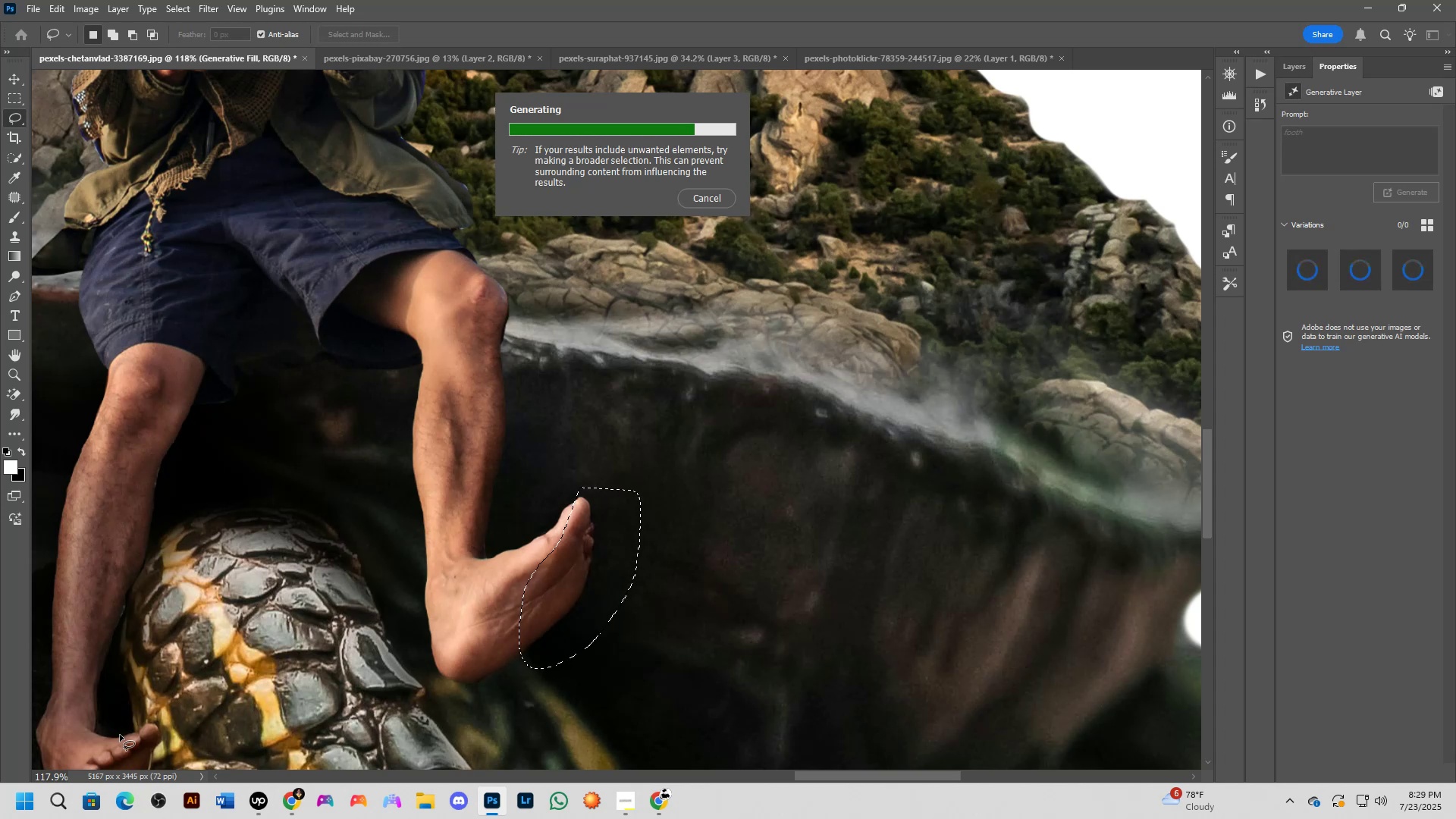 
wait(16.86)
 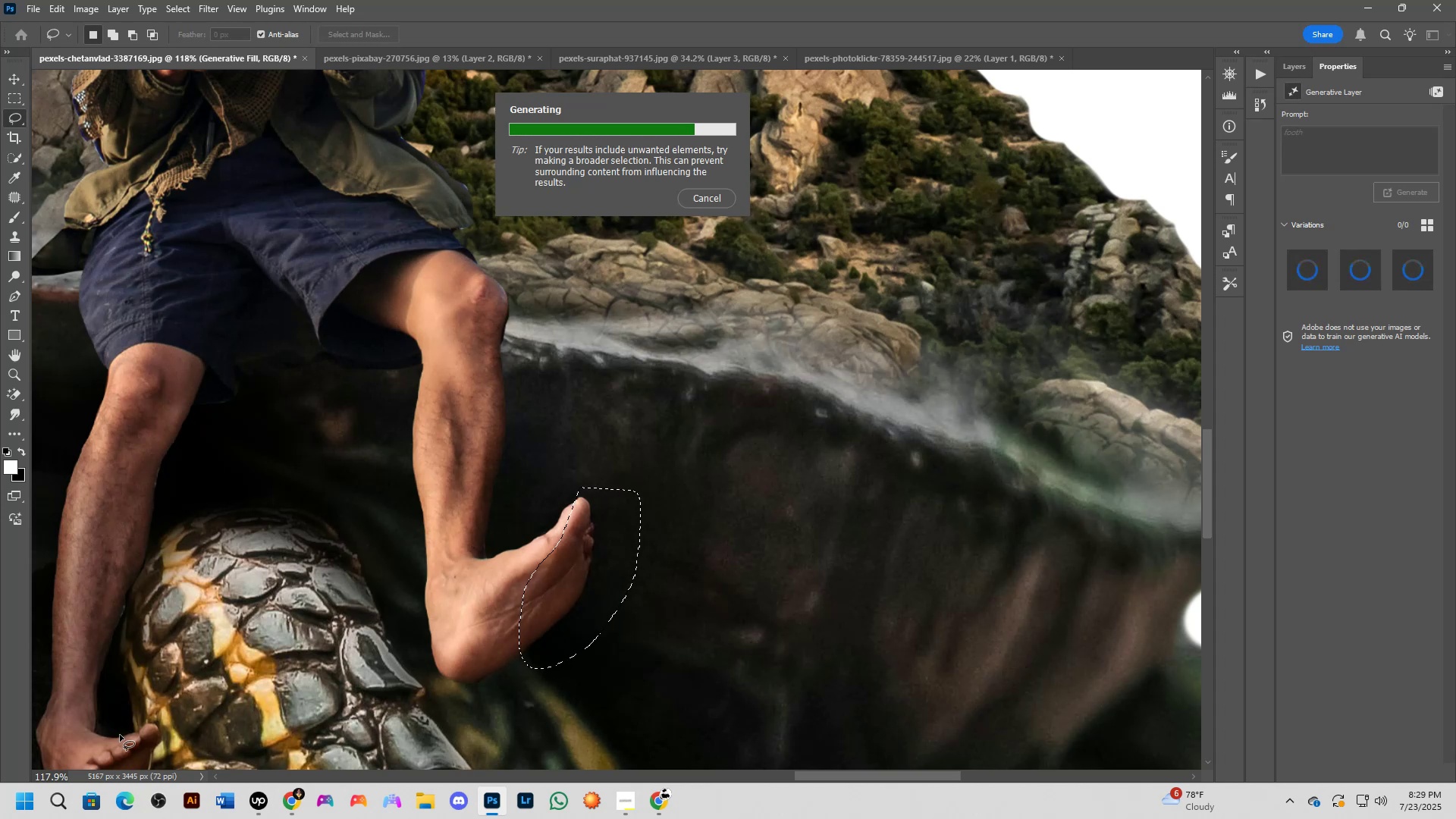 
left_click([160, 736])
 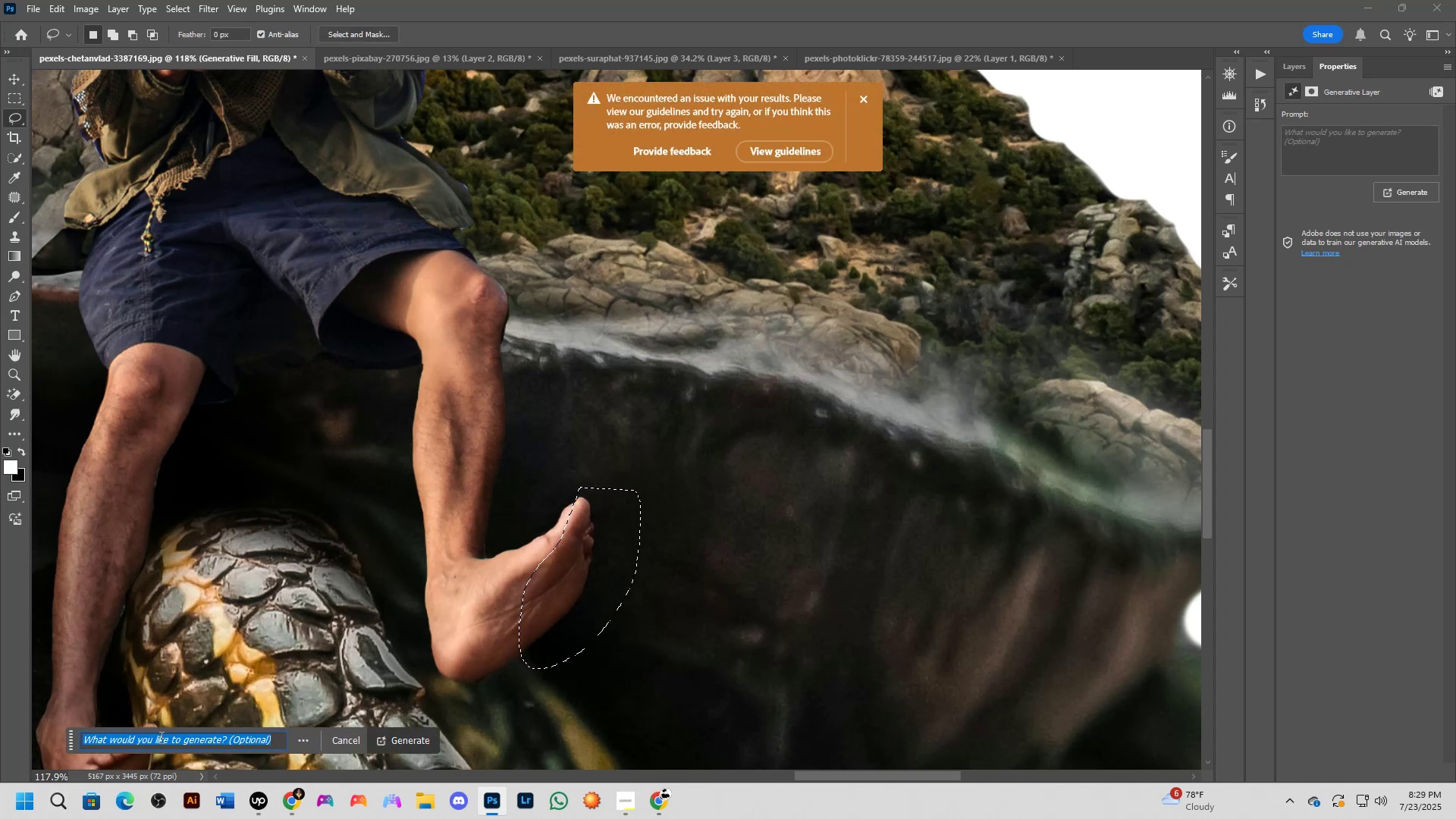 
key(NumpadEnter)
 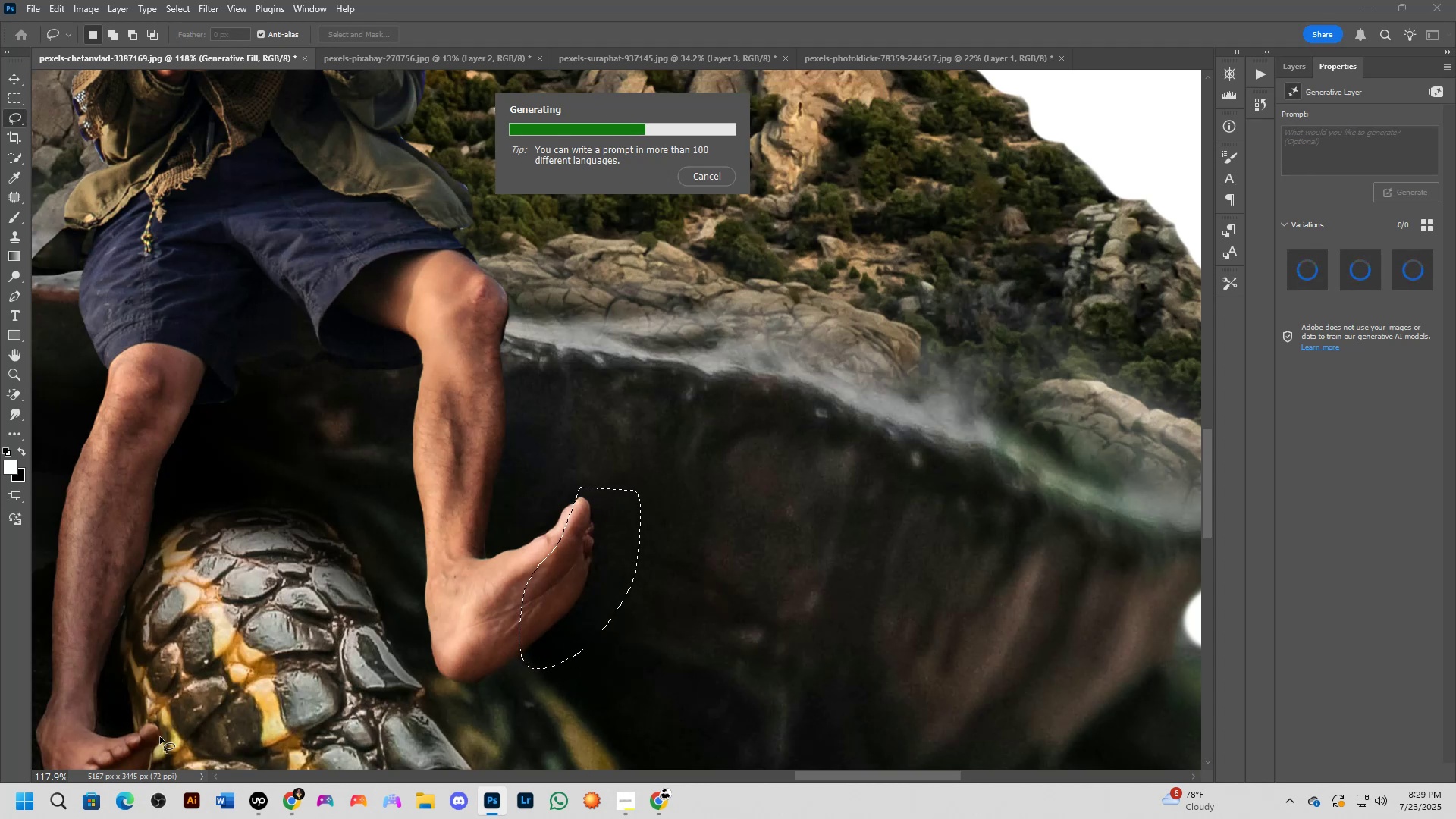 
wait(12.39)
 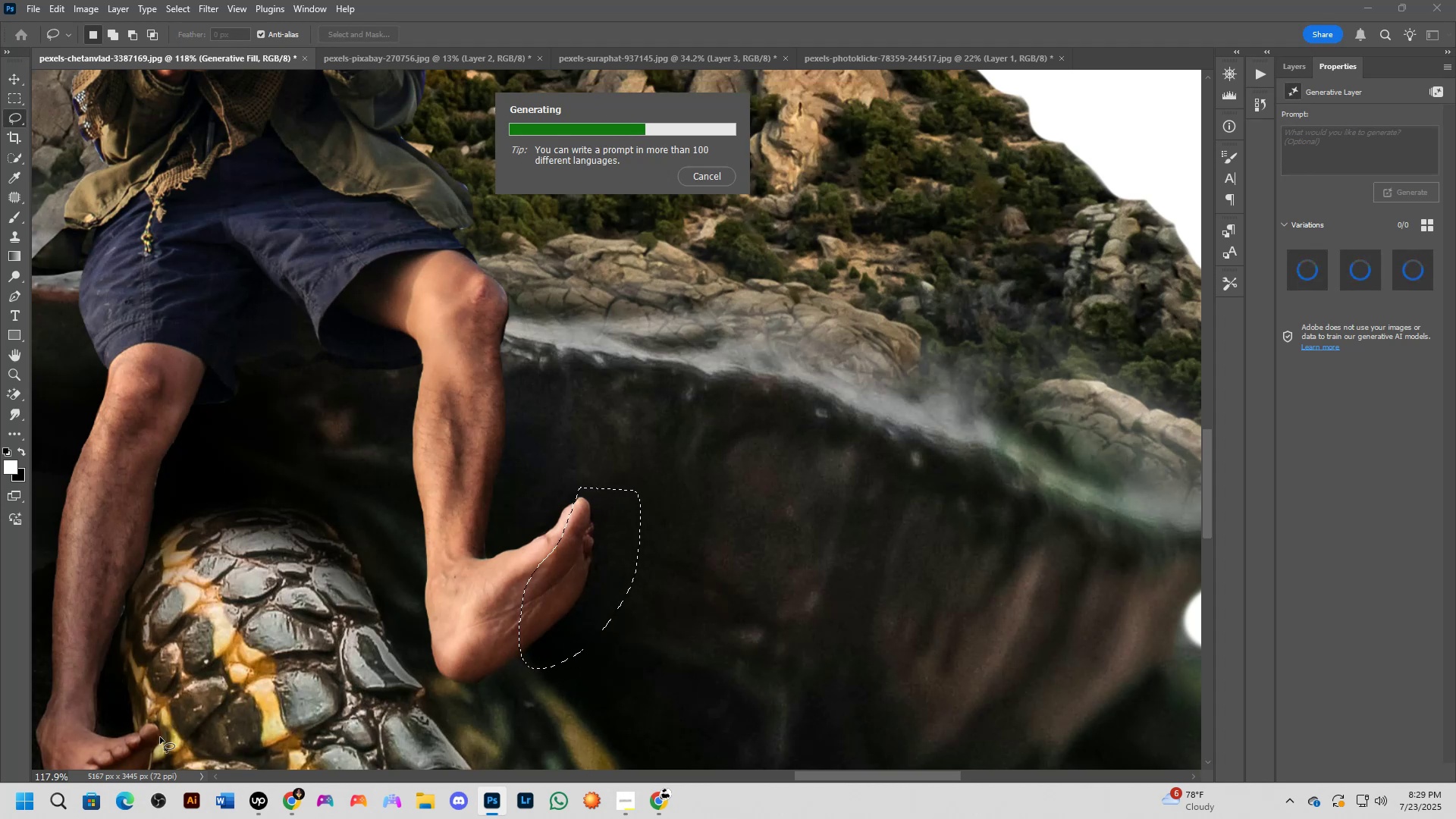 
scroll: coordinate [673, 435], scroll_direction: down, amount: 8.0
 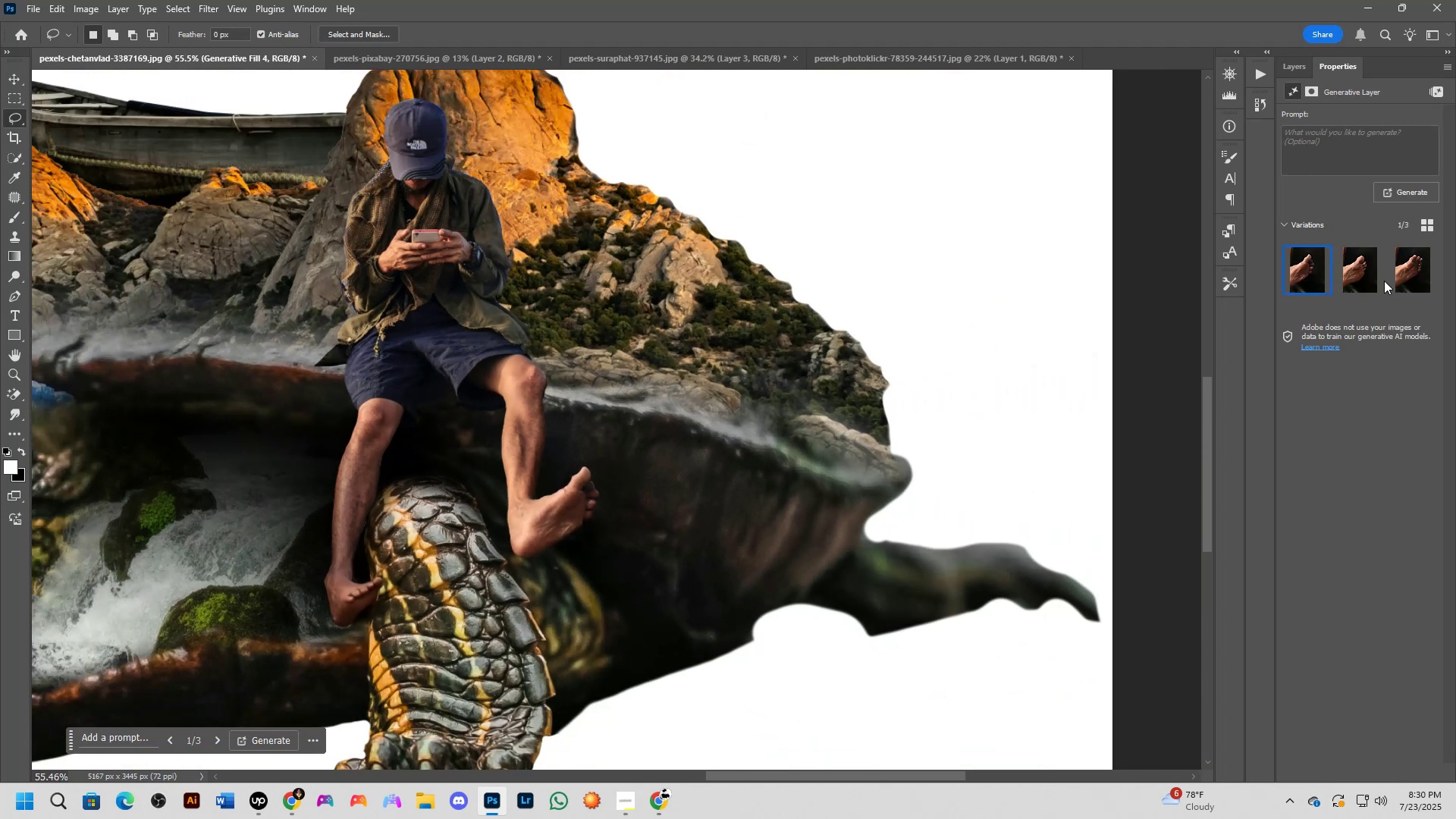 
left_click_drag(start_coordinate=[1359, 274], to_coordinate=[1370, 270])
 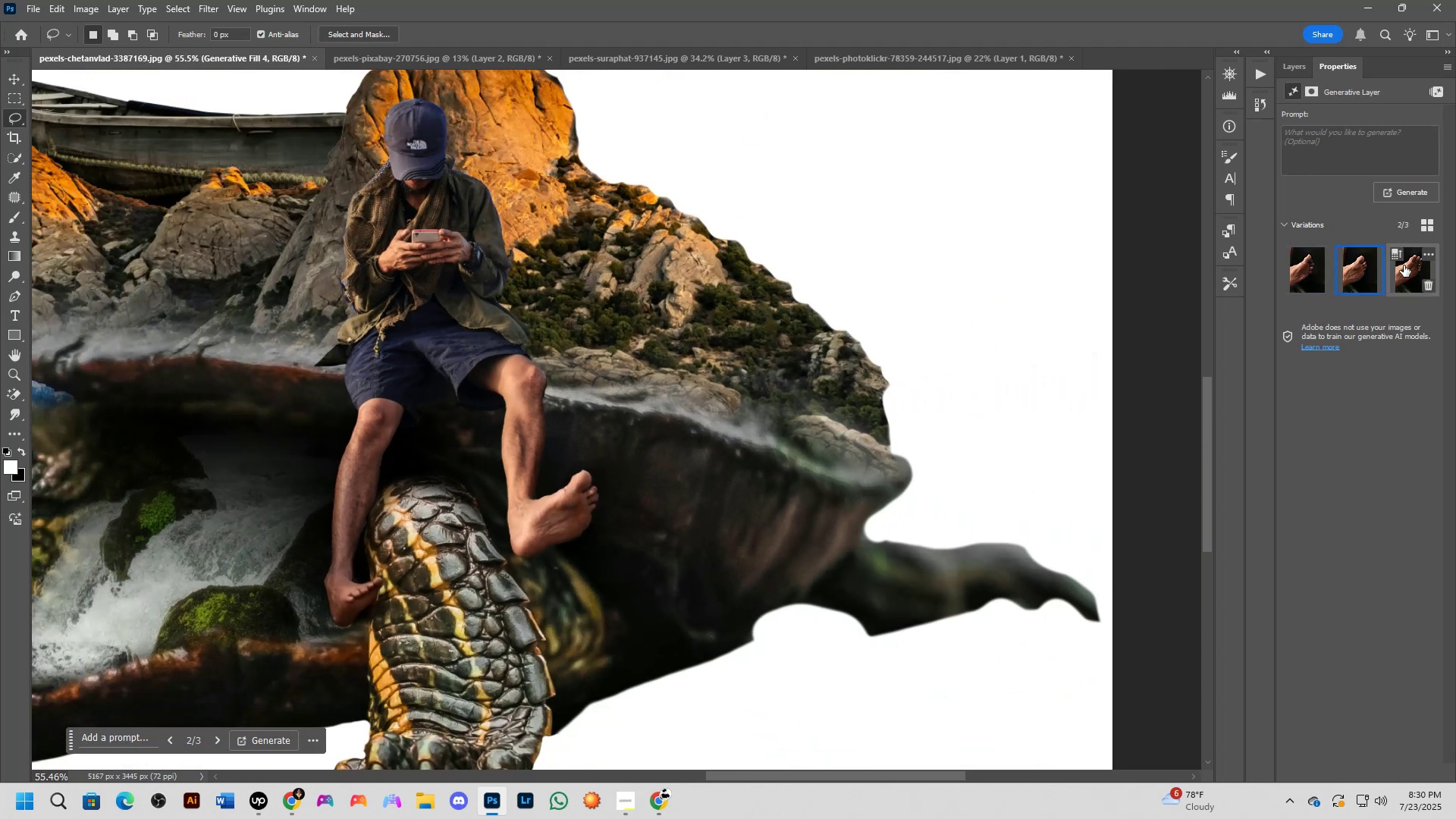 
left_click([1404, 265])
 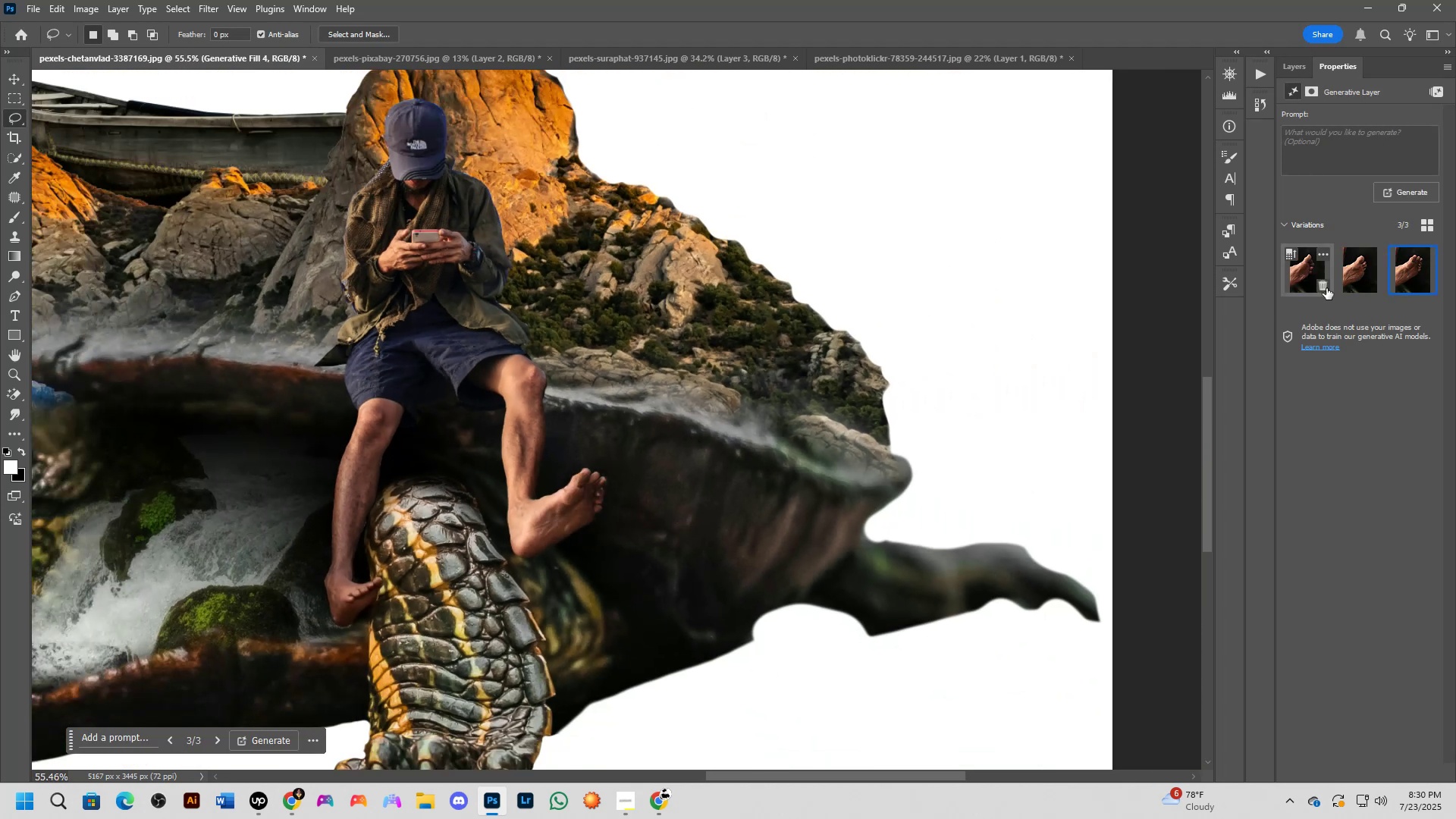 
left_click([1355, 278])
 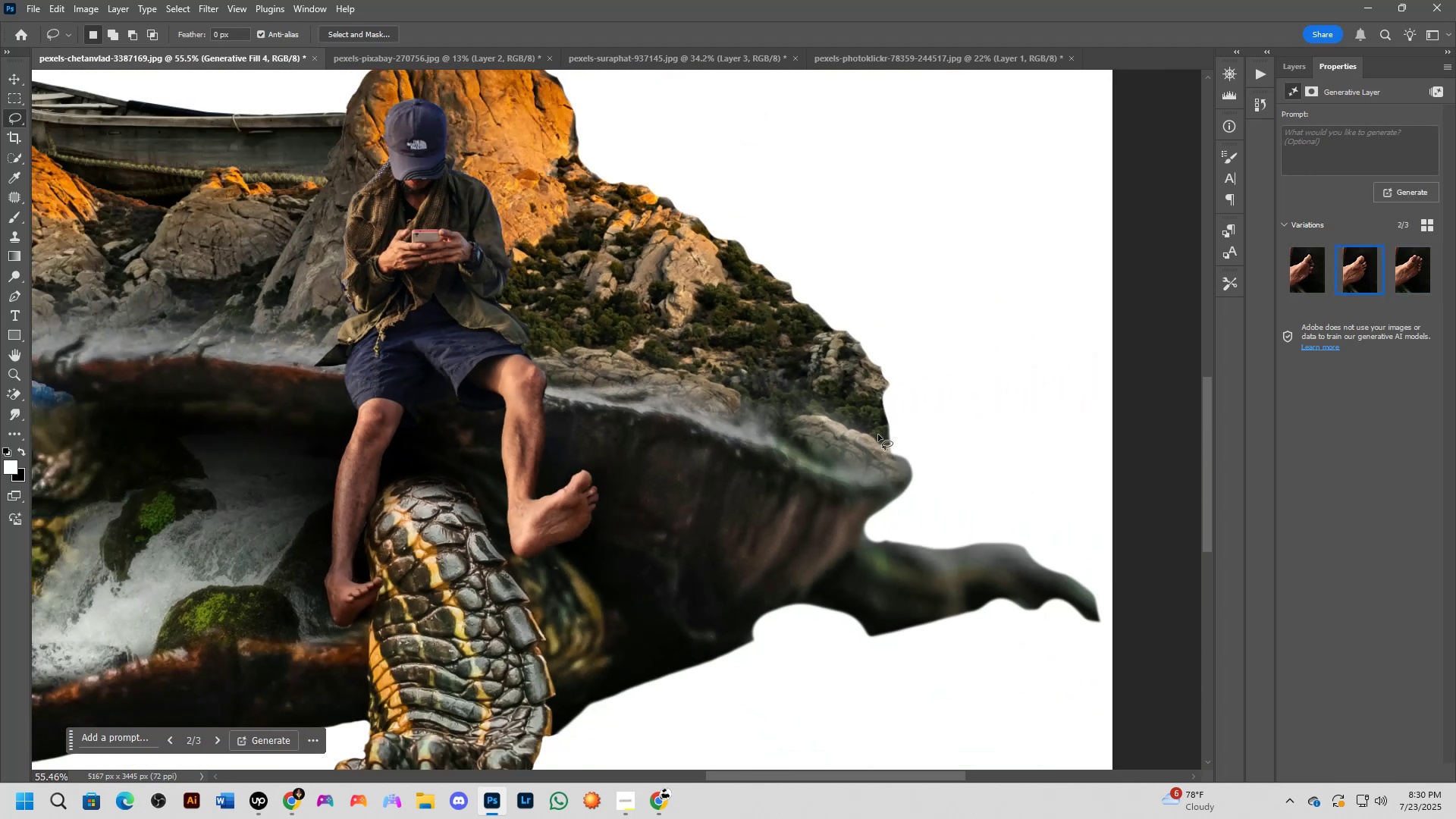 
key(Shift+ShiftLeft)
 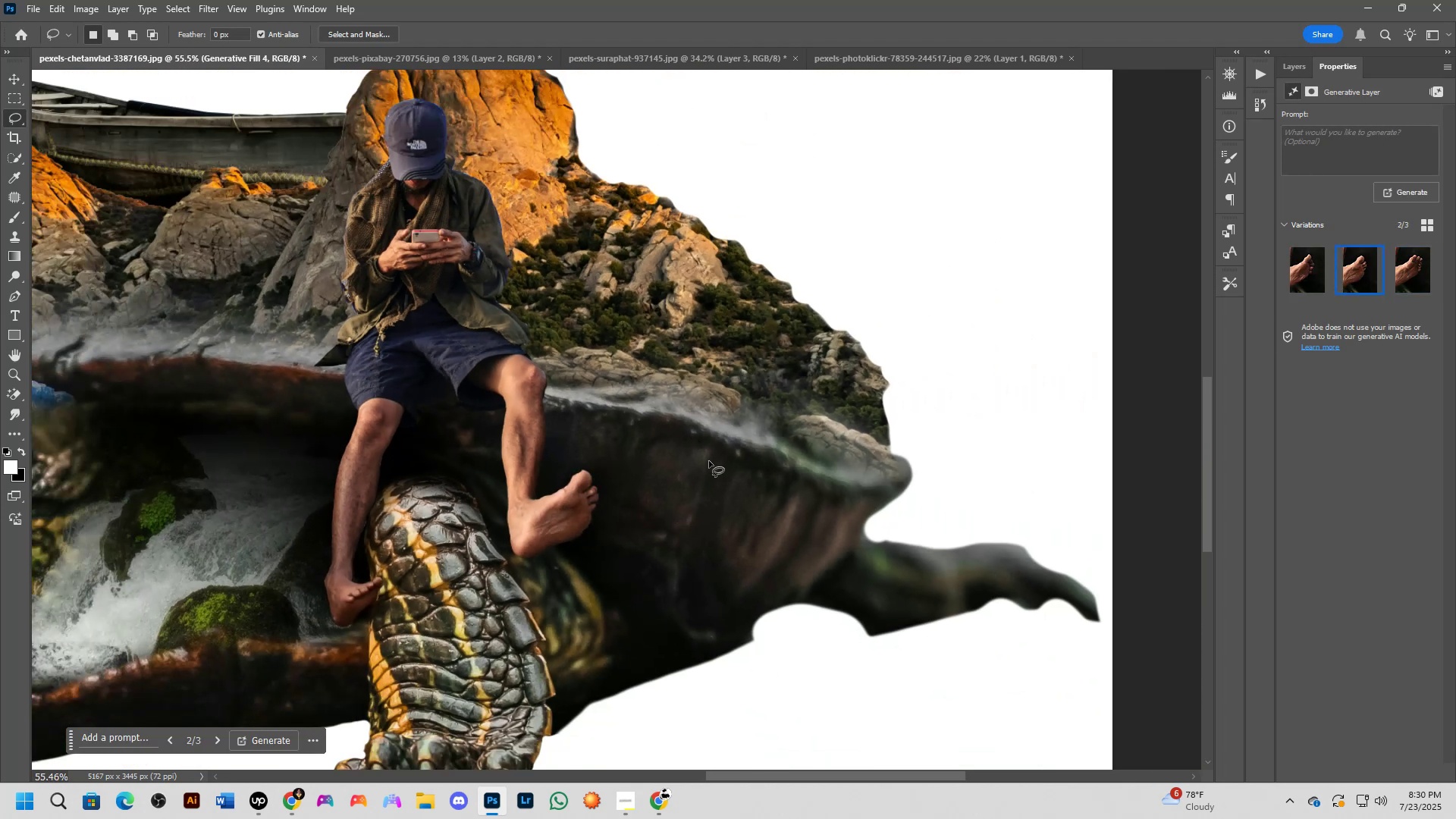 
scroll: coordinate [705, 463], scroll_direction: down, amount: 4.0
 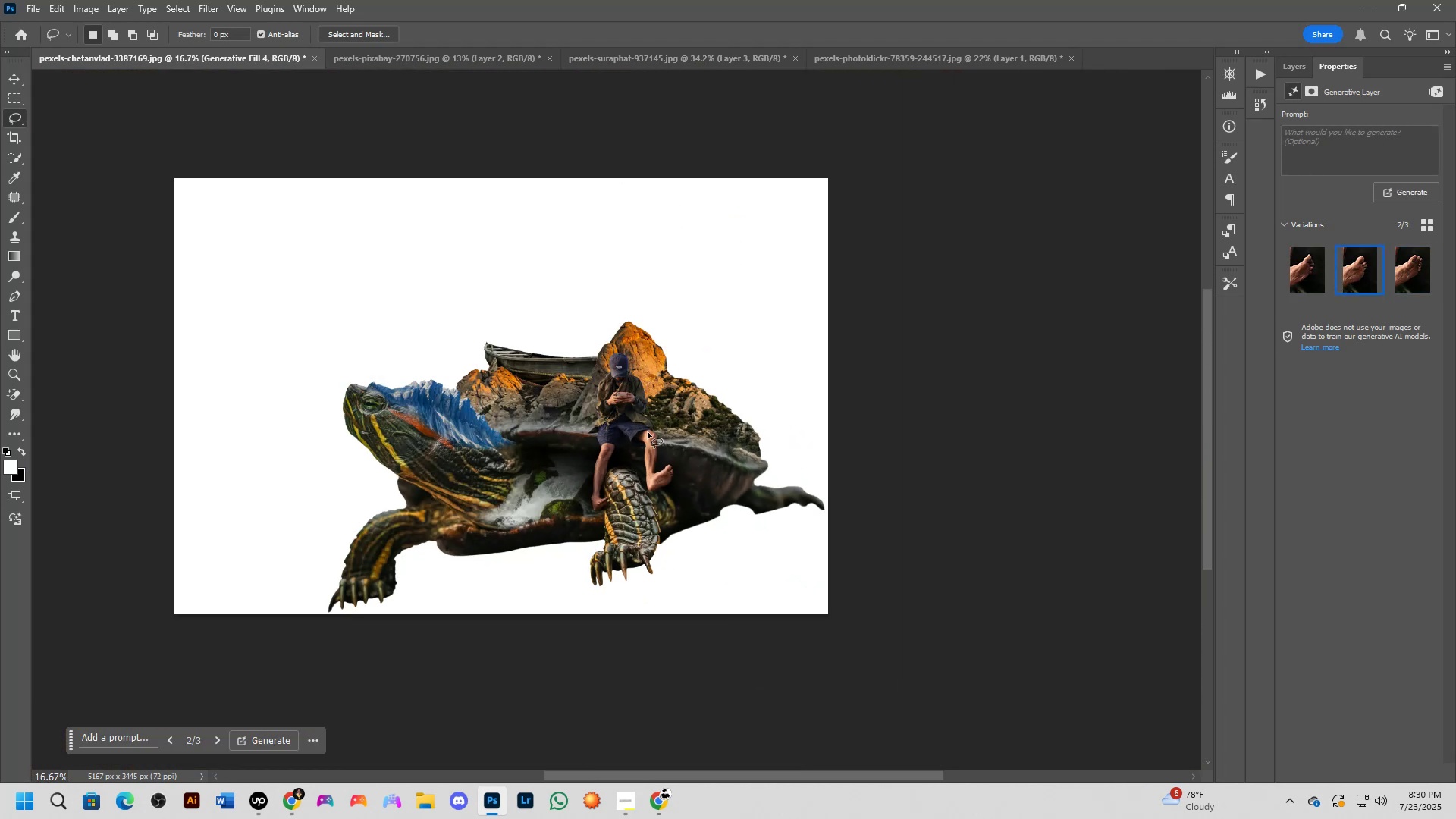 
key(Shift+ShiftLeft)
 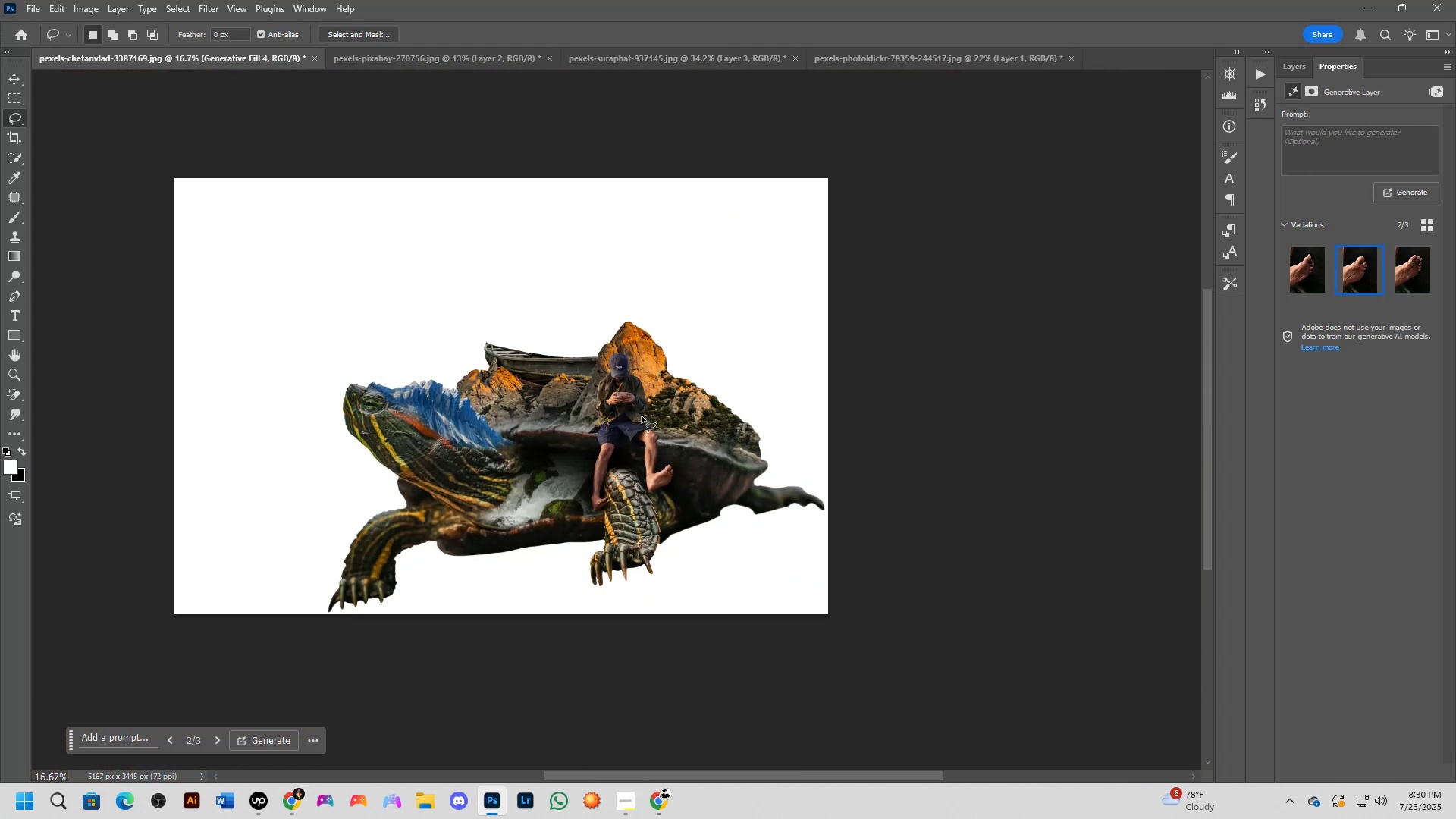 
scroll: coordinate [664, 535], scroll_direction: up, amount: 1.0
 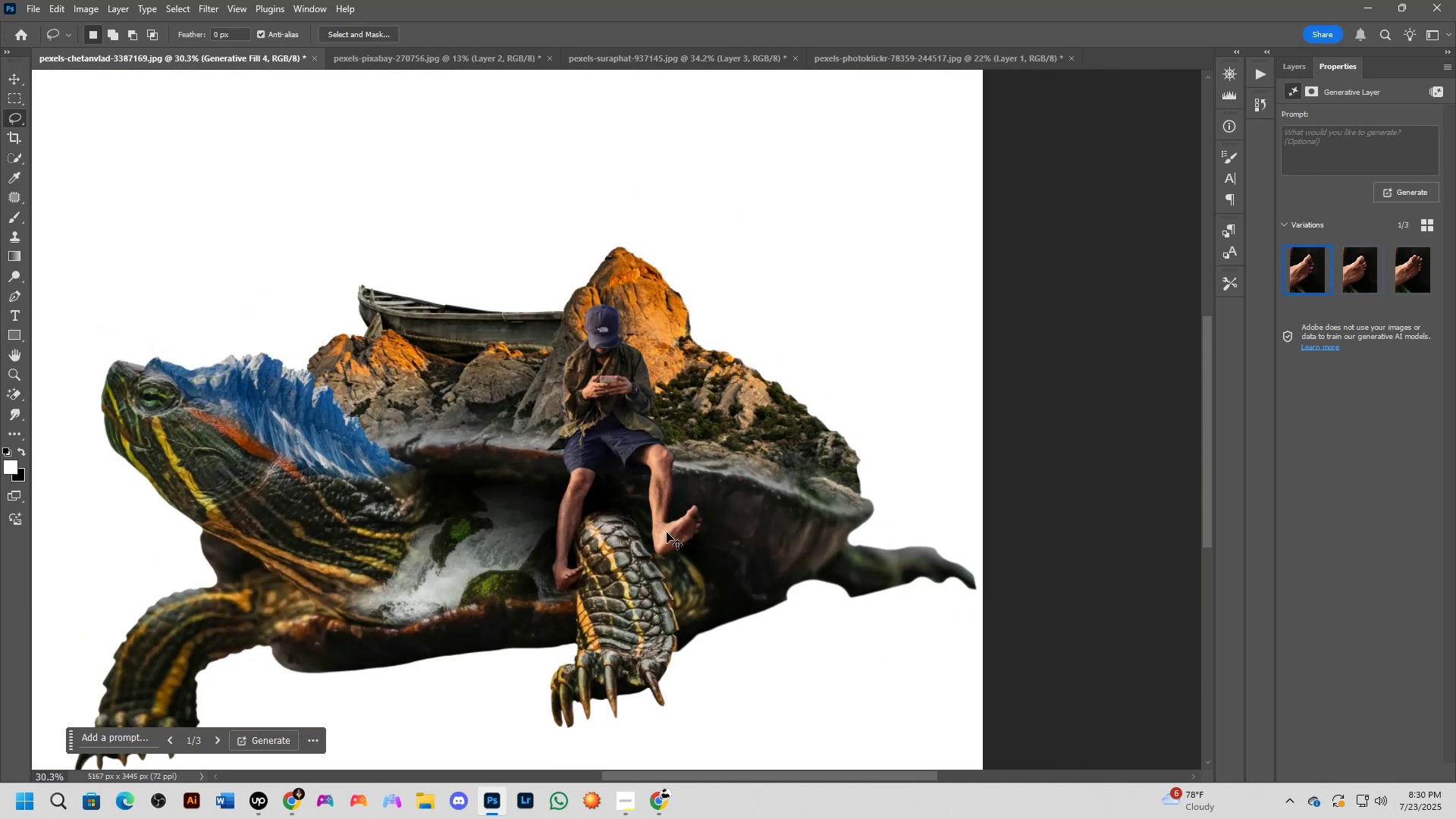 
key(Control+Z)
 